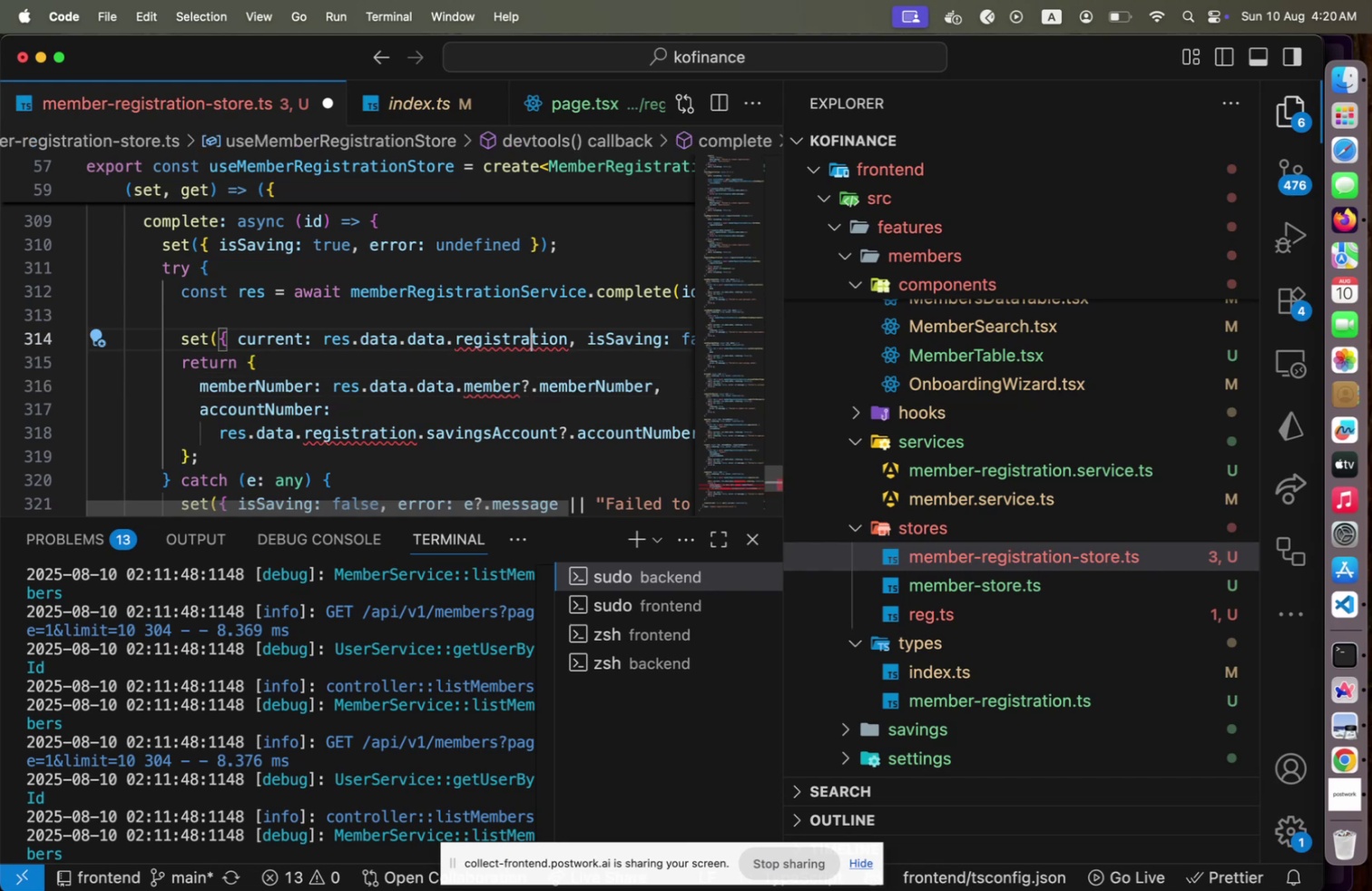 
key(ArrowRight)
 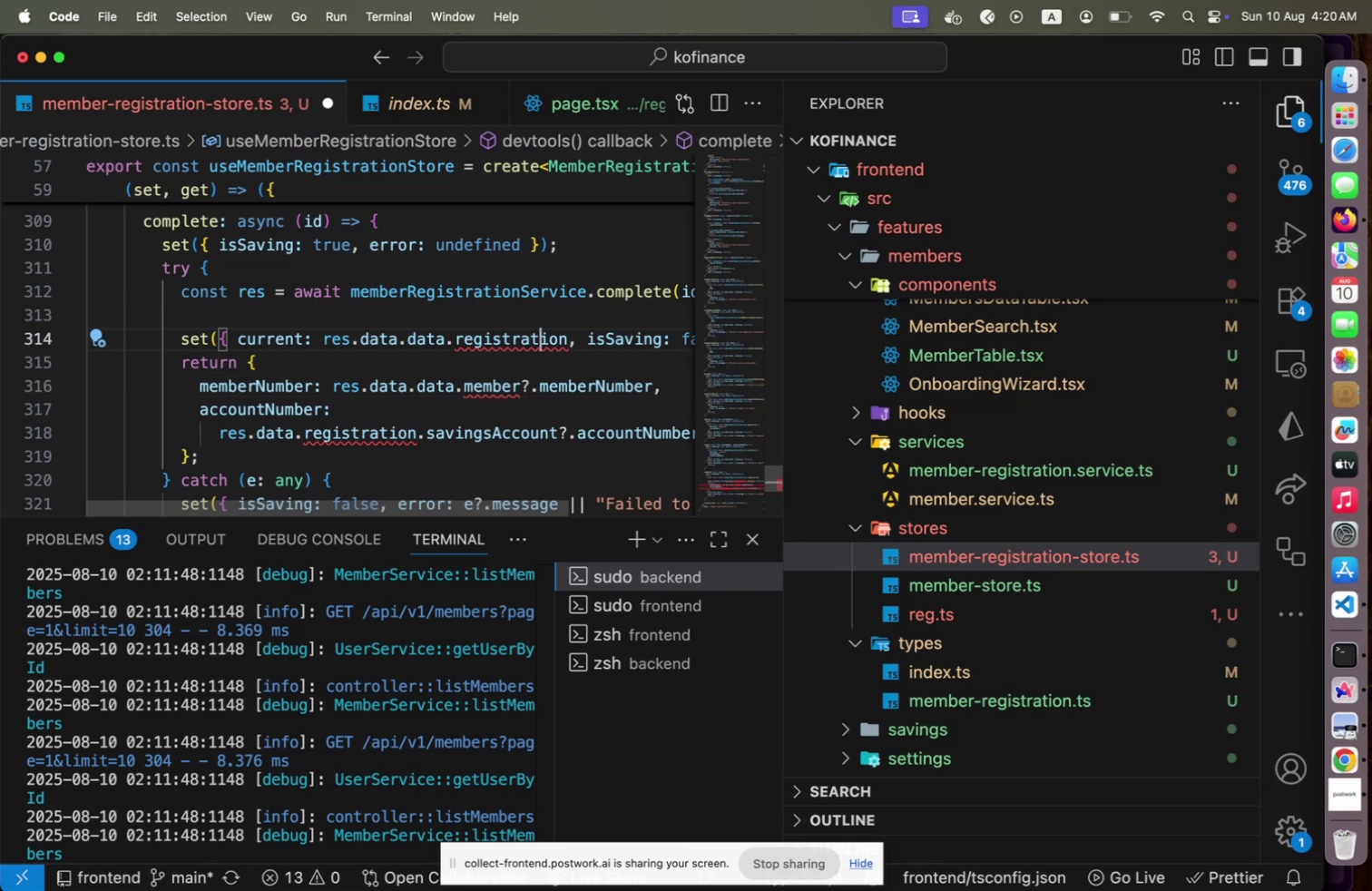 
key(ArrowRight)
 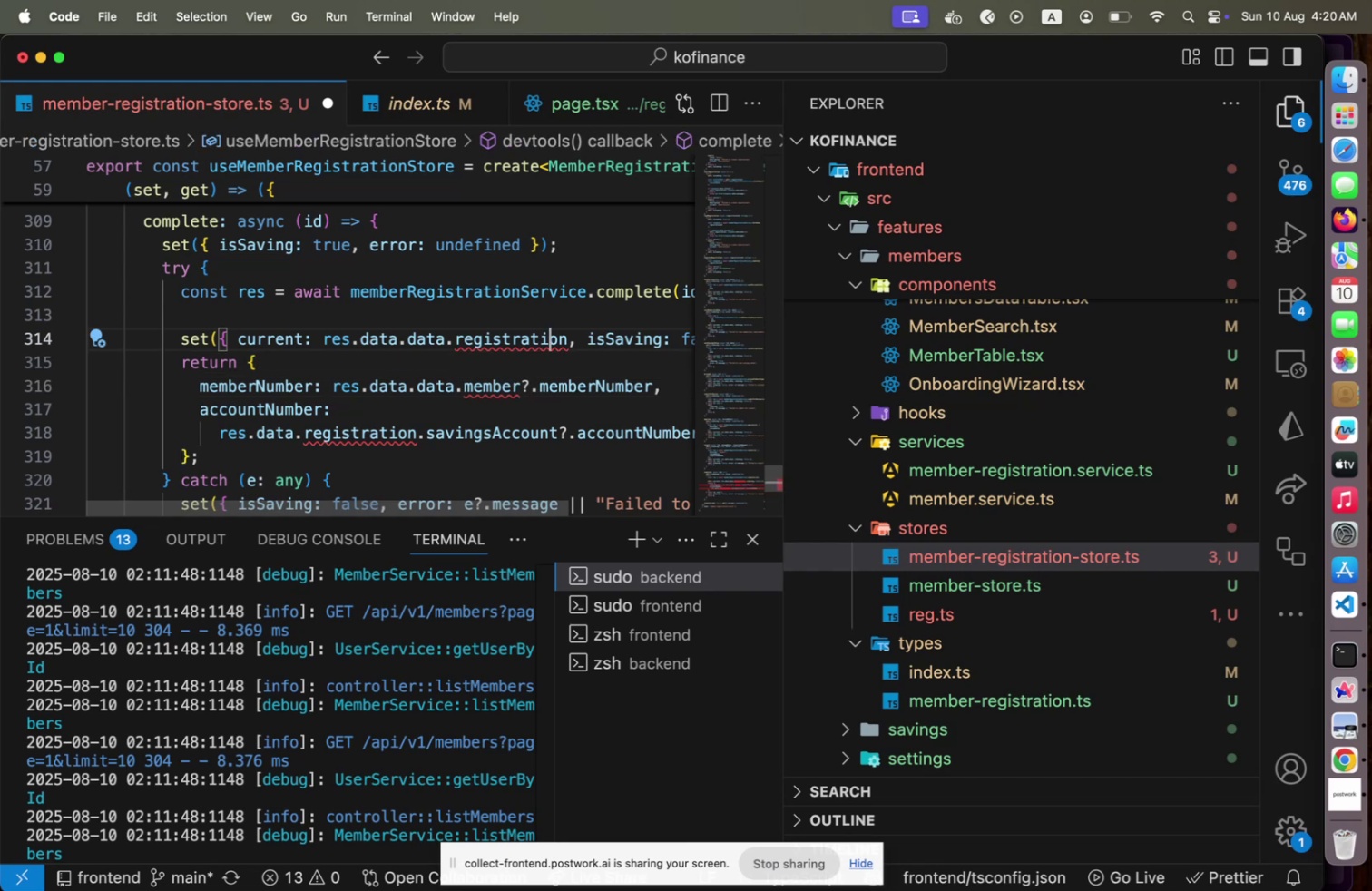 
key(ArrowRight)
 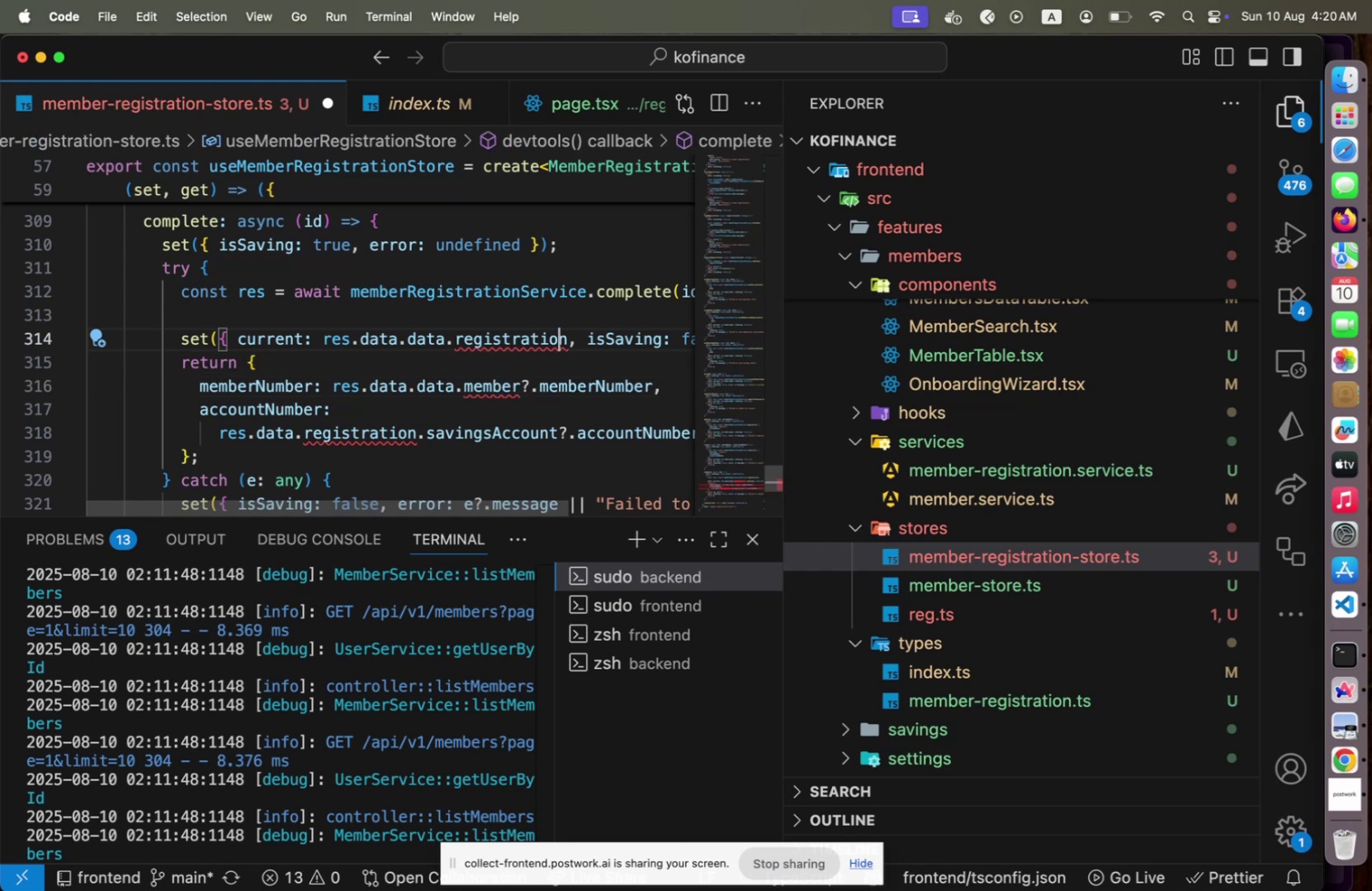 
key(ArrowRight)
 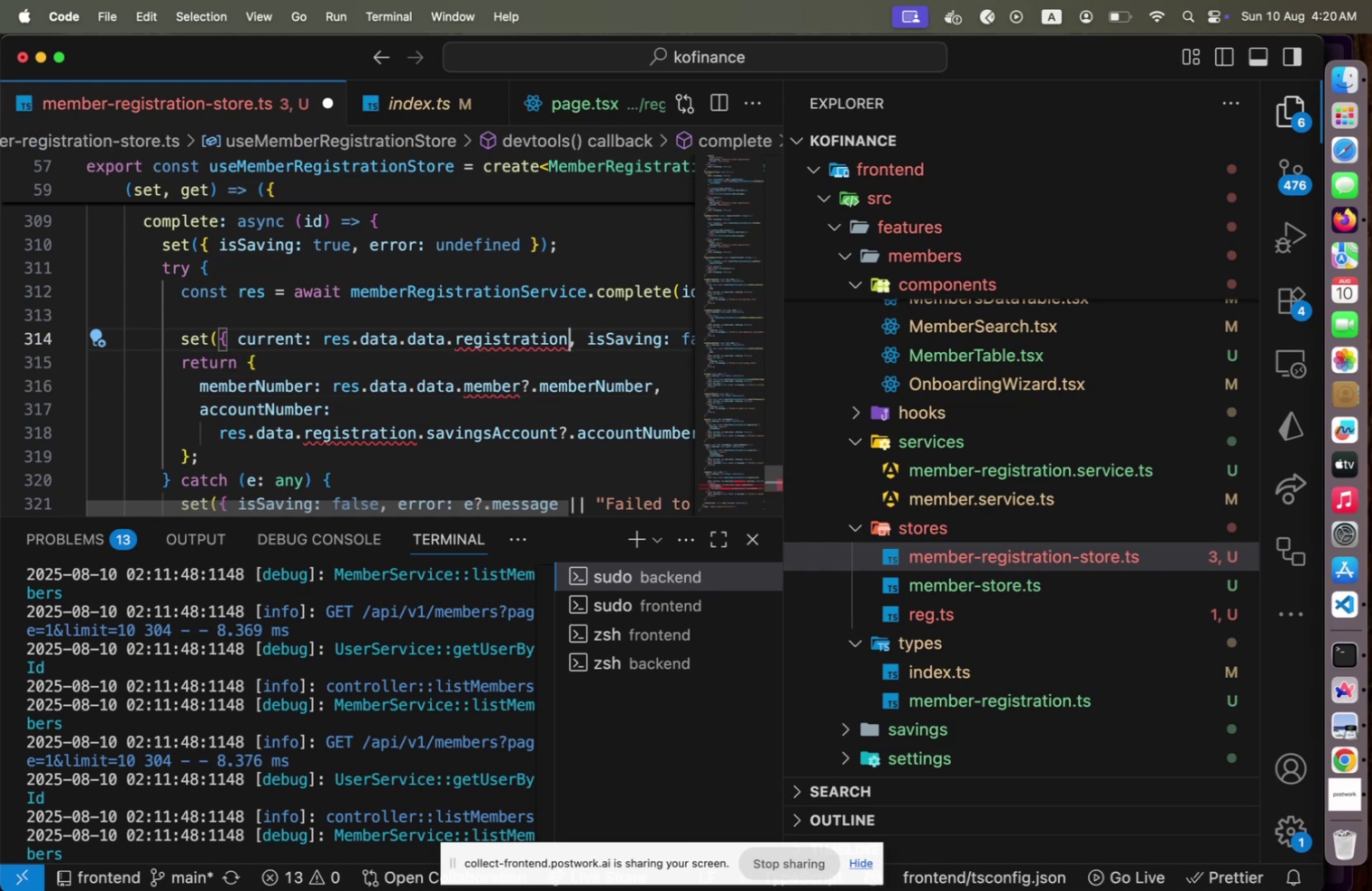 
hold_key(key=ShiftLeft, duration=0.98)
 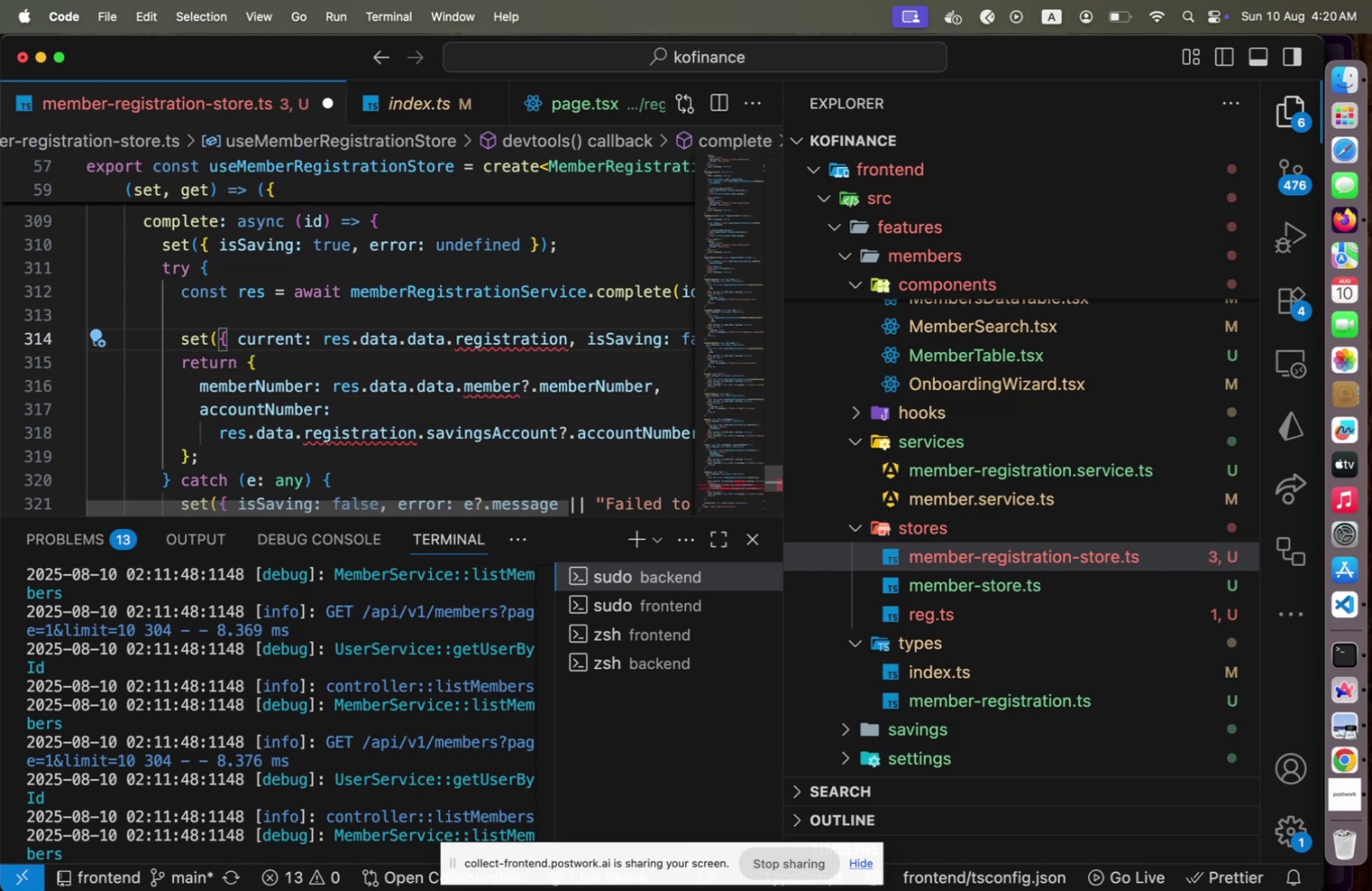 
hold_key(key=ShiftLeft, duration=2.11)
 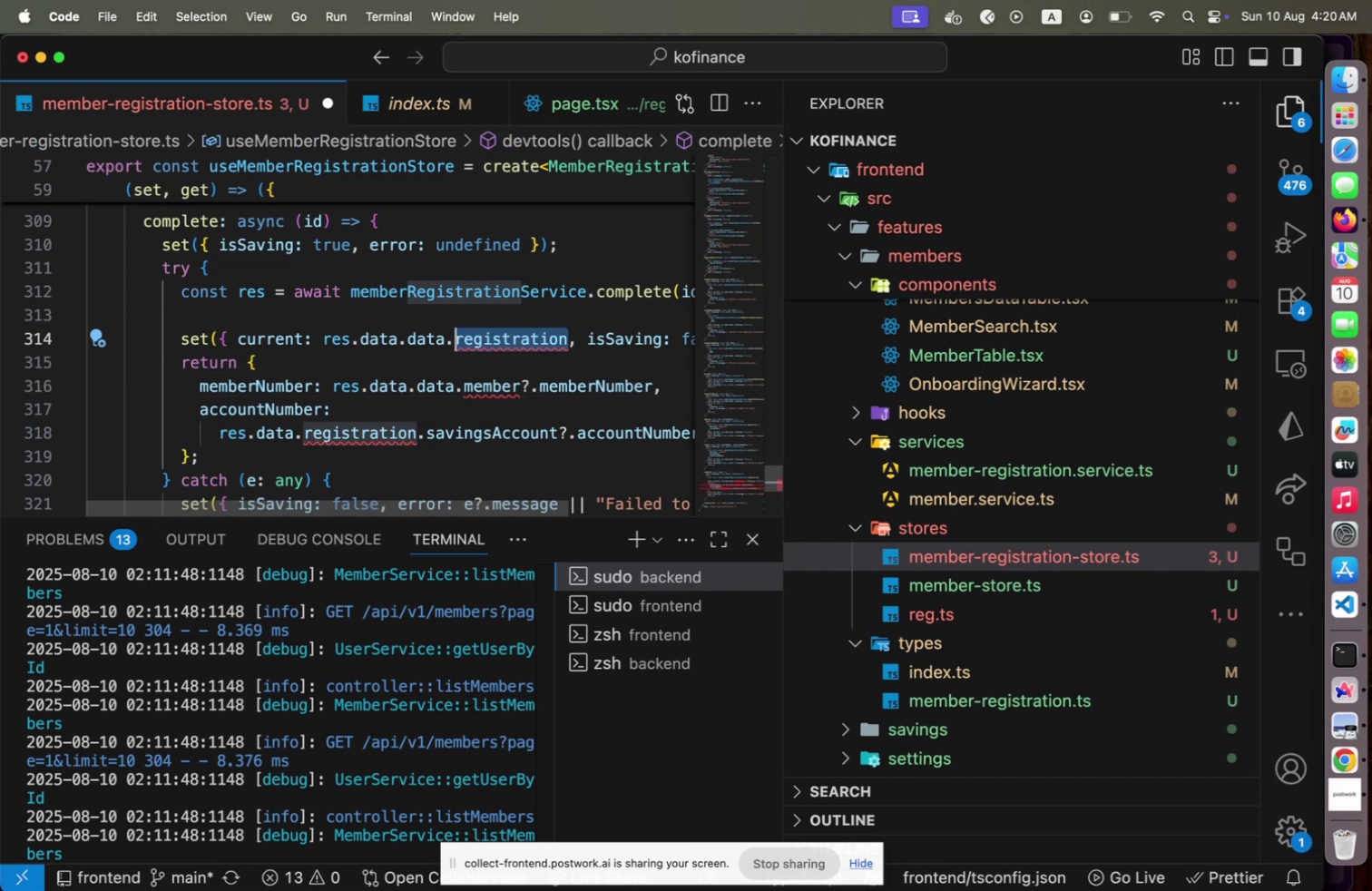 
hold_key(key=ArrowLeft, duration=1.37)
 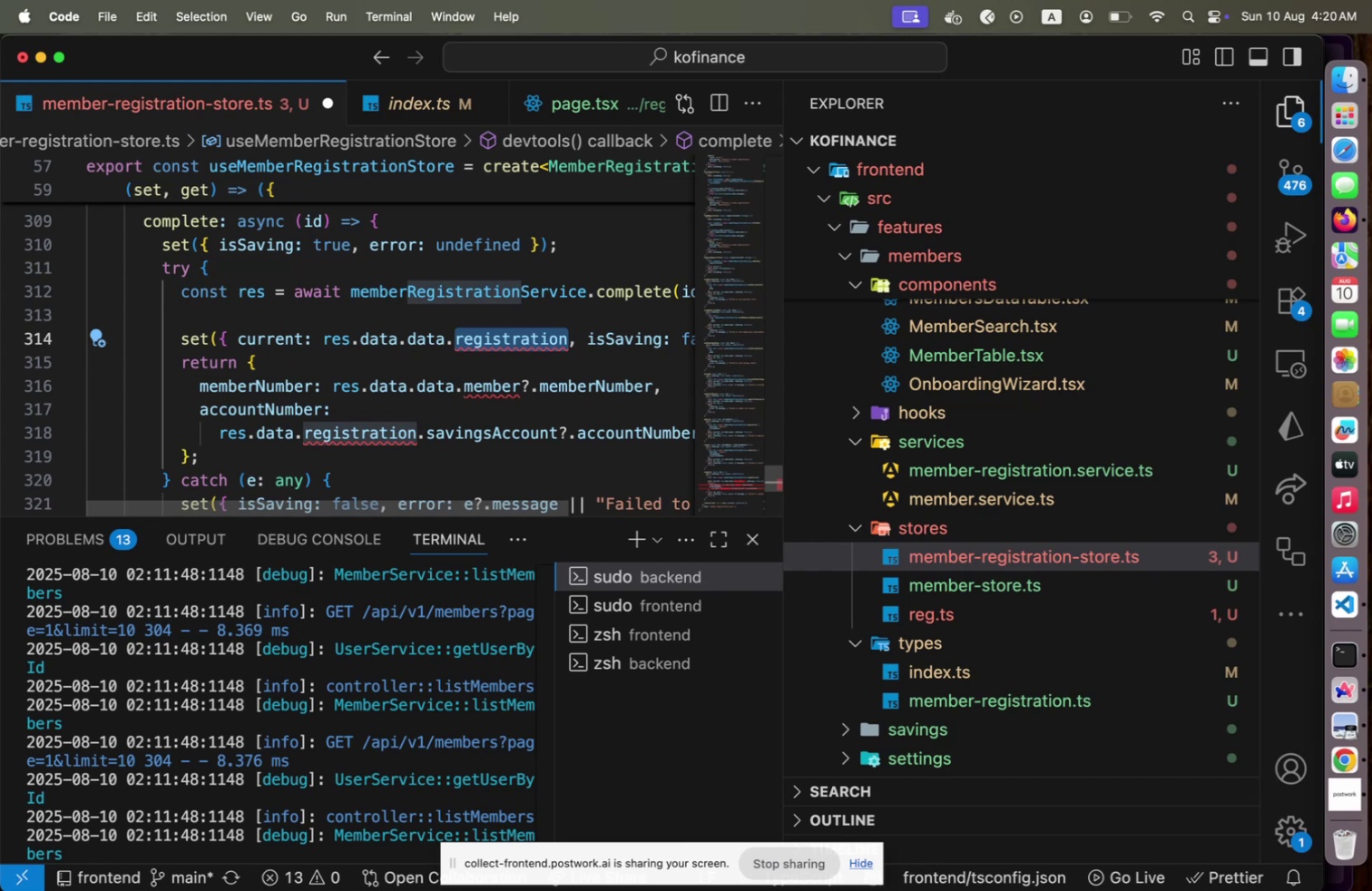 
wait(10.1)
 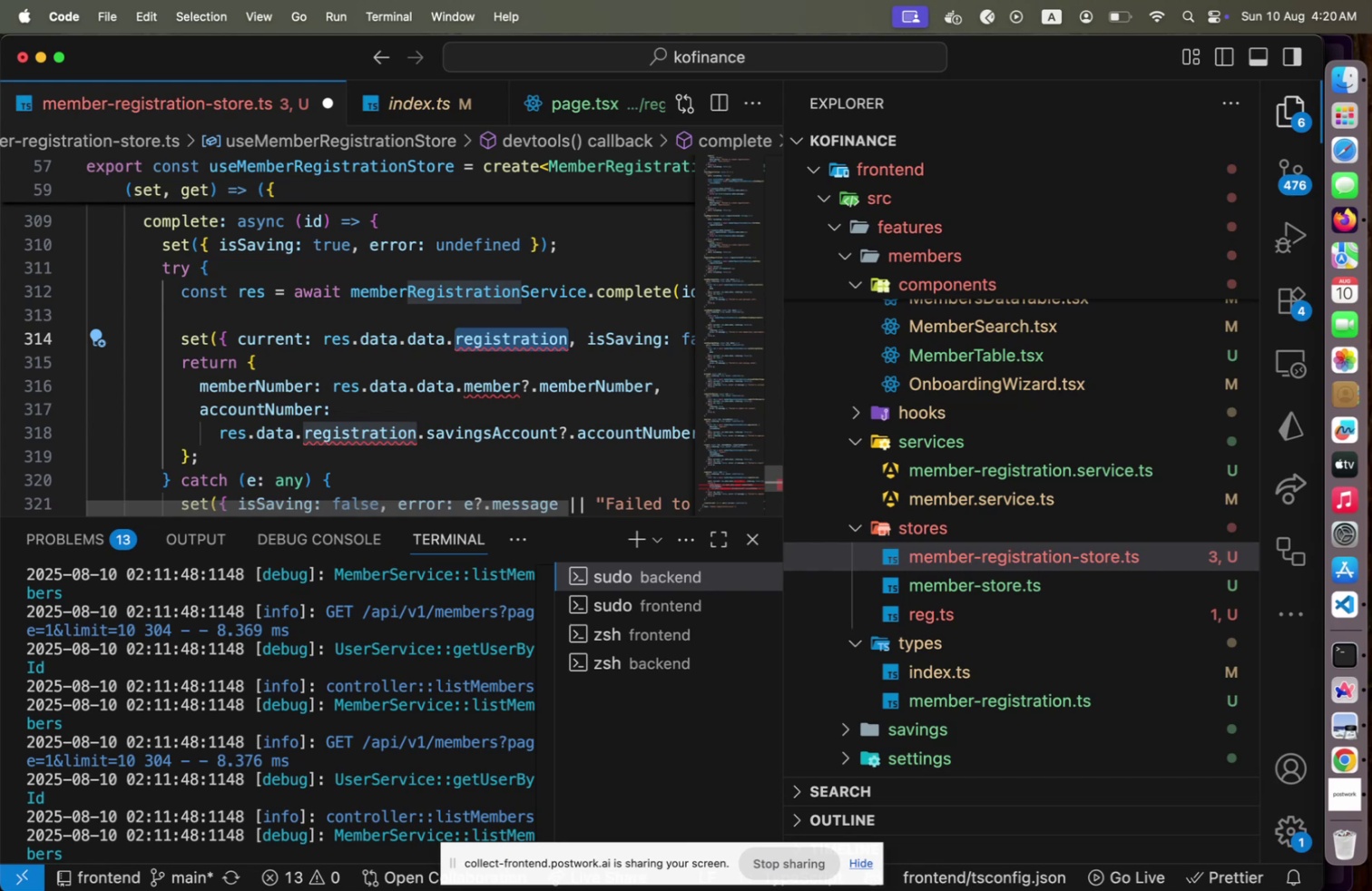 
hold_key(key=ArrowRight, duration=0.33)
 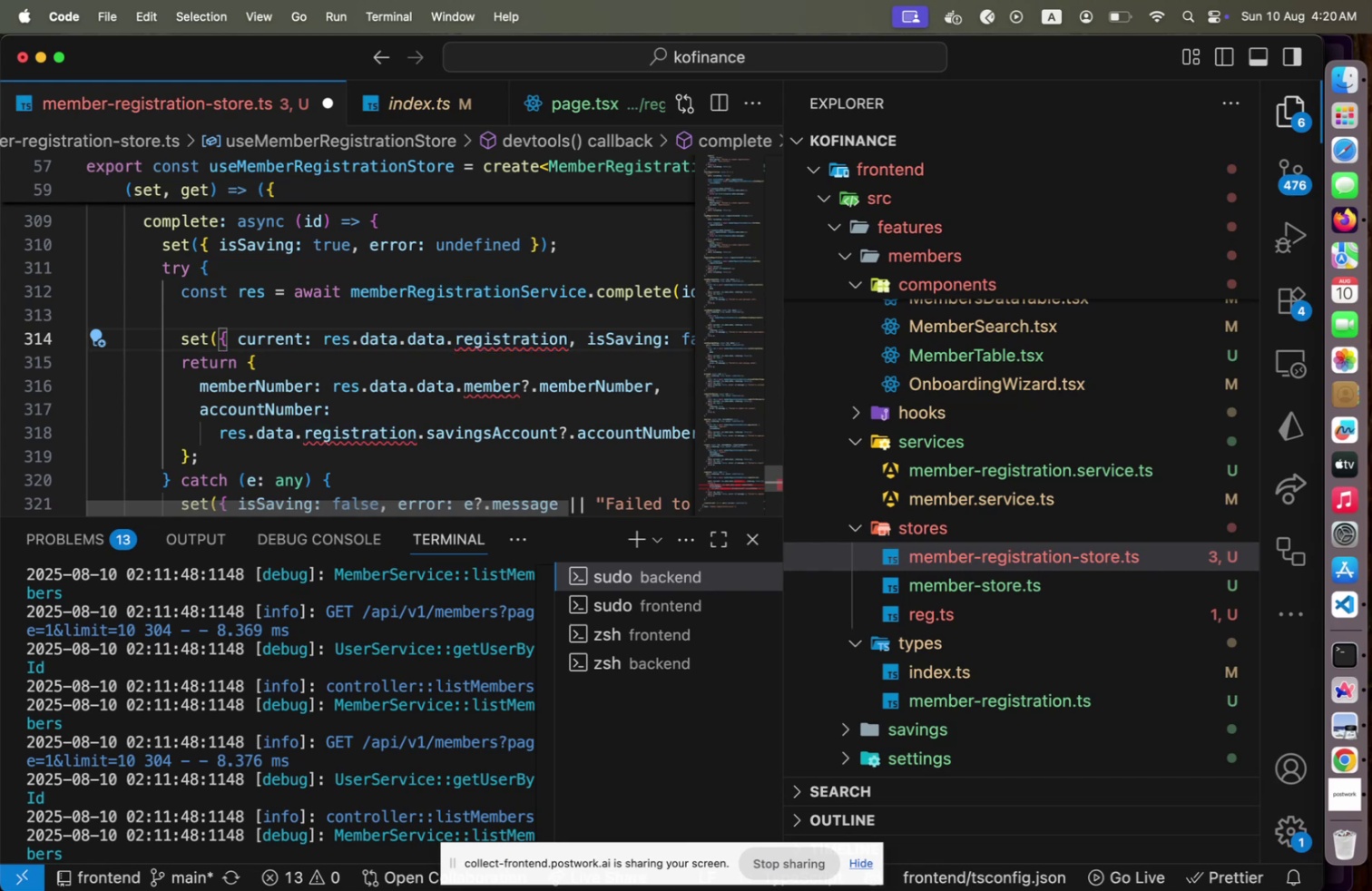 
hold_key(key=ArrowDown, duration=0.88)
 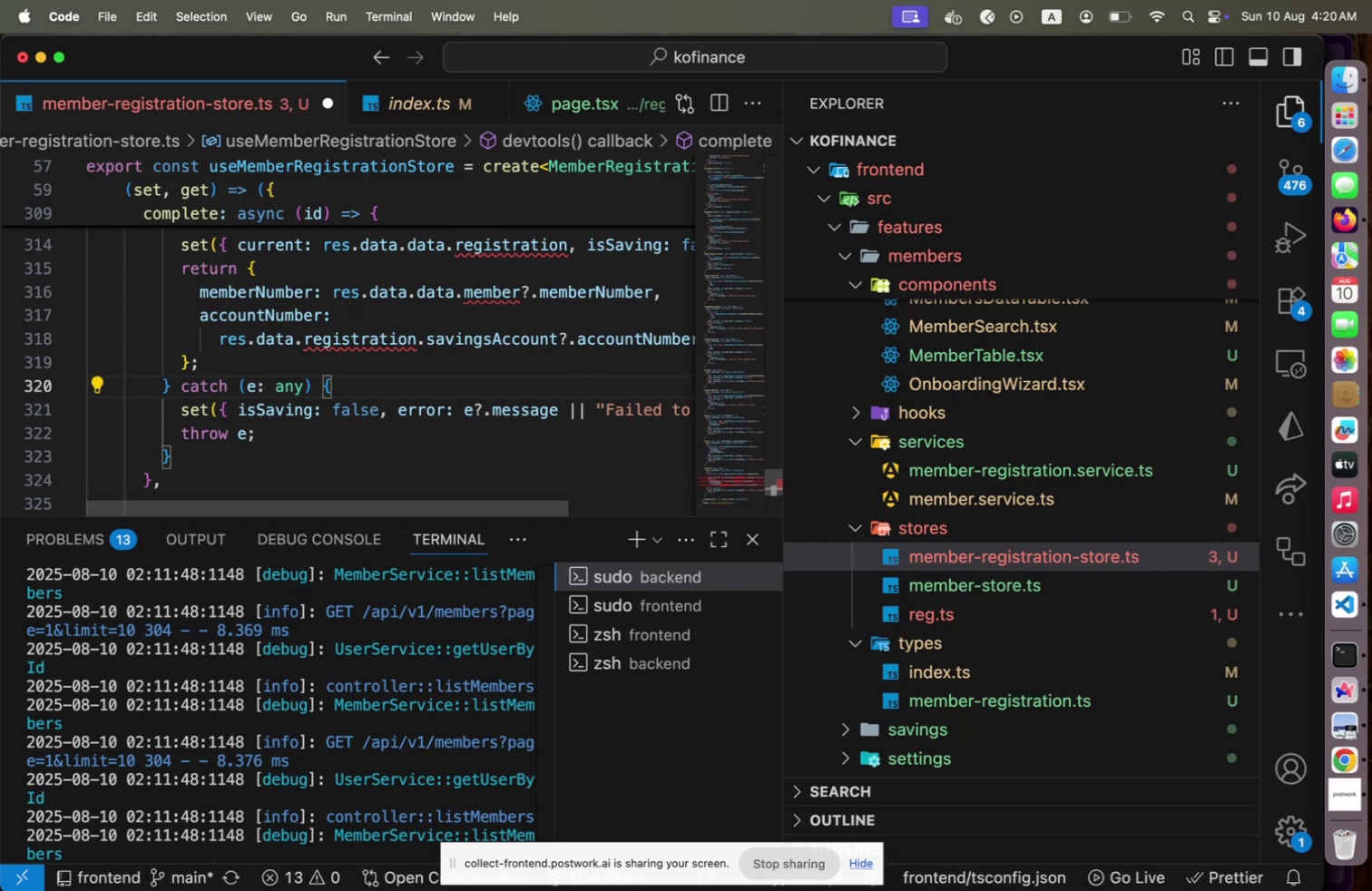 
key(ArrowUp)
 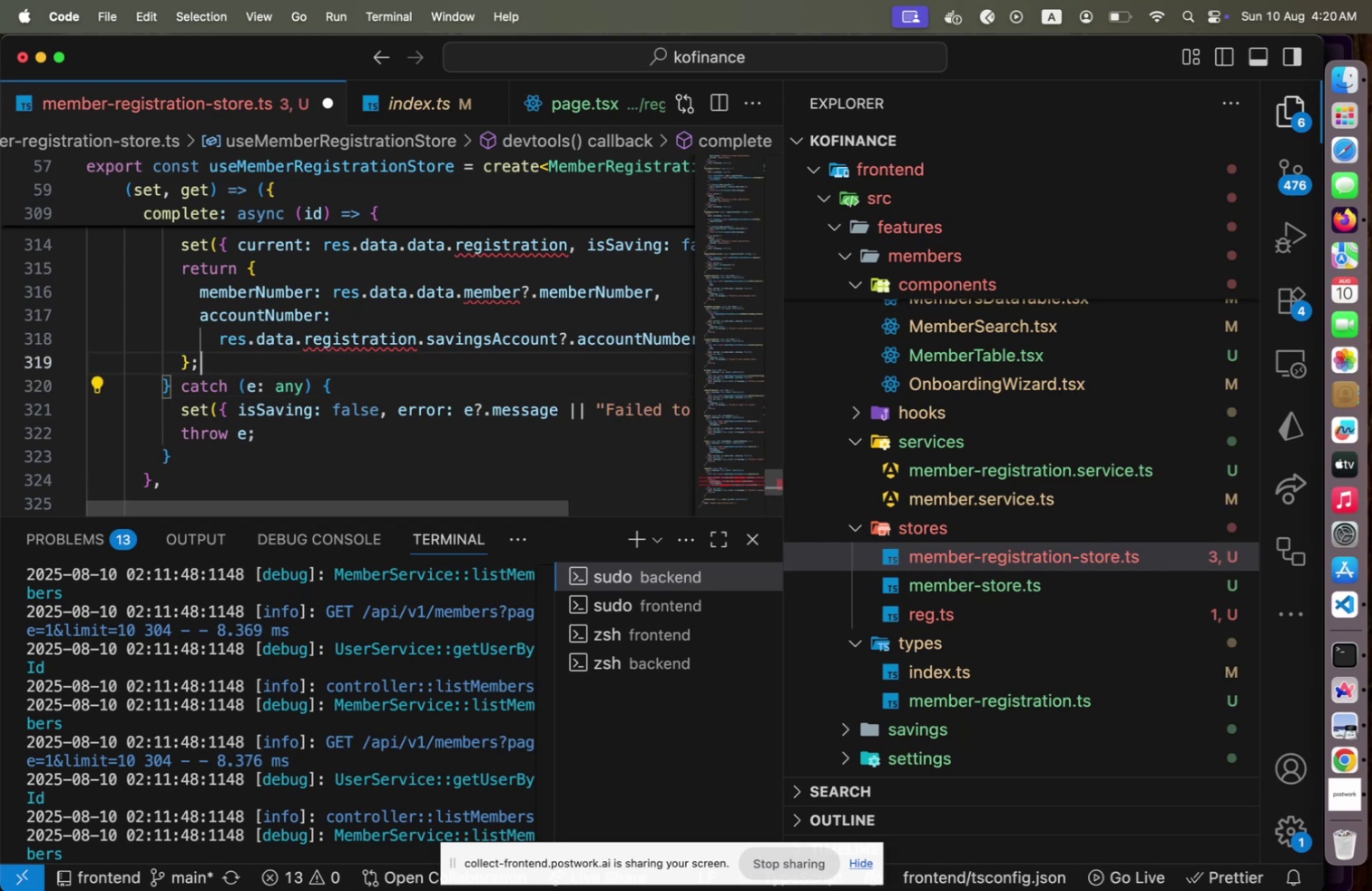 
key(ArrowUp)
 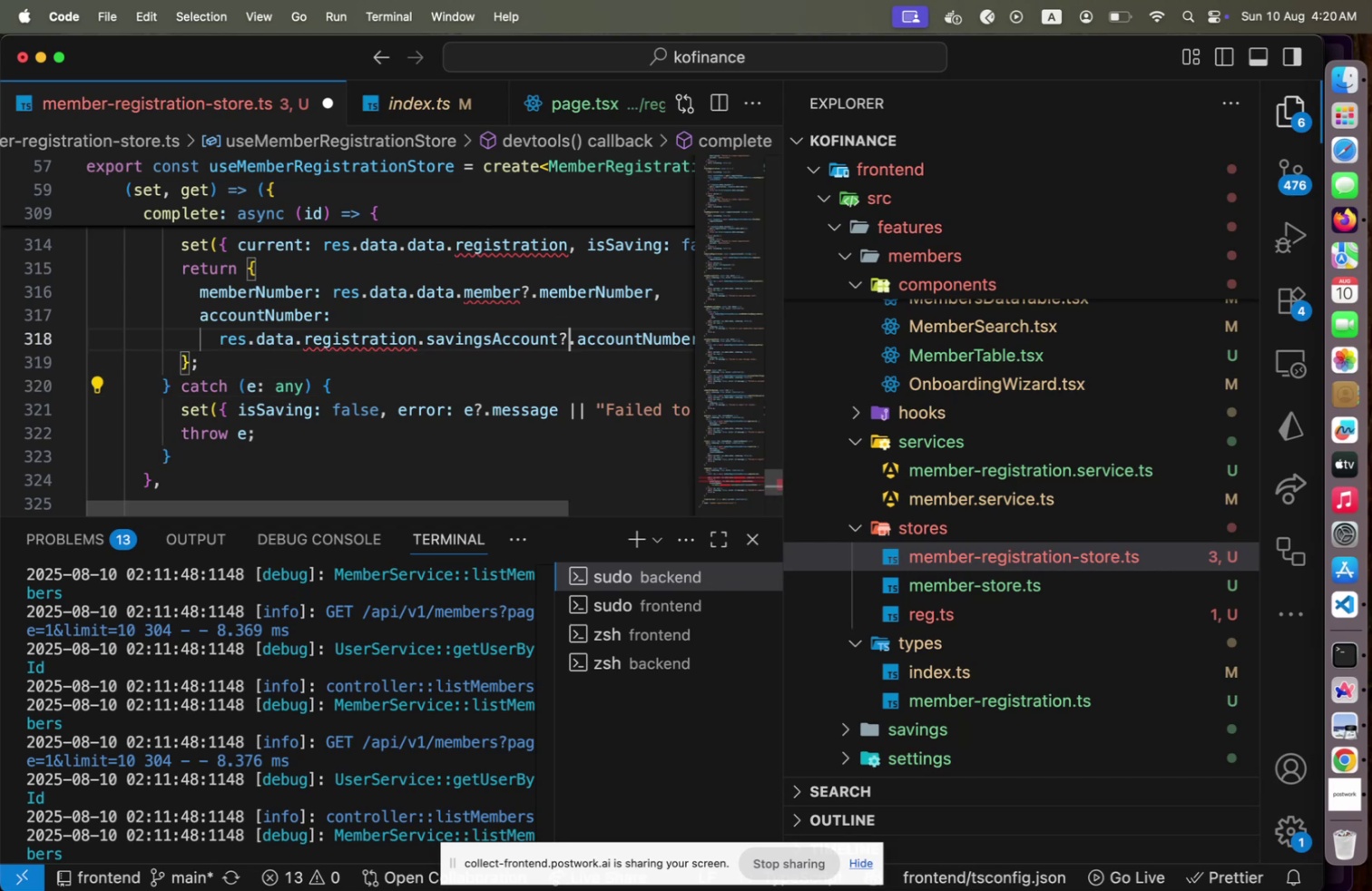 
key(ArrowUp)
 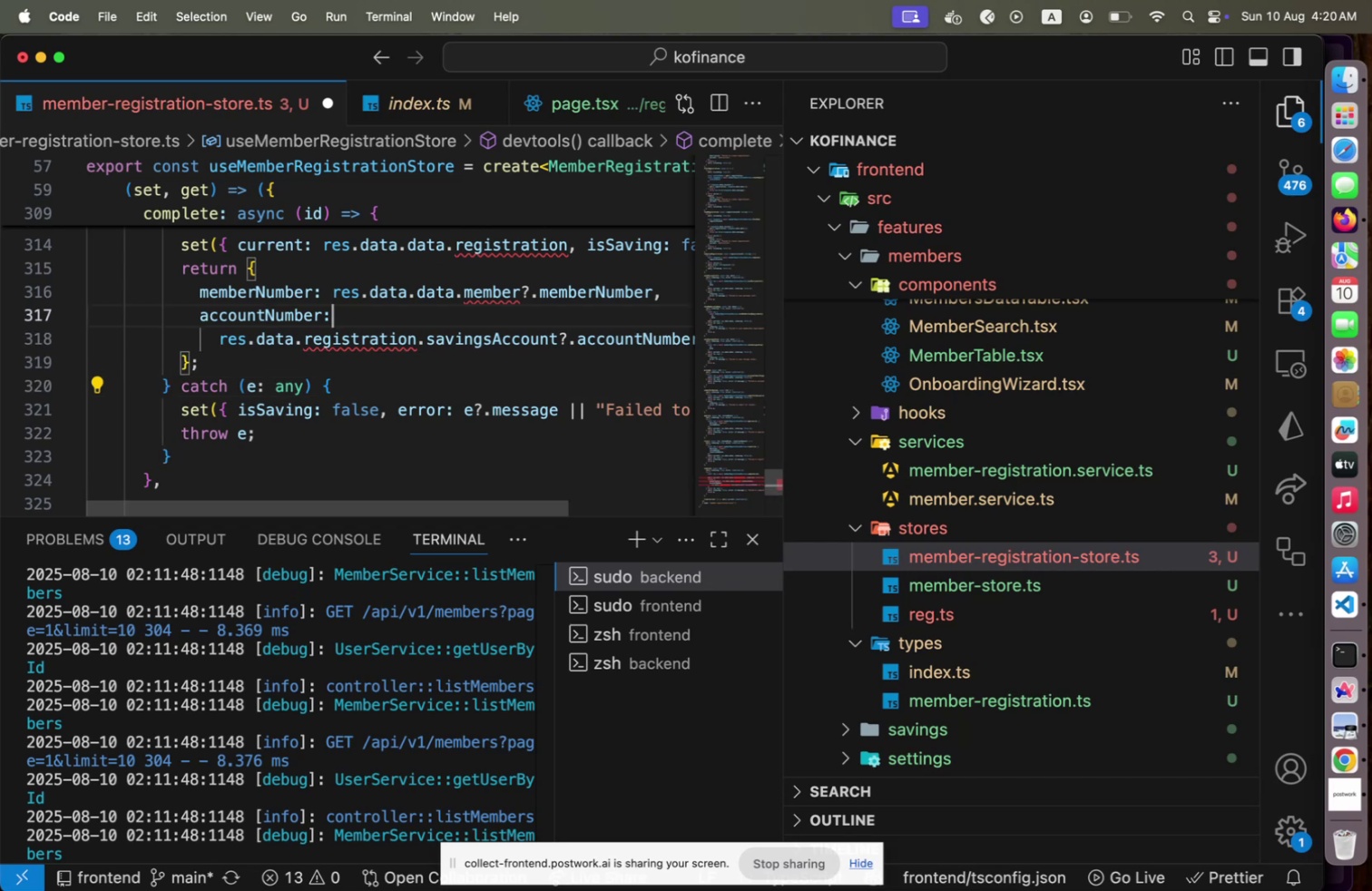 
key(ArrowUp)
 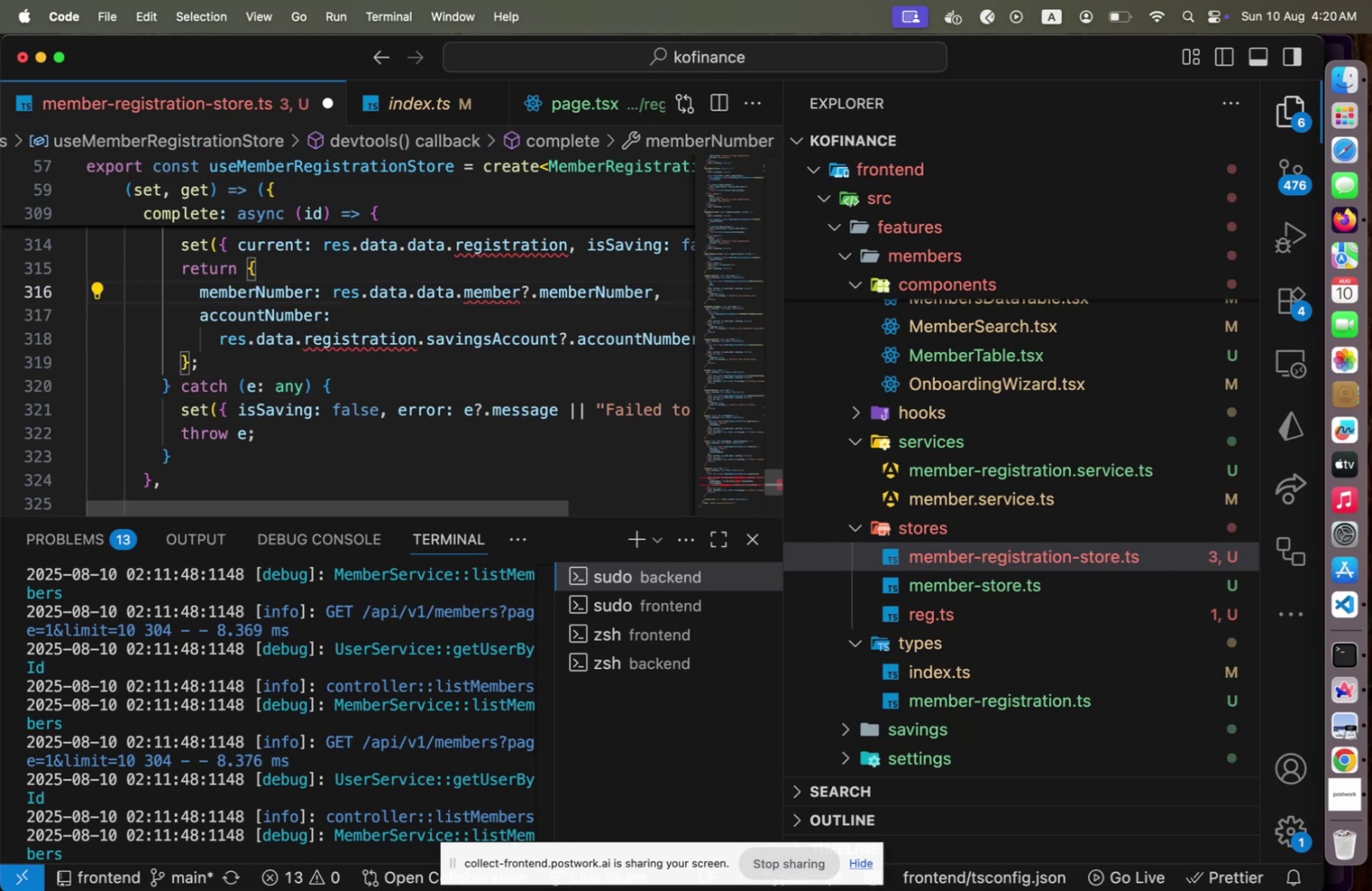 
key(Meta+Slash)
 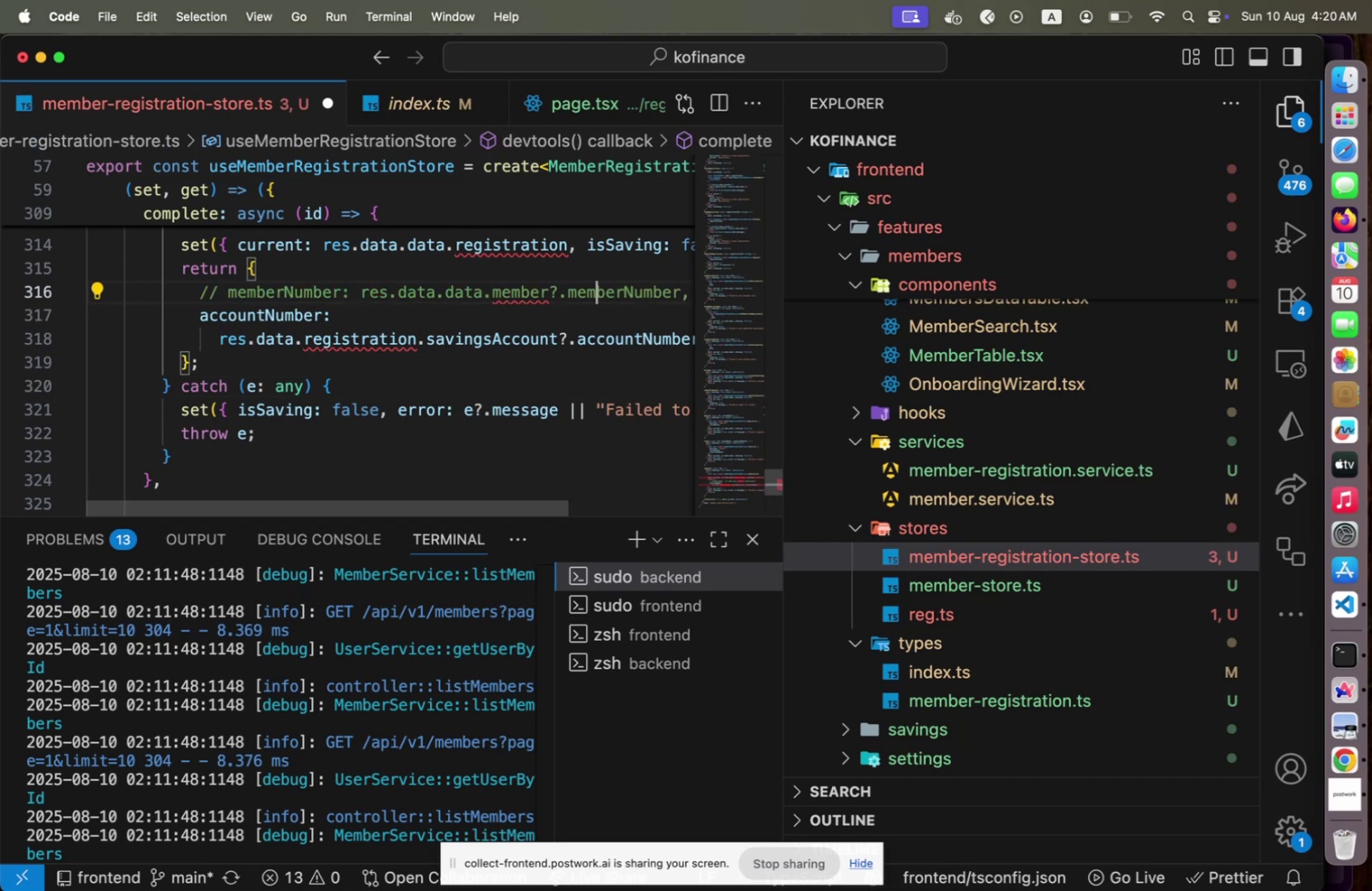 
key(ArrowDown)
 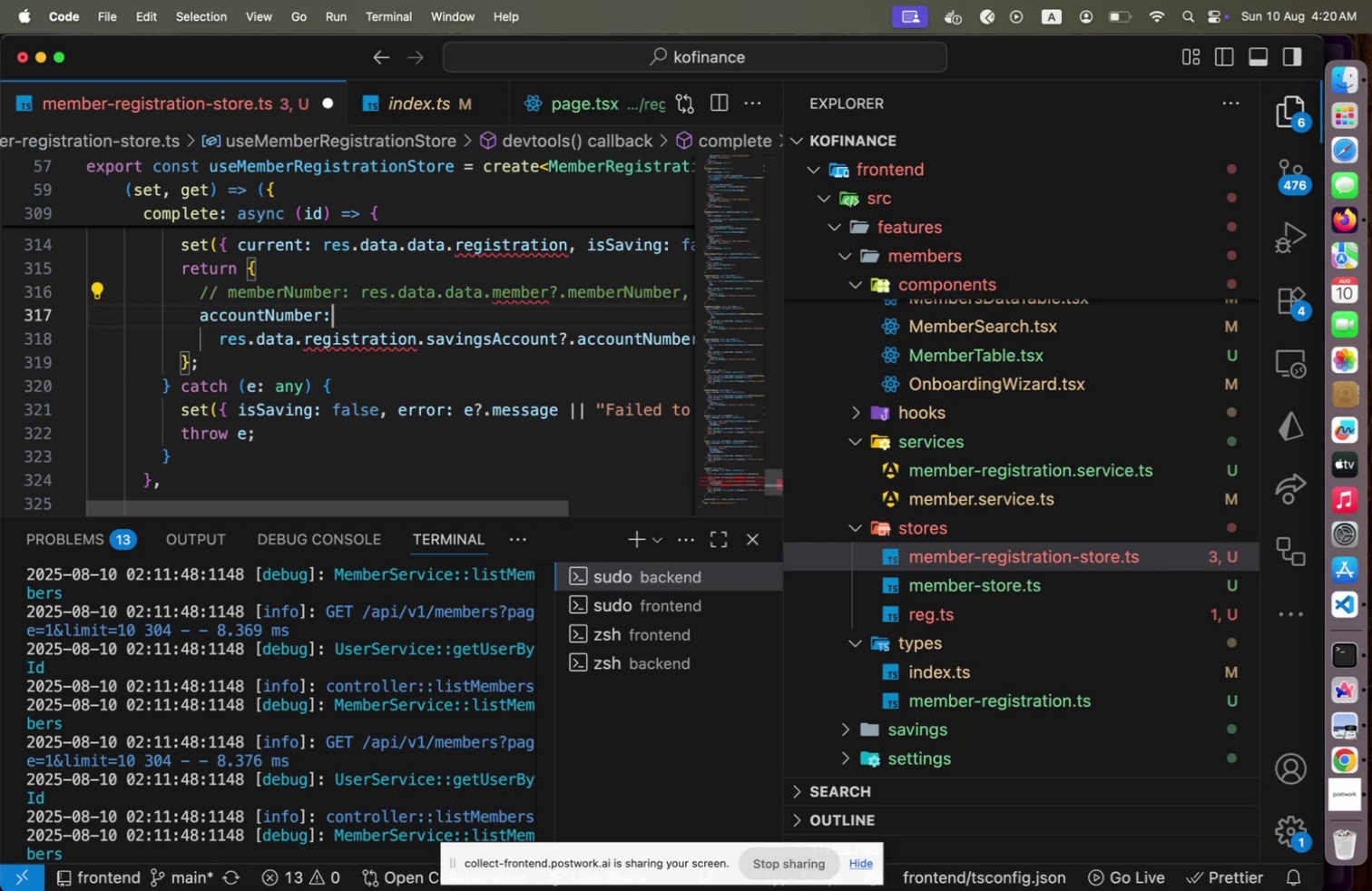 
key(ArrowDown)
 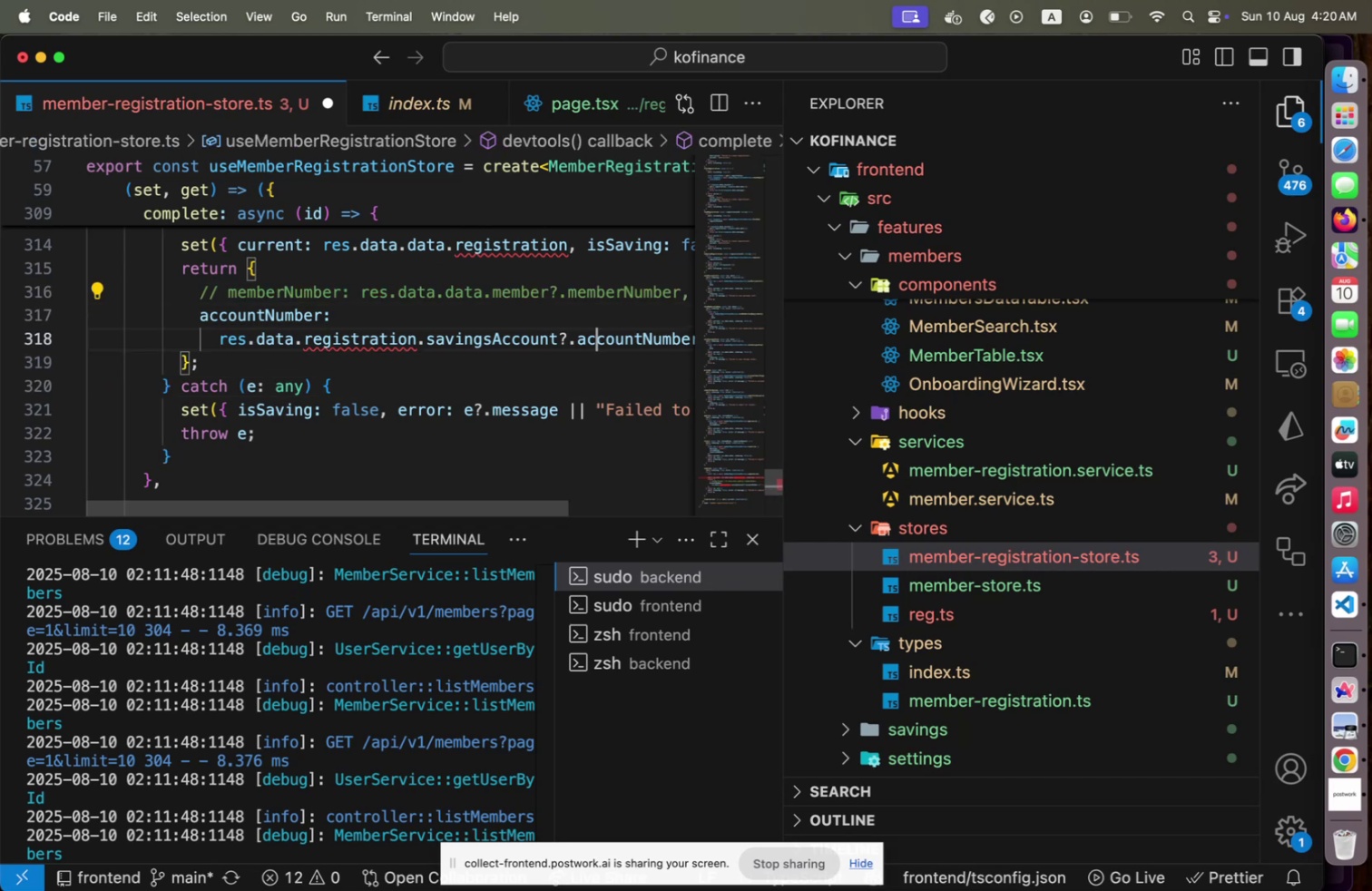 
key(Meta+Slash)
 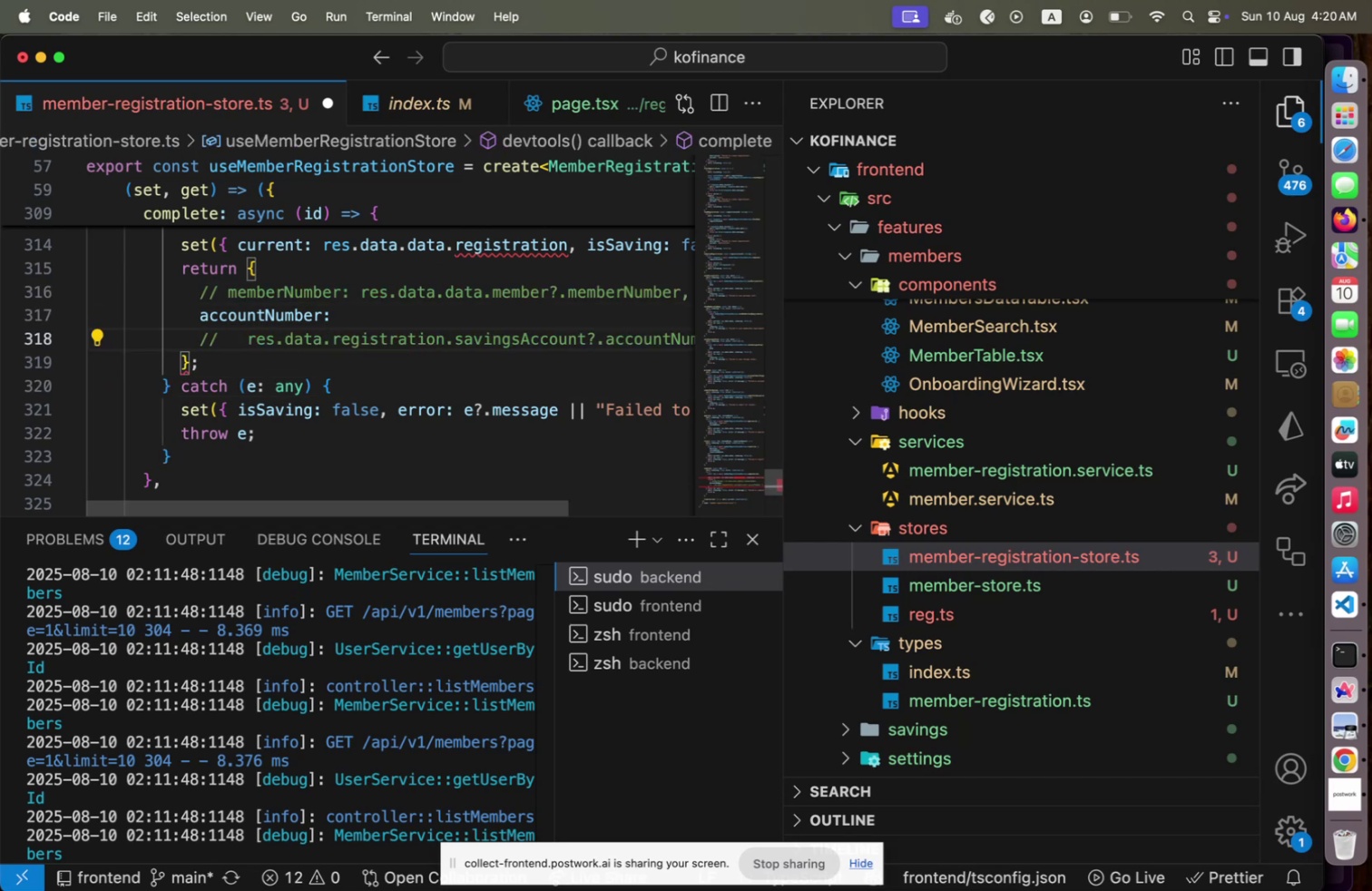 
key(ArrowUp)
 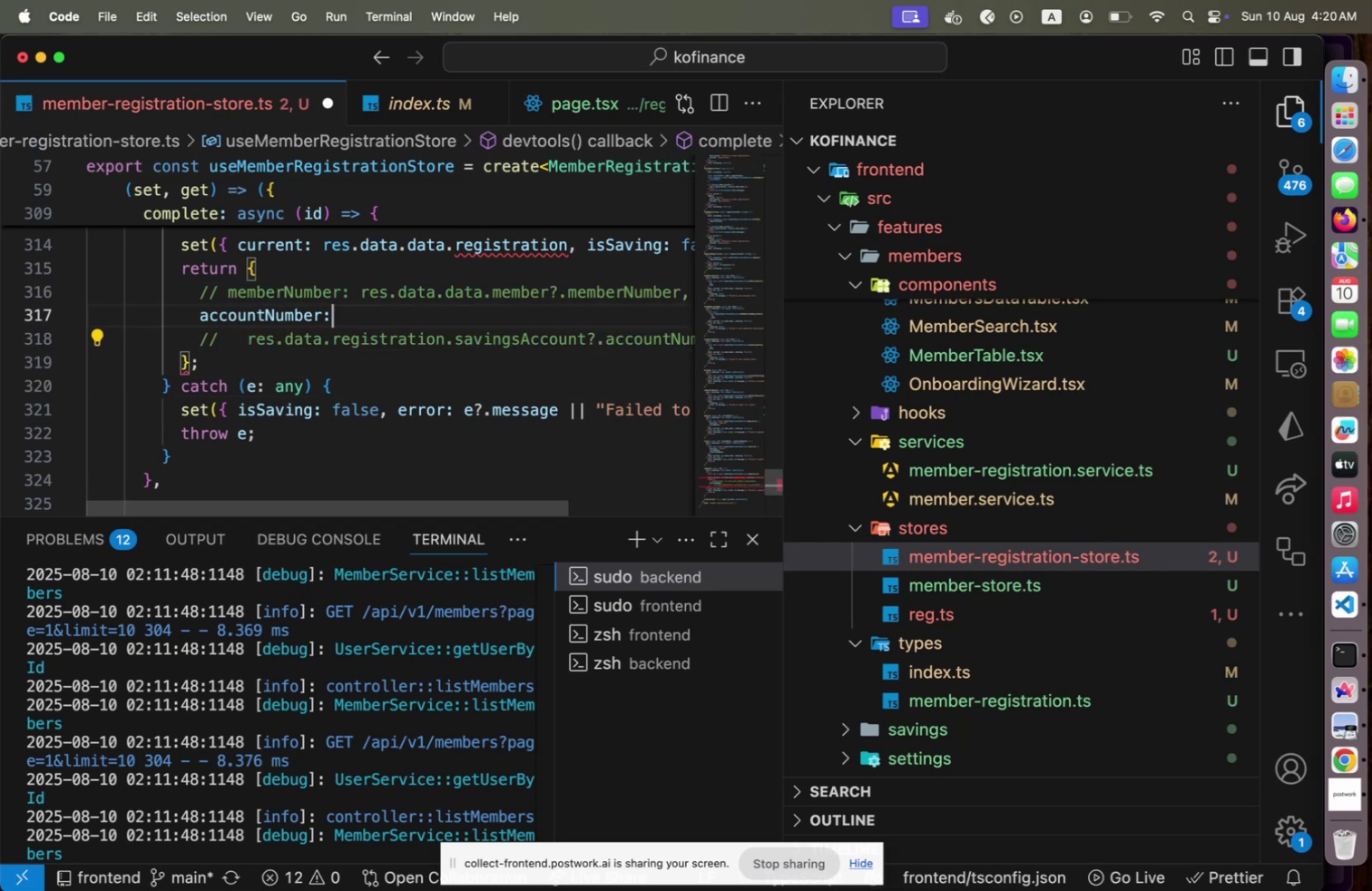 
key(ArrowUp)
 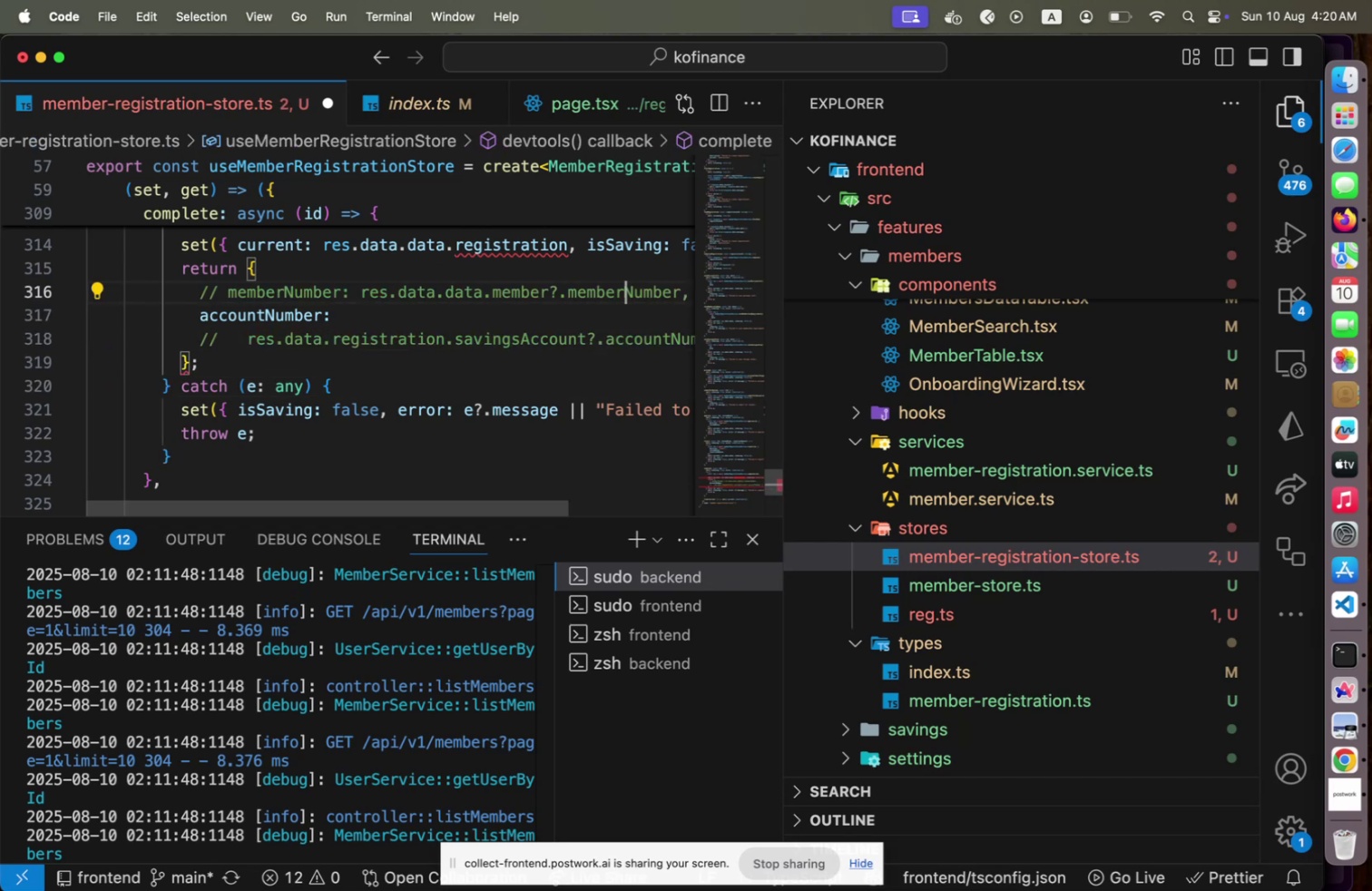 
key(ArrowDown)
 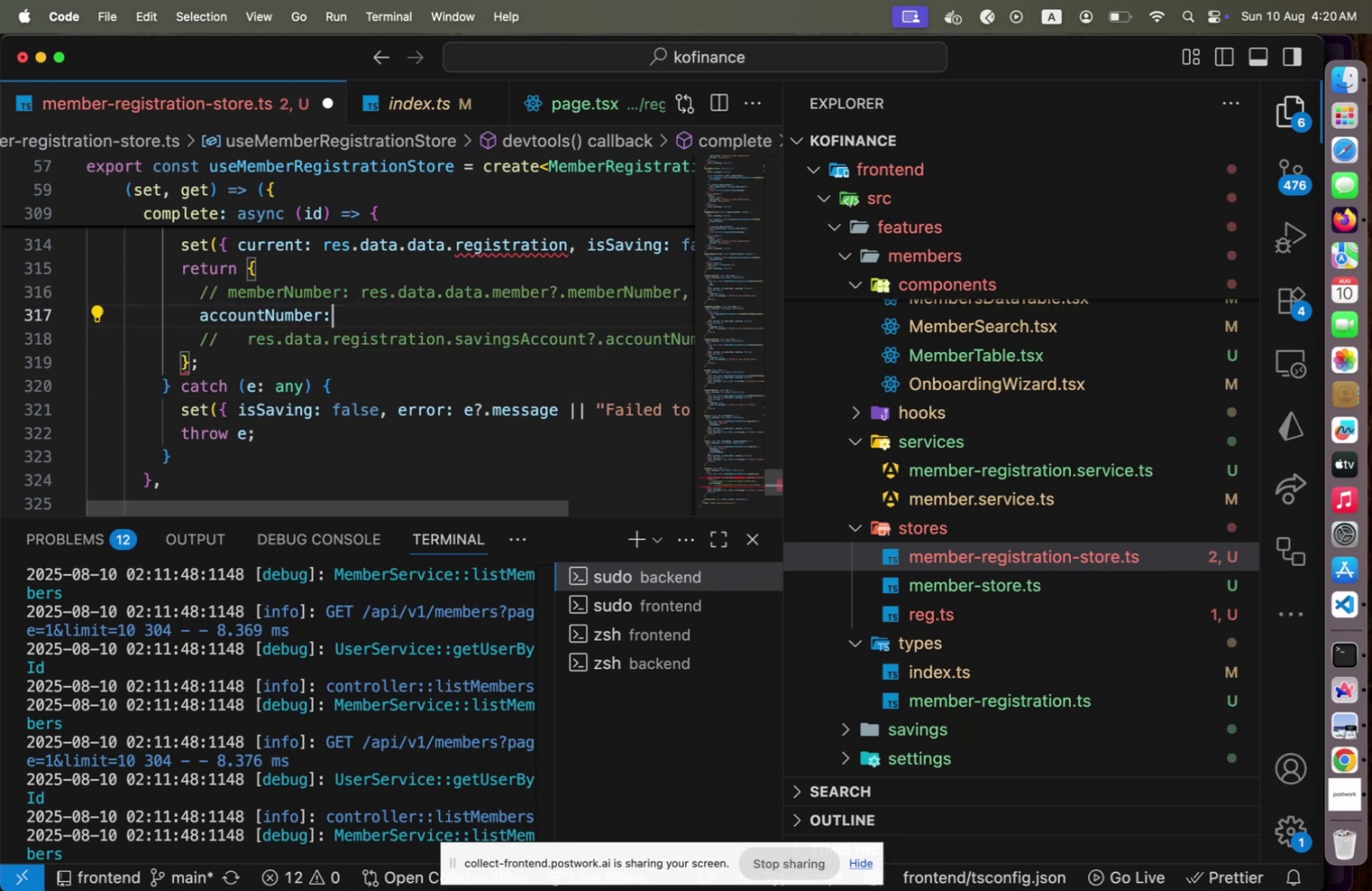 
key(ArrowDown)
 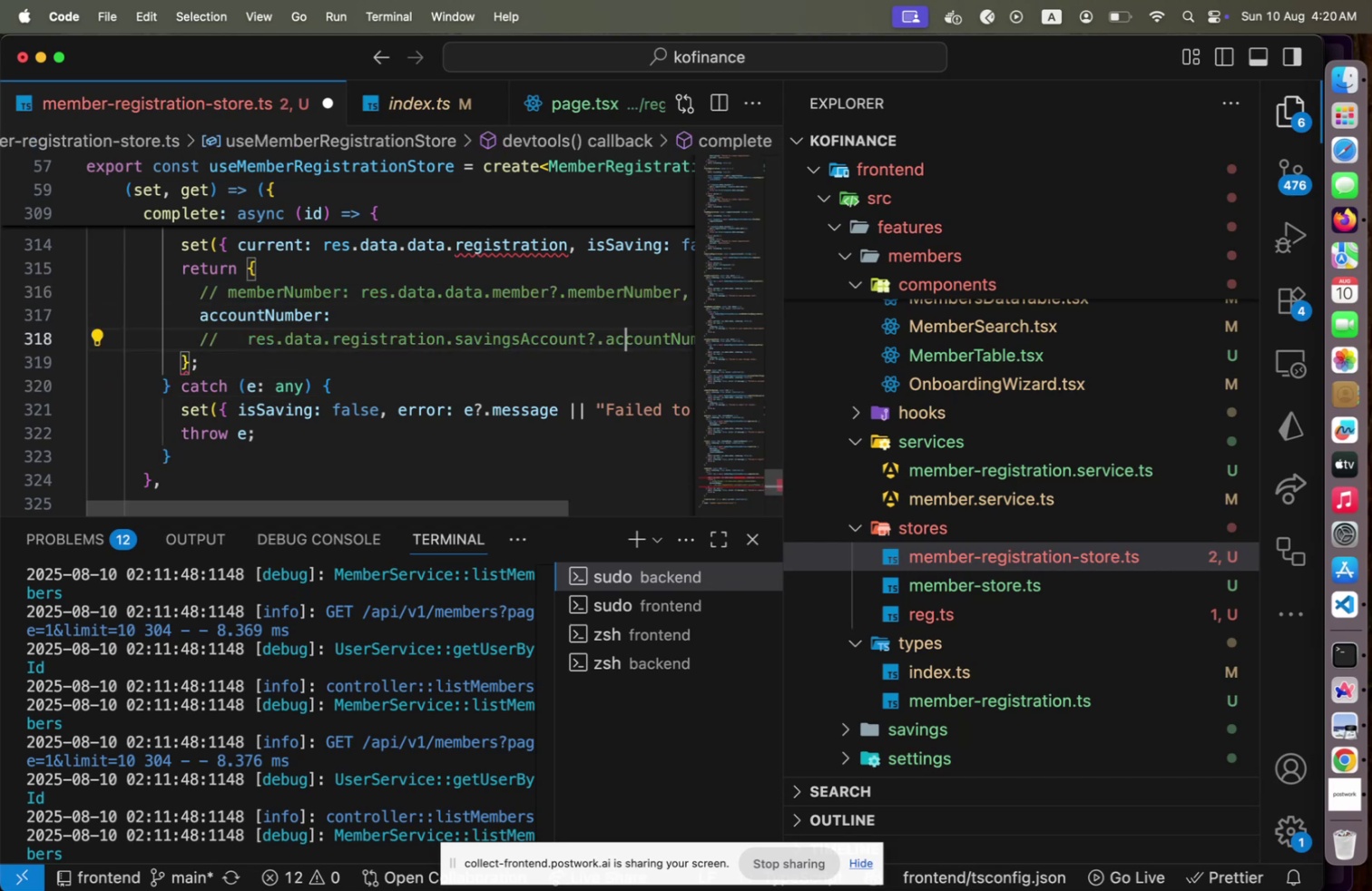 
key(Home)
 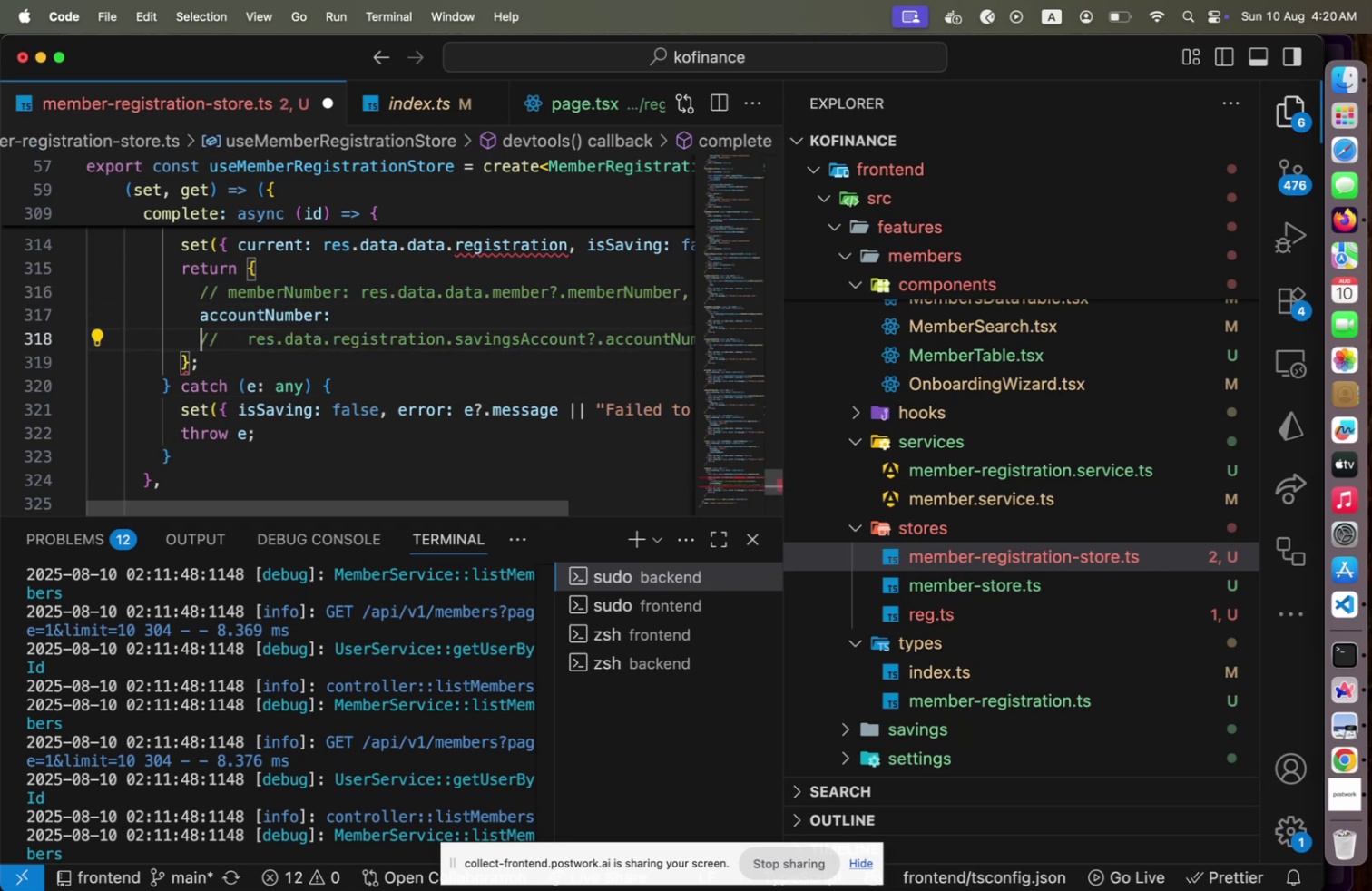 
key(Shift+ShiftLeft)
 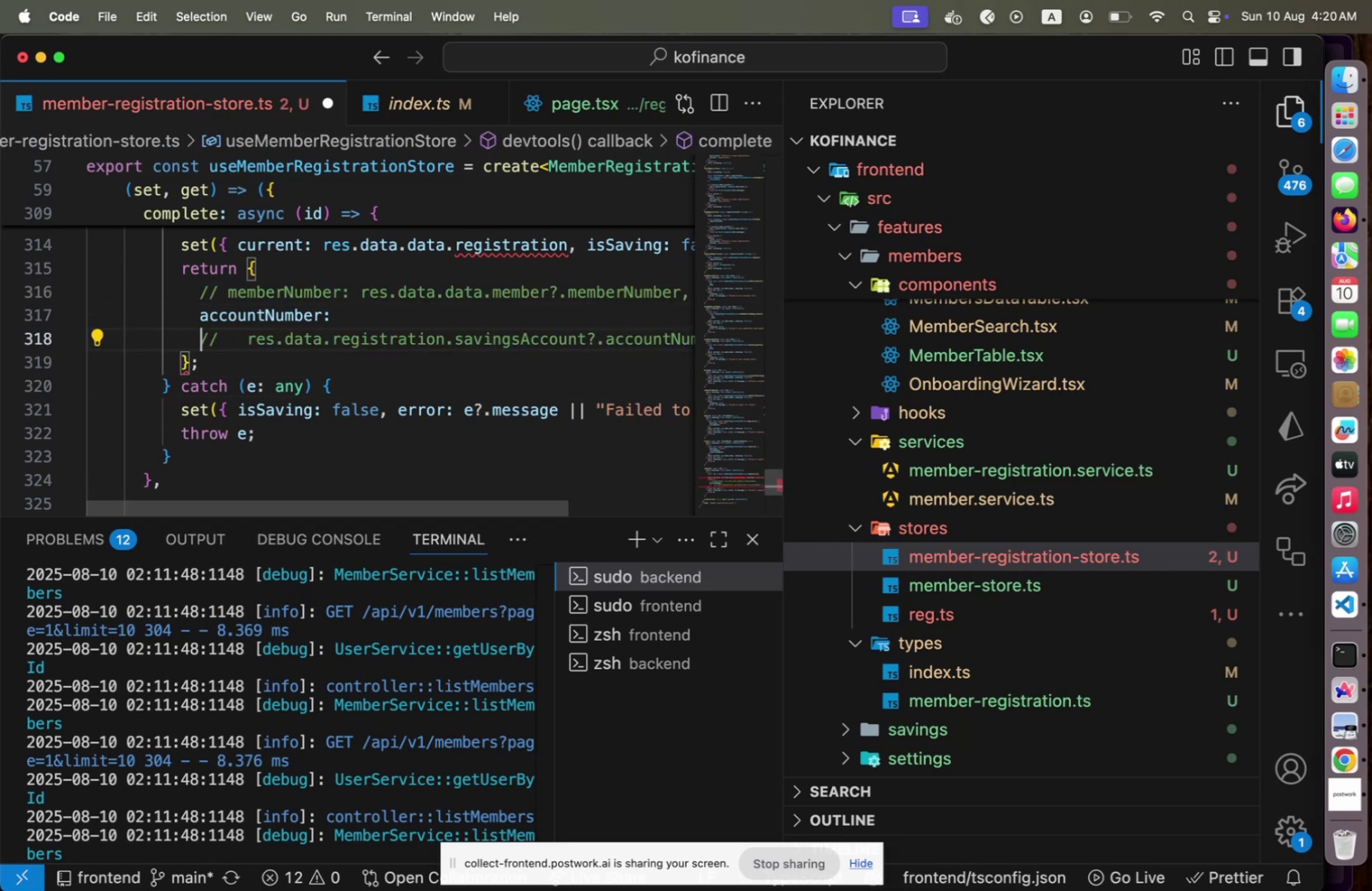 
key(Shift+Home)
 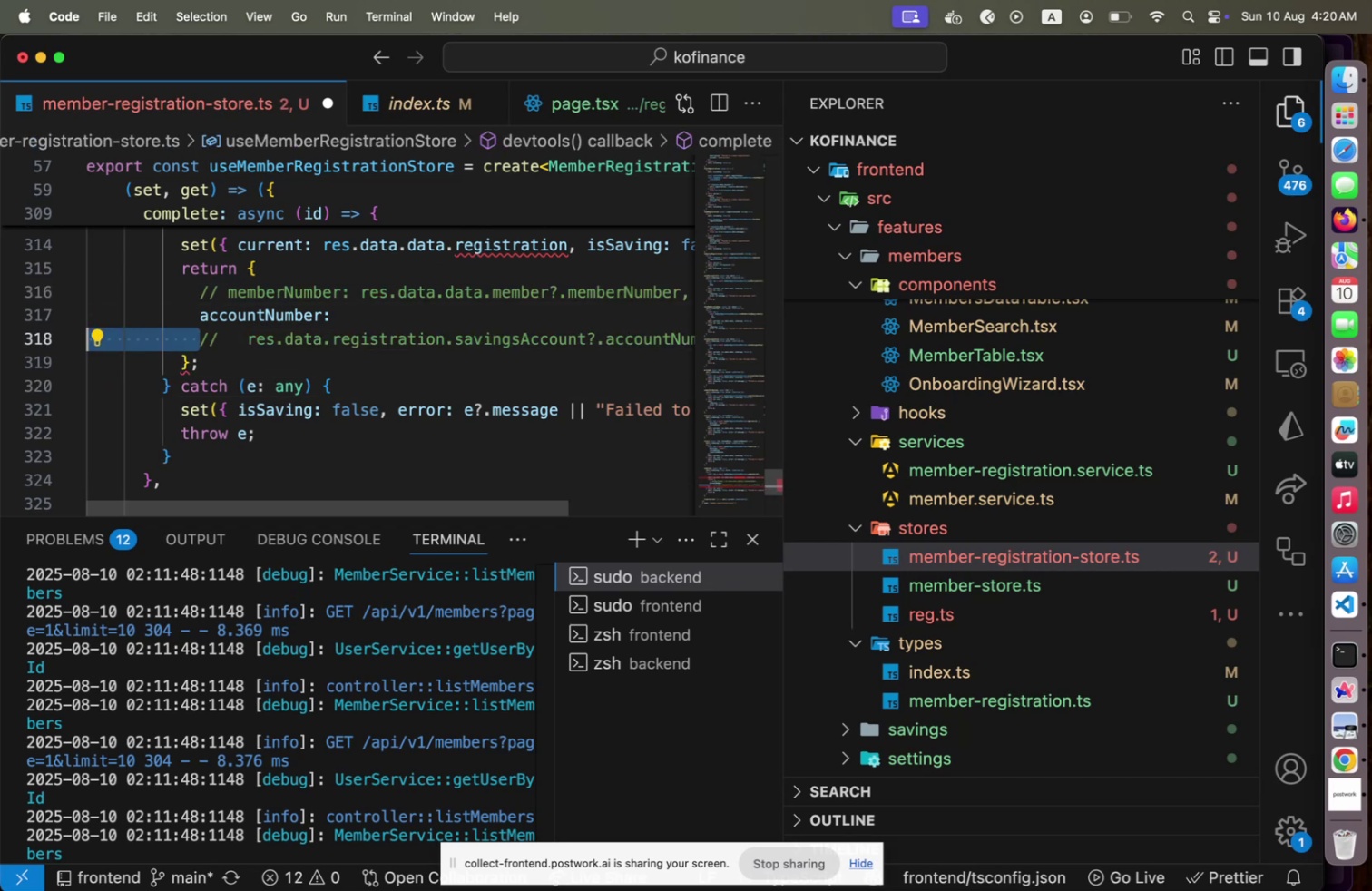 
key(Backspace)
 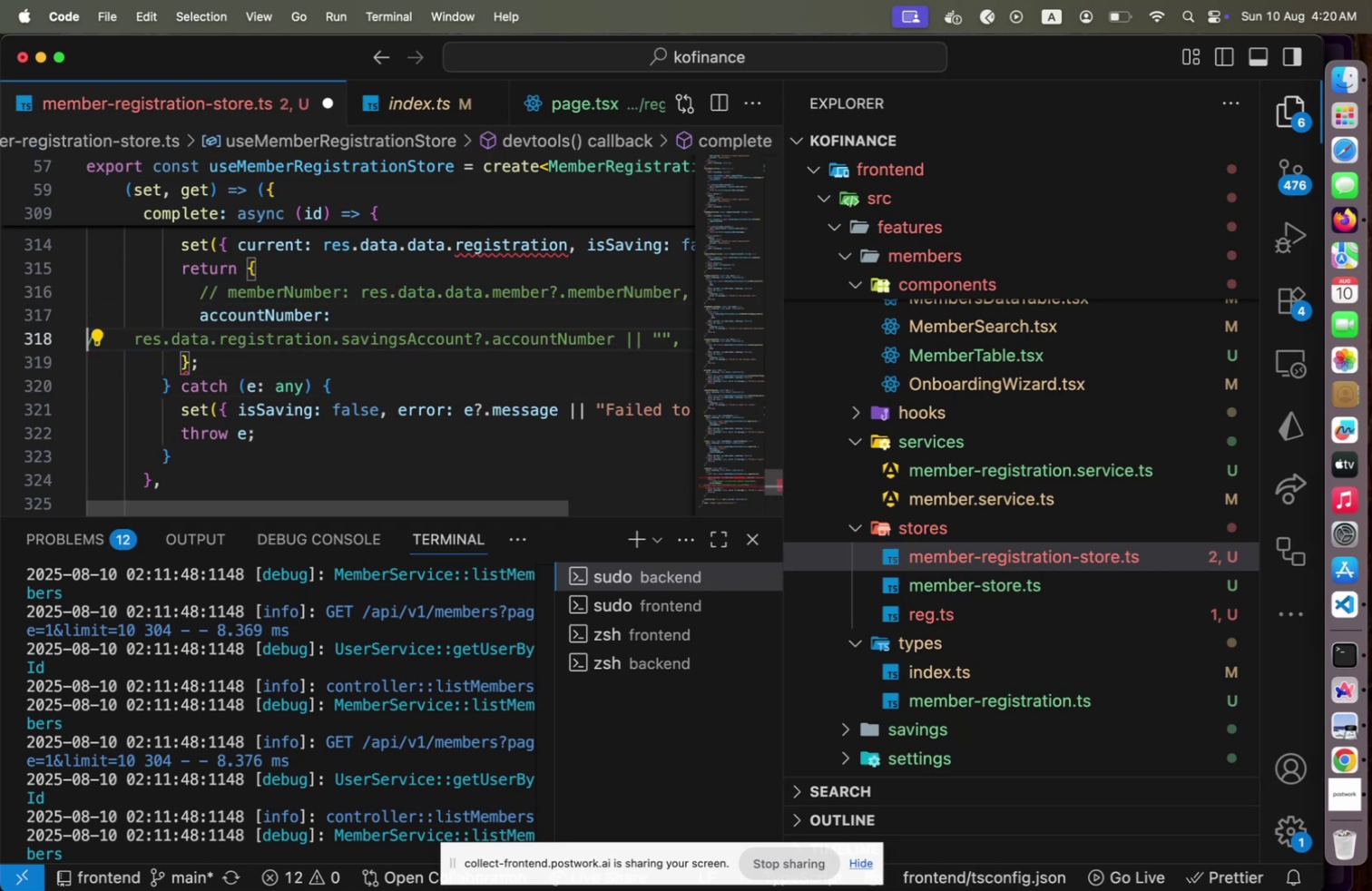 
key(Backspace)
 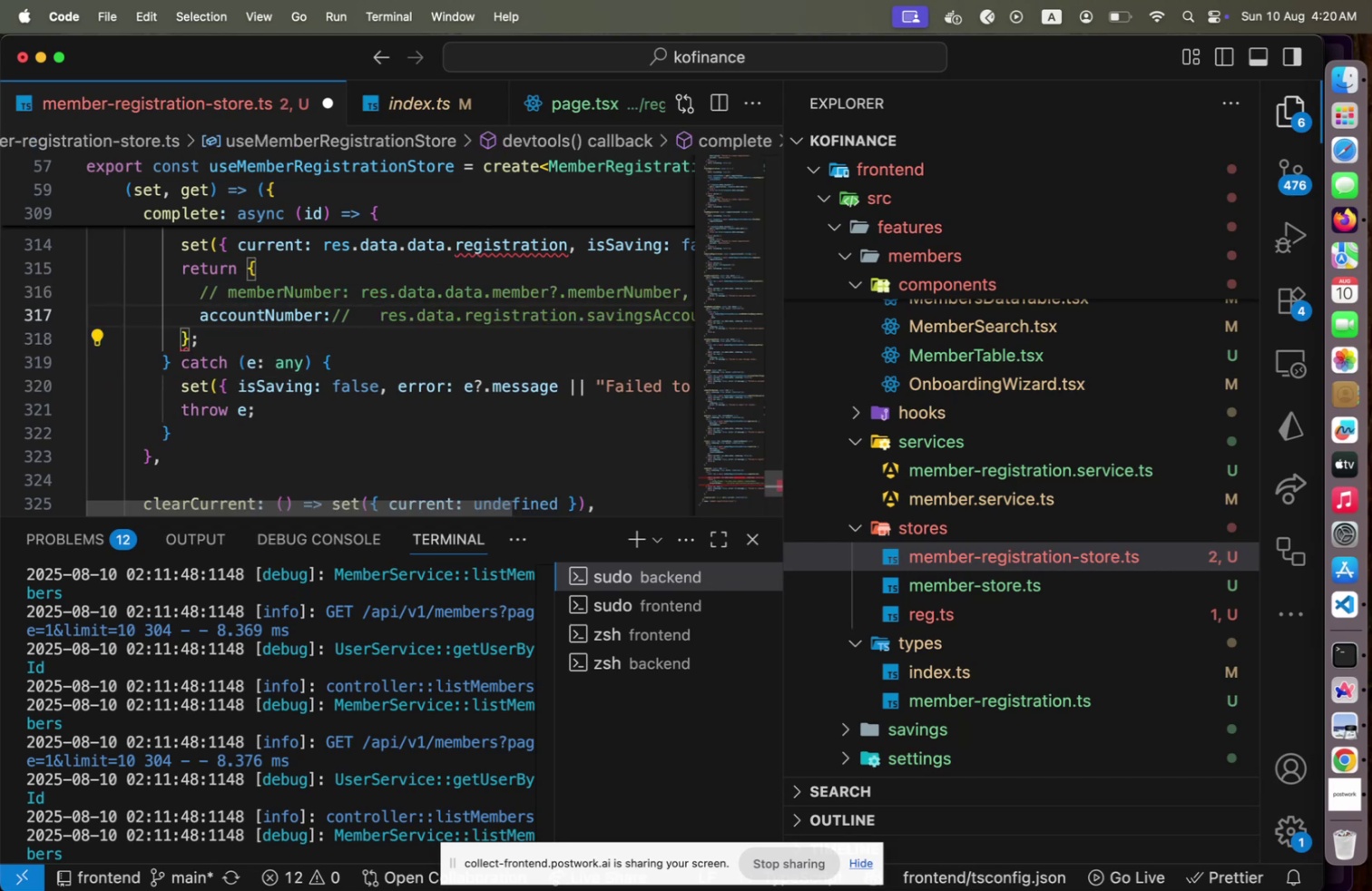 
key(Space)
 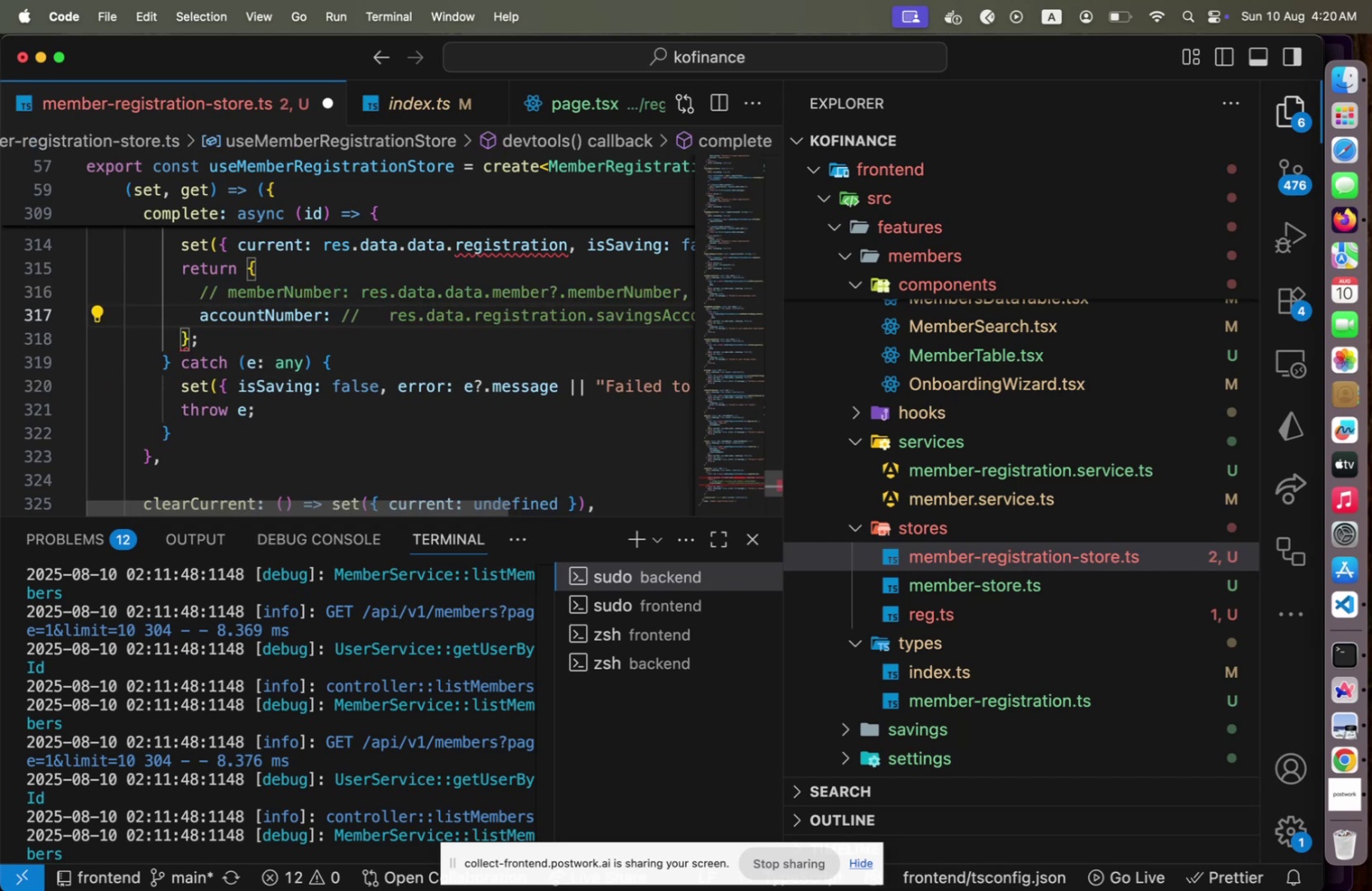 
key(Meta+Slash)
 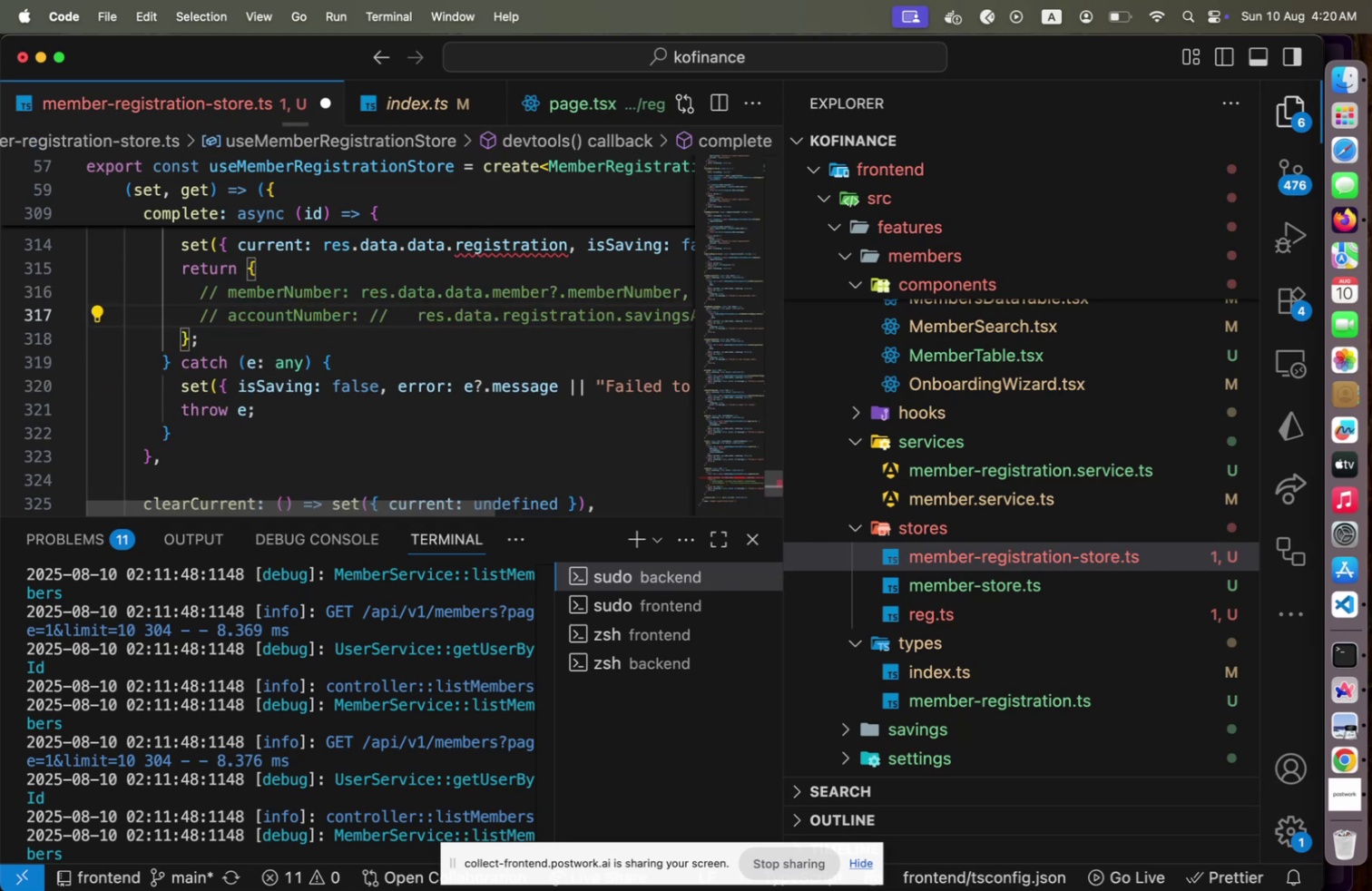 
key(Meta+CommandLeft)
 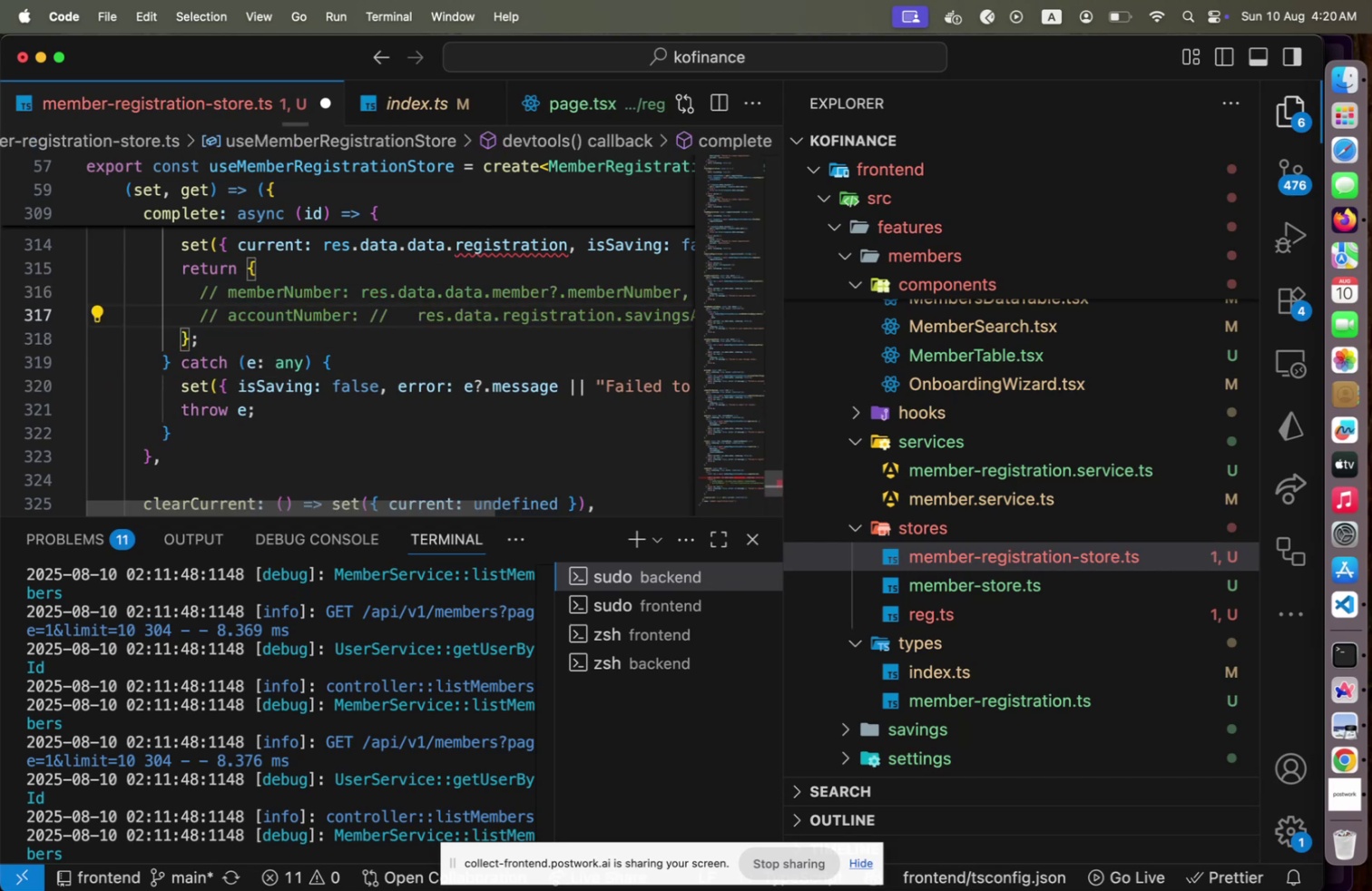 
key(Meta+Slash)
 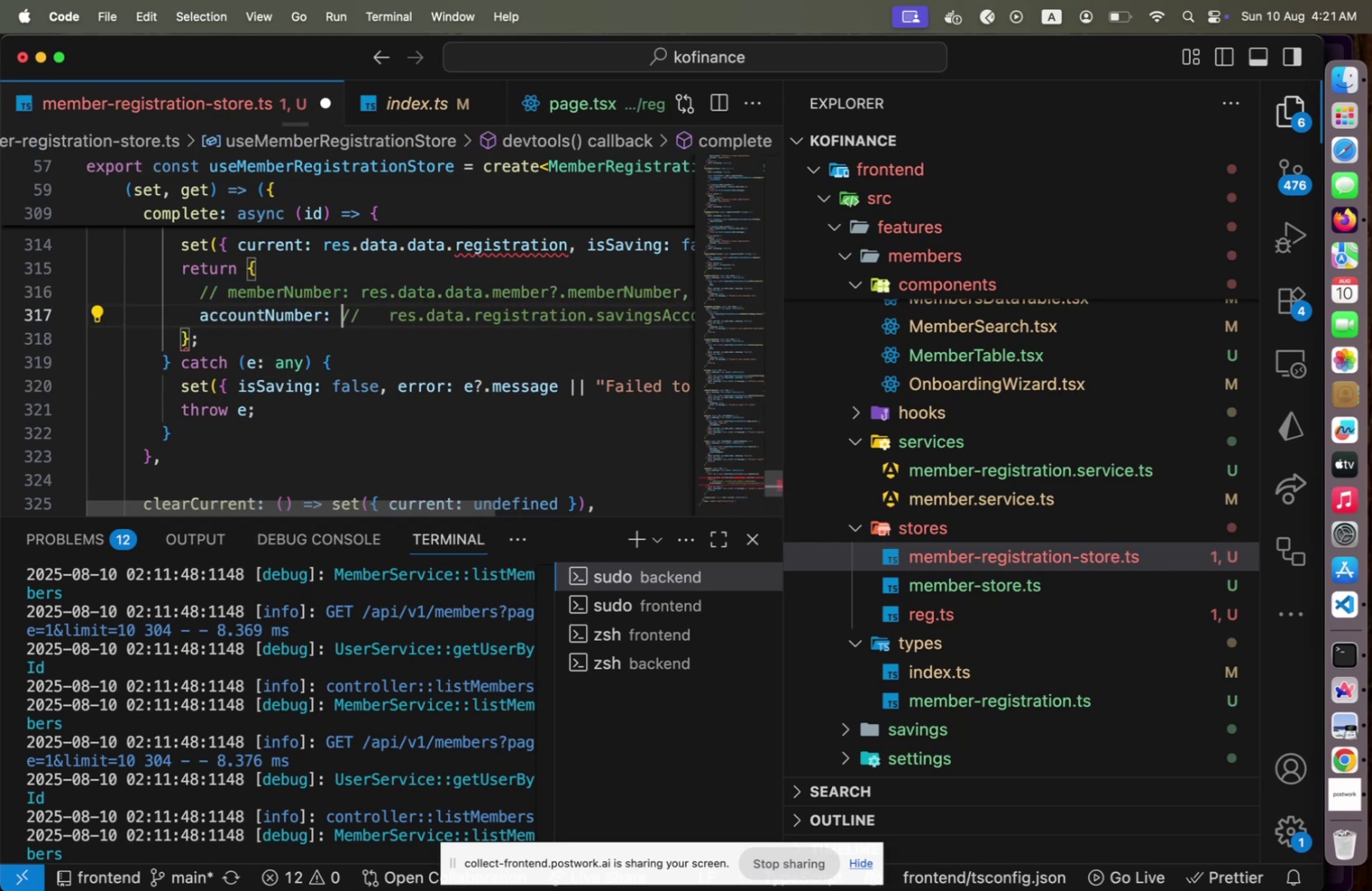 
key(Shift+ArrowRight)
 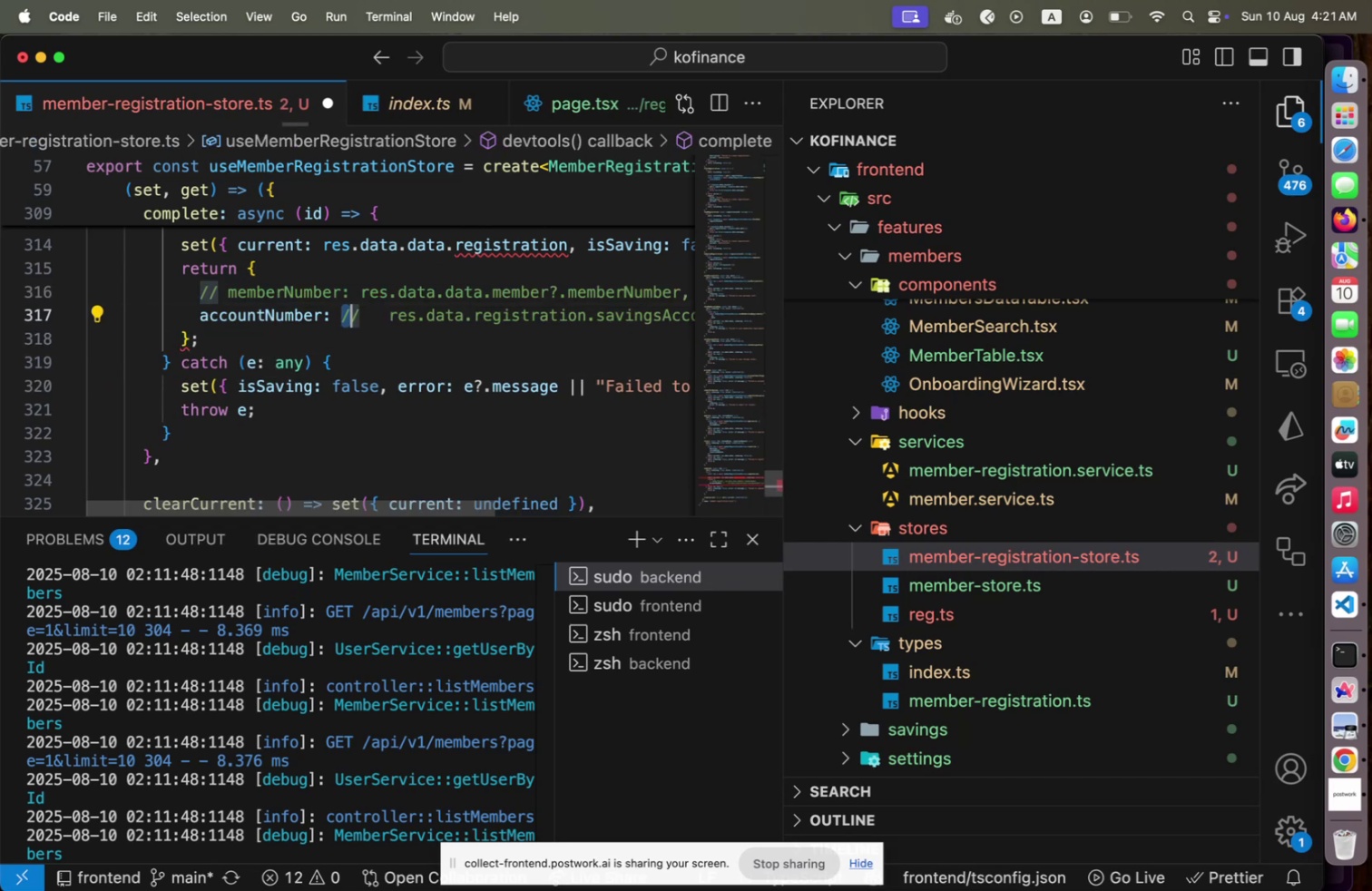 
key(Shift+ArrowRight)
 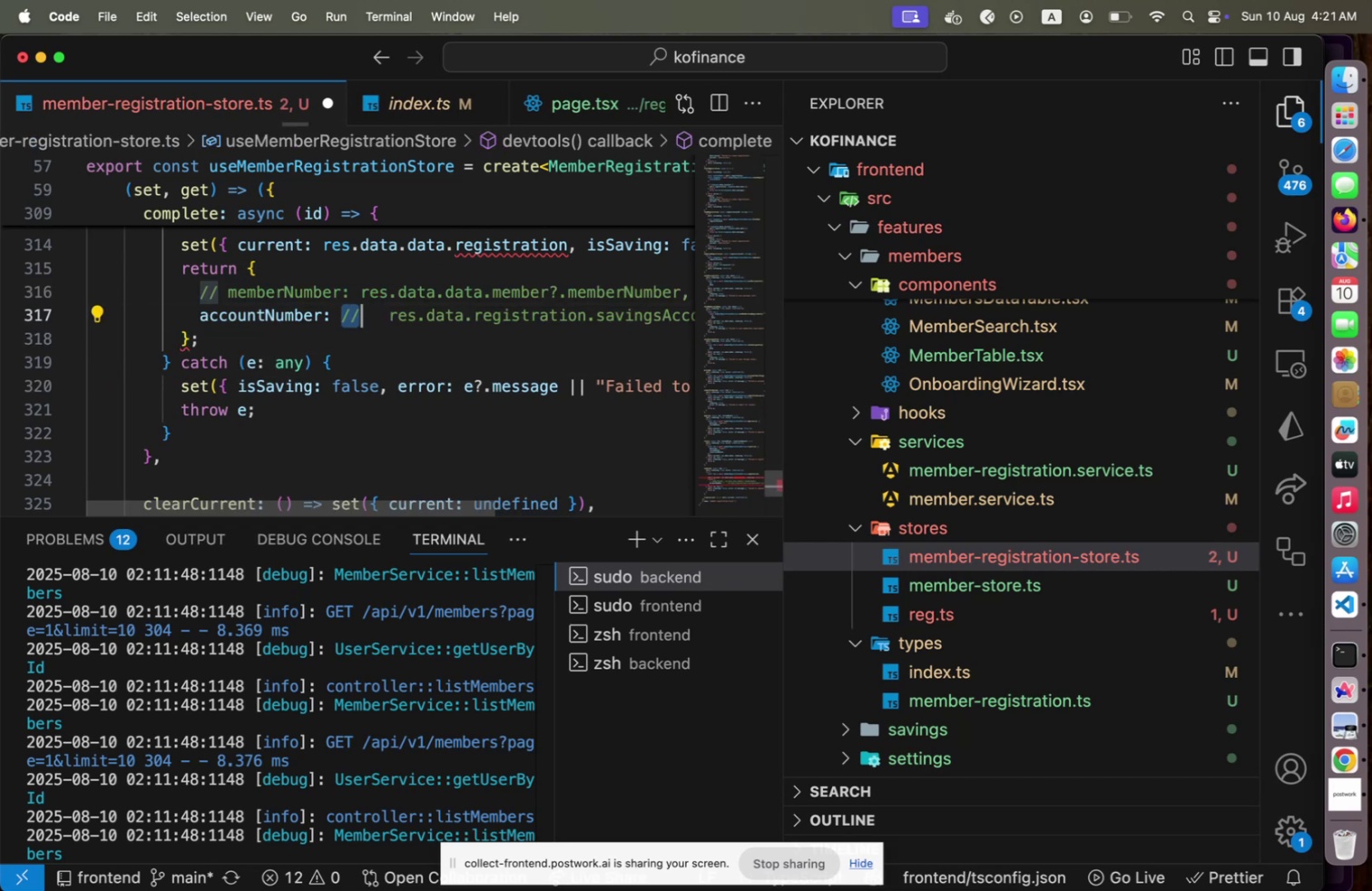 
key(Shift+ArrowRight)
 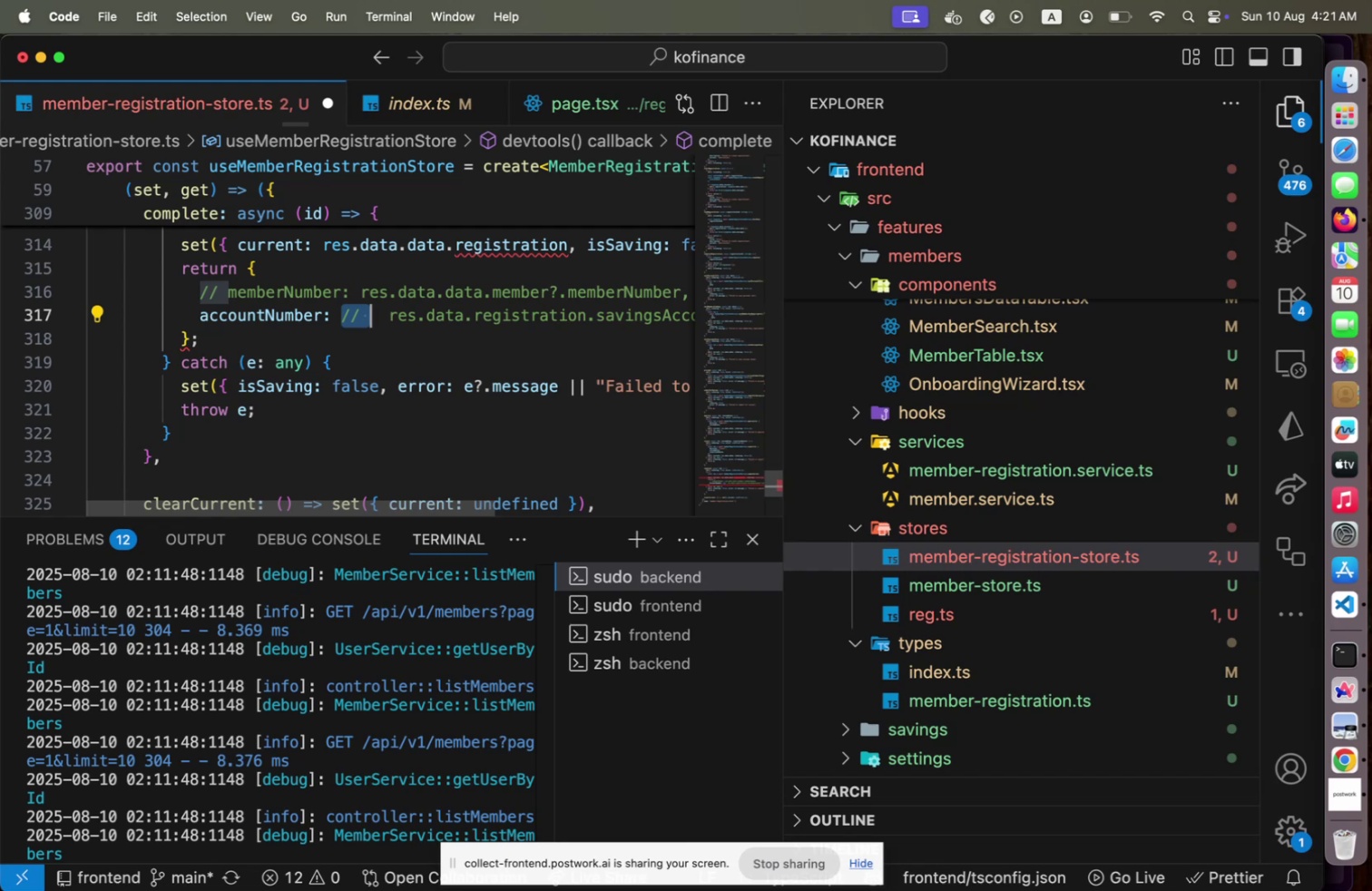 
key(Shift+ArrowRight)
 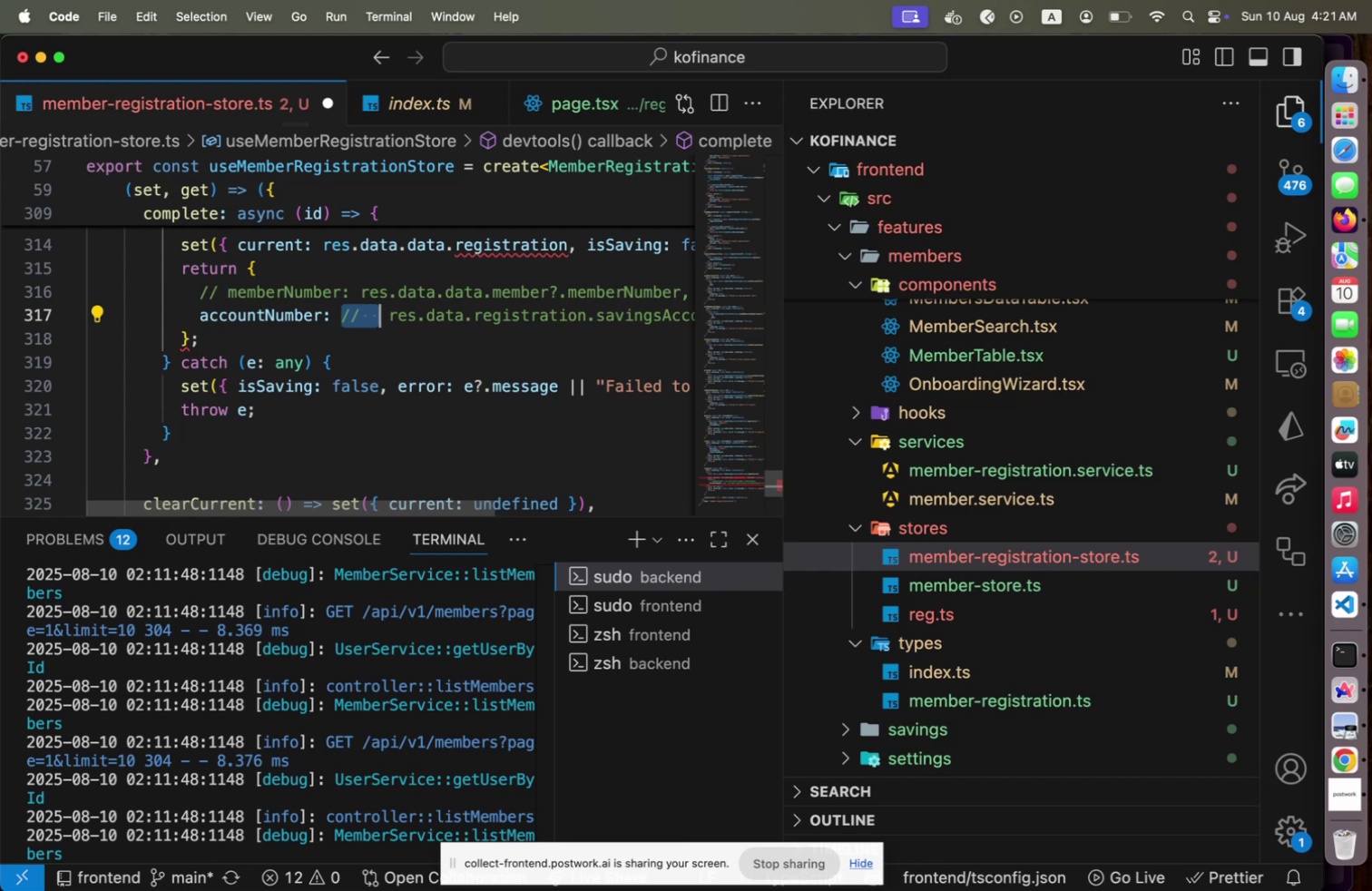 
key(Backspace)
 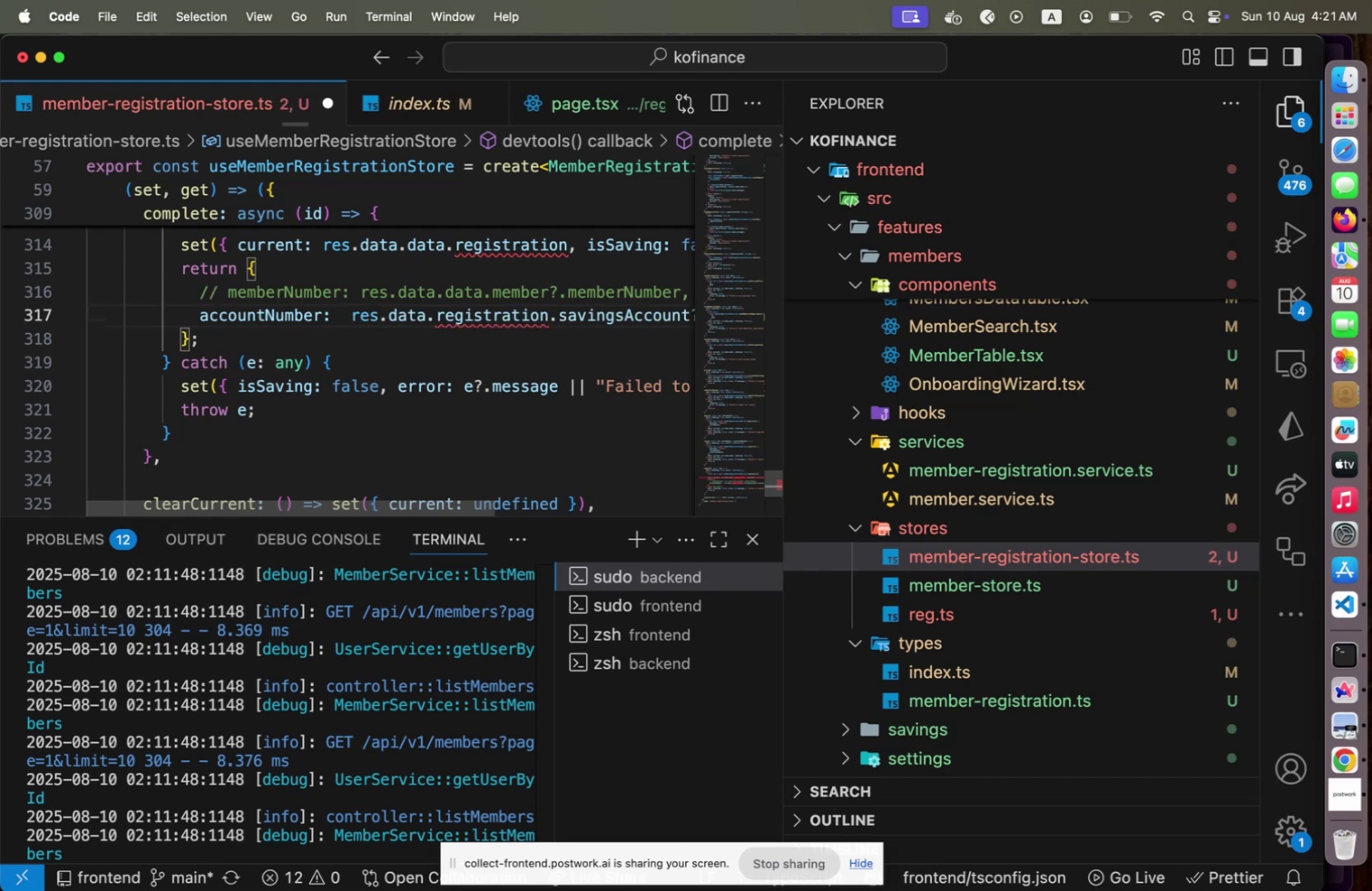 
key(Meta+CommandLeft)
 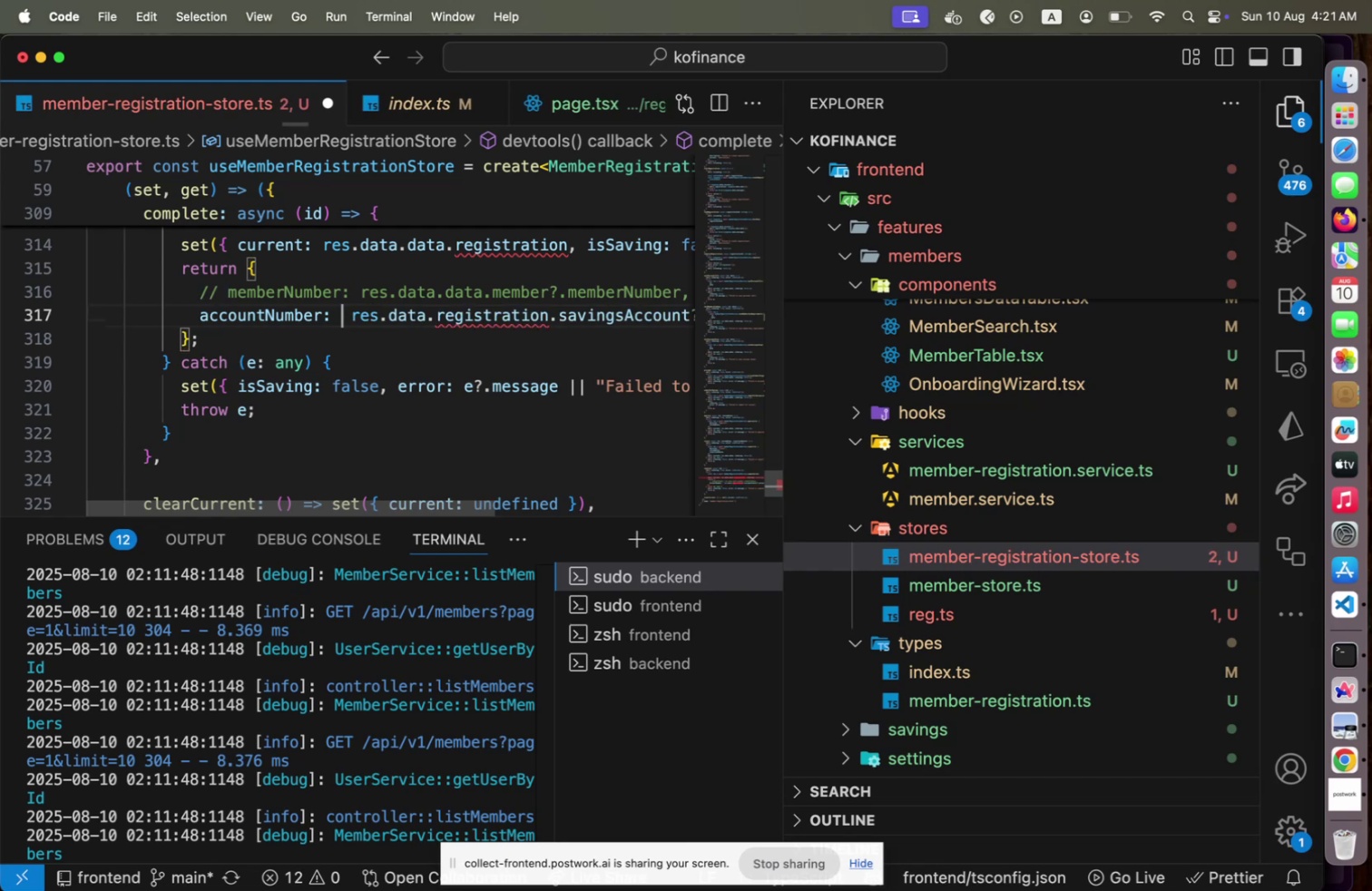 
key(Meta+Slash)
 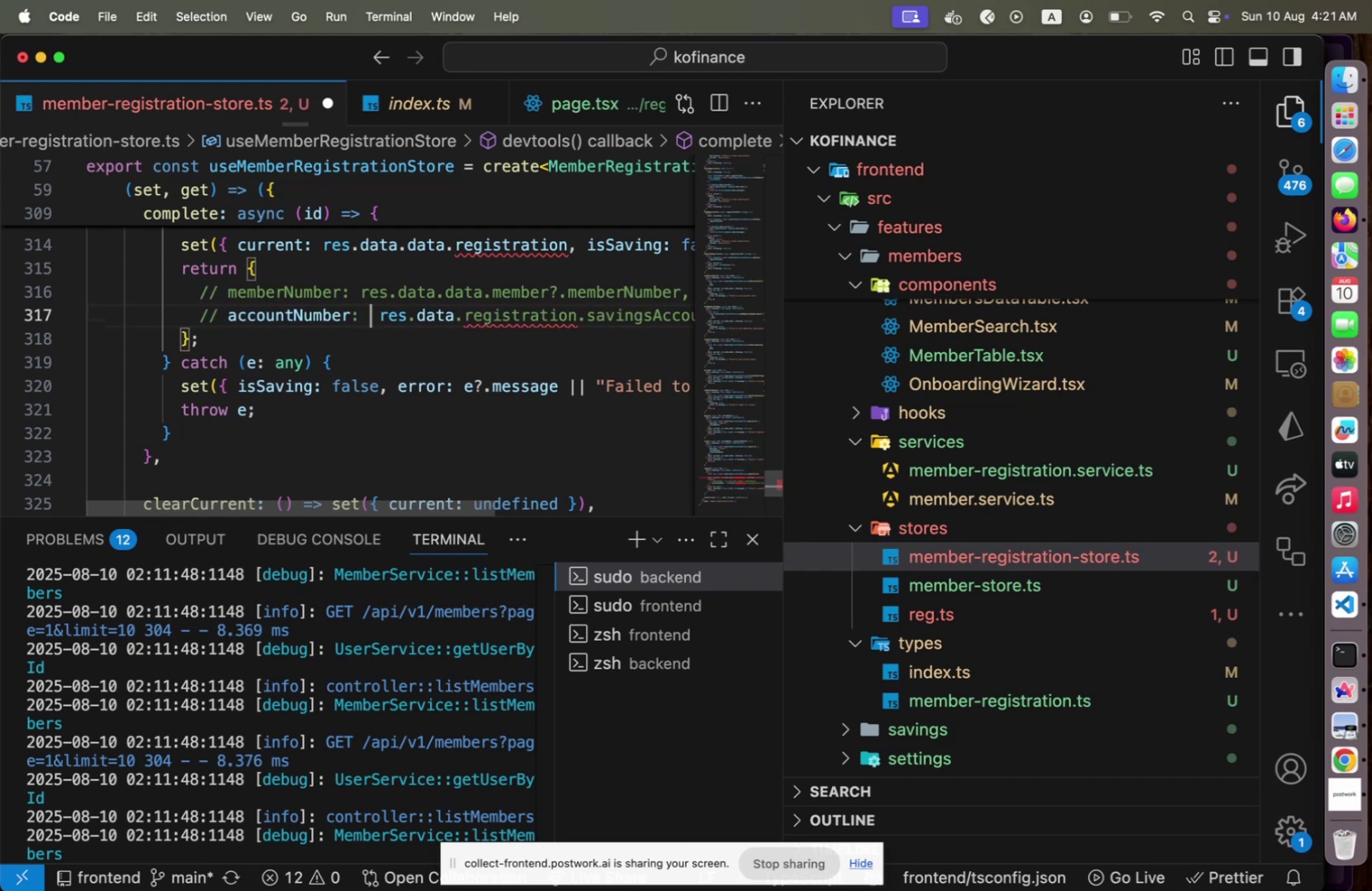 
key(ArrowUp)
 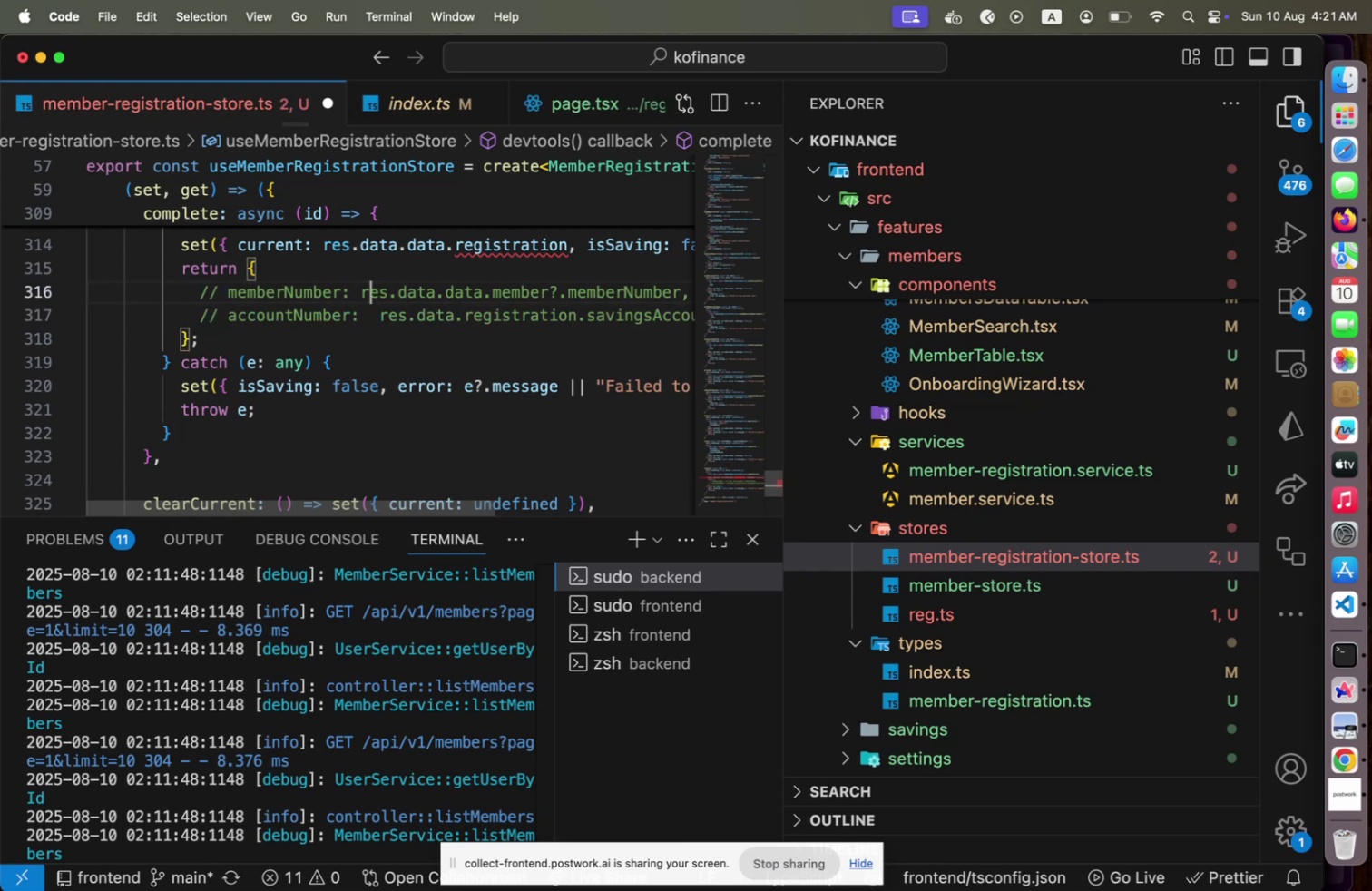 
key(ArrowUp)
 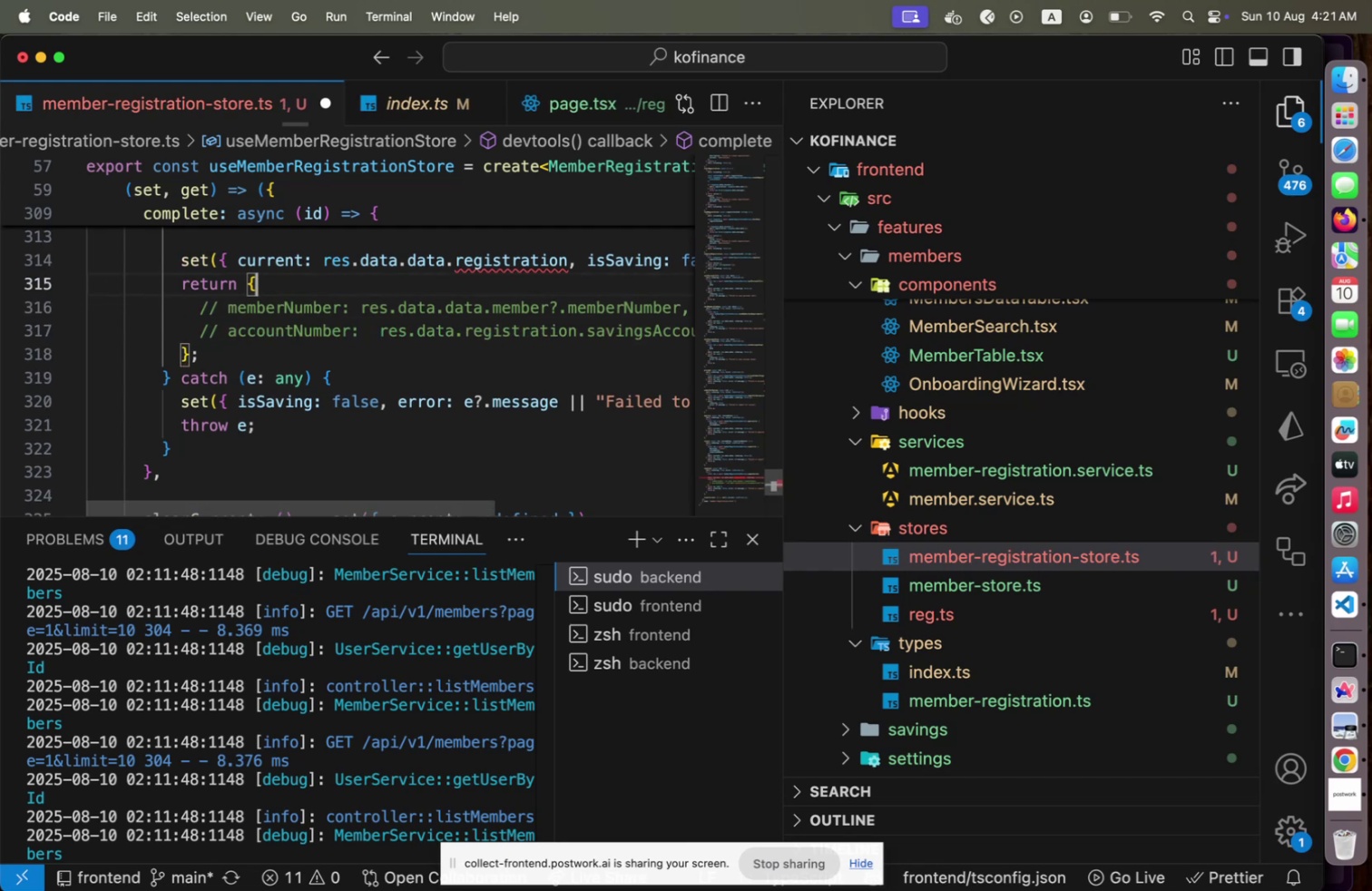 
key(ArrowUp)
 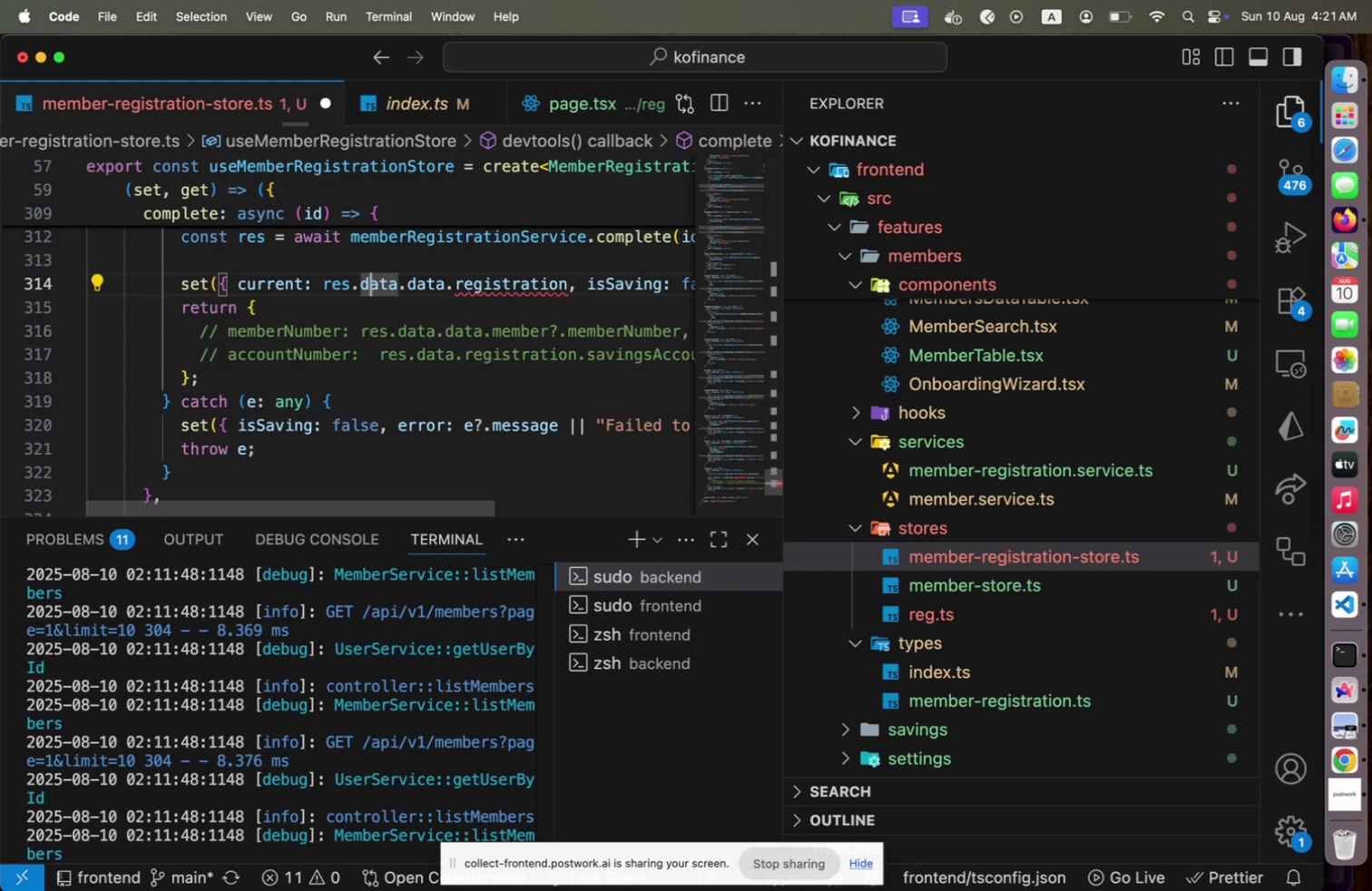 
hold_key(key=ArrowRight, duration=1.23)
 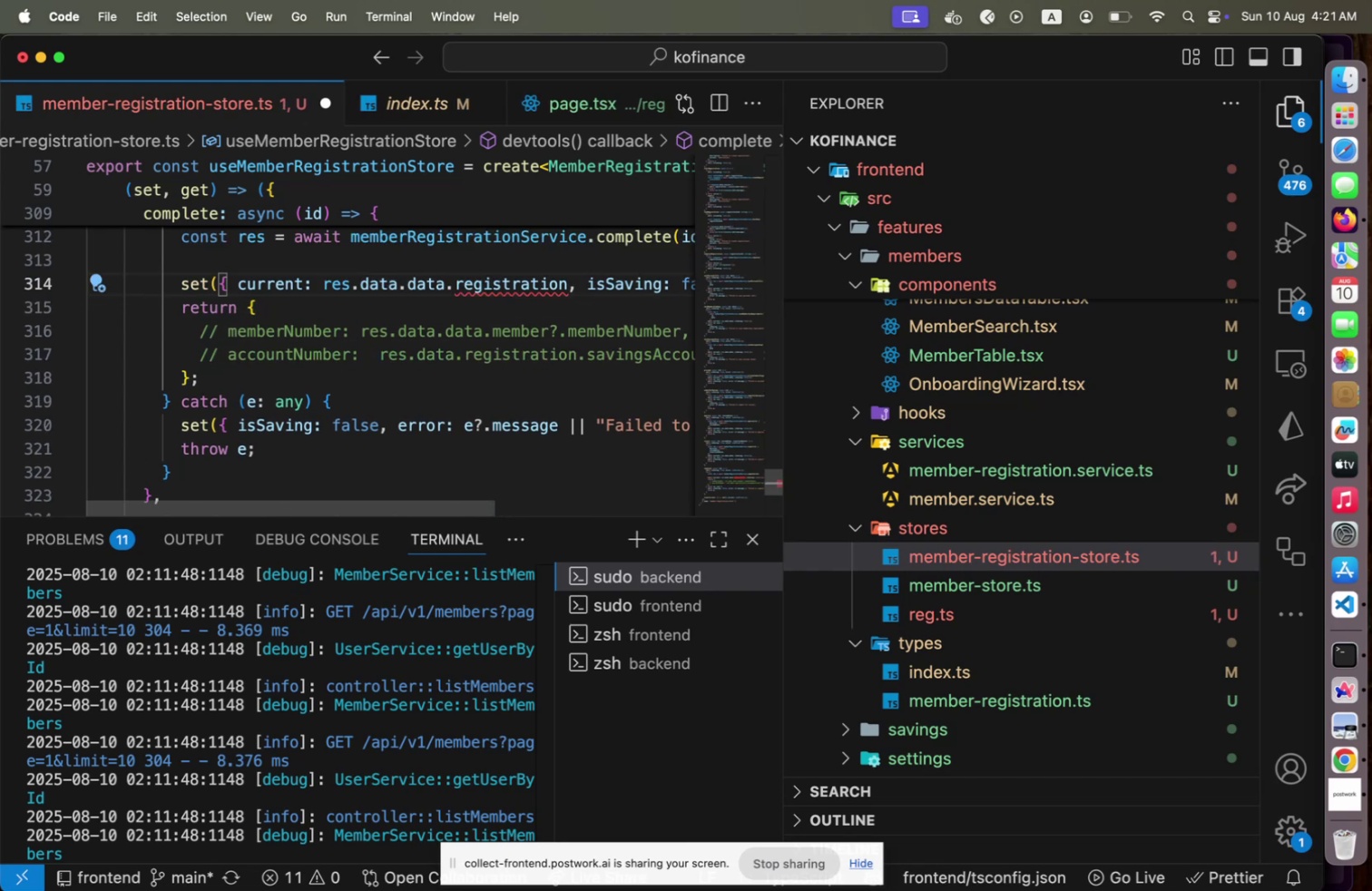 
key(ArrowDown)
 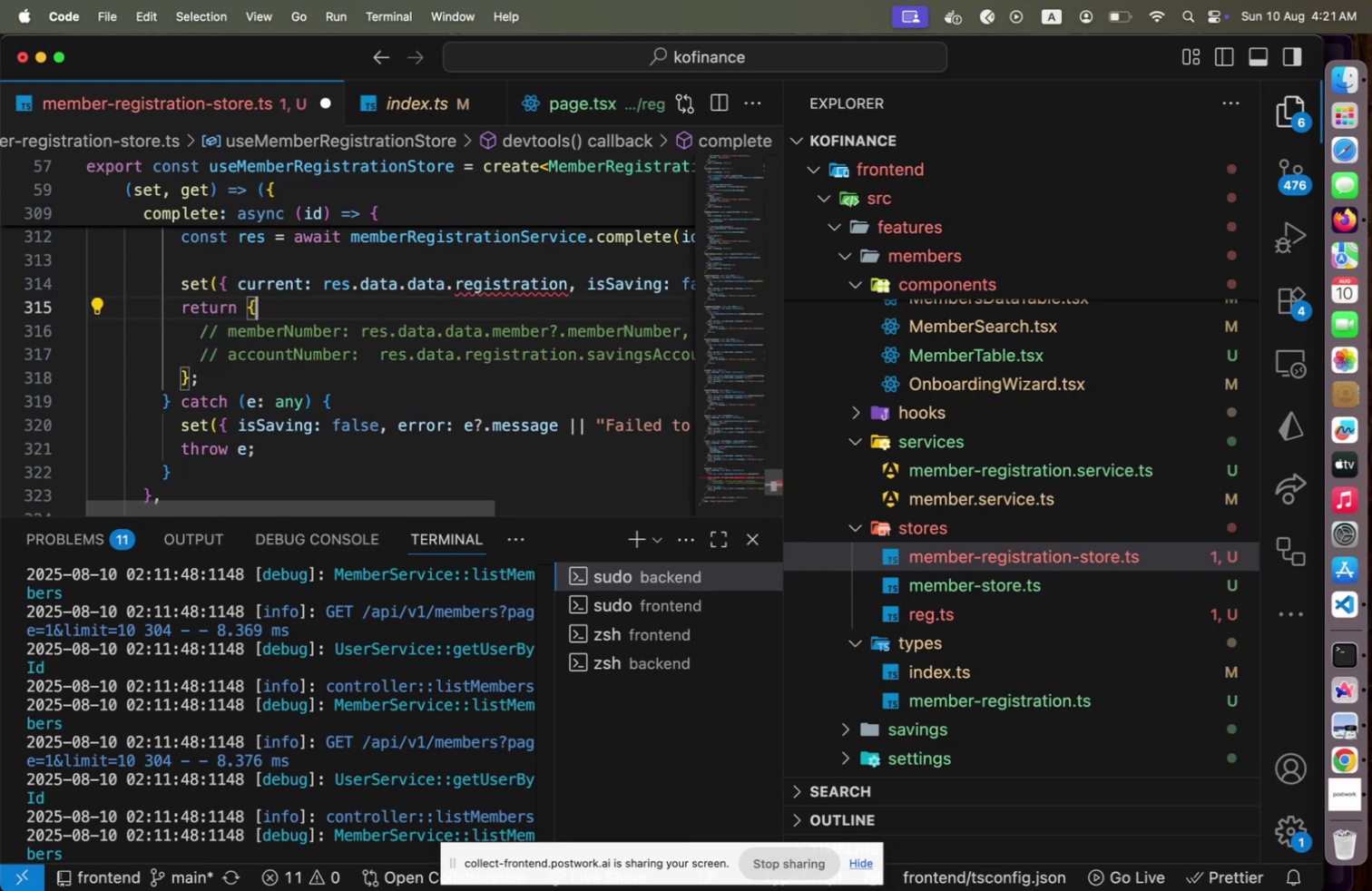 
key(ArrowUp)
 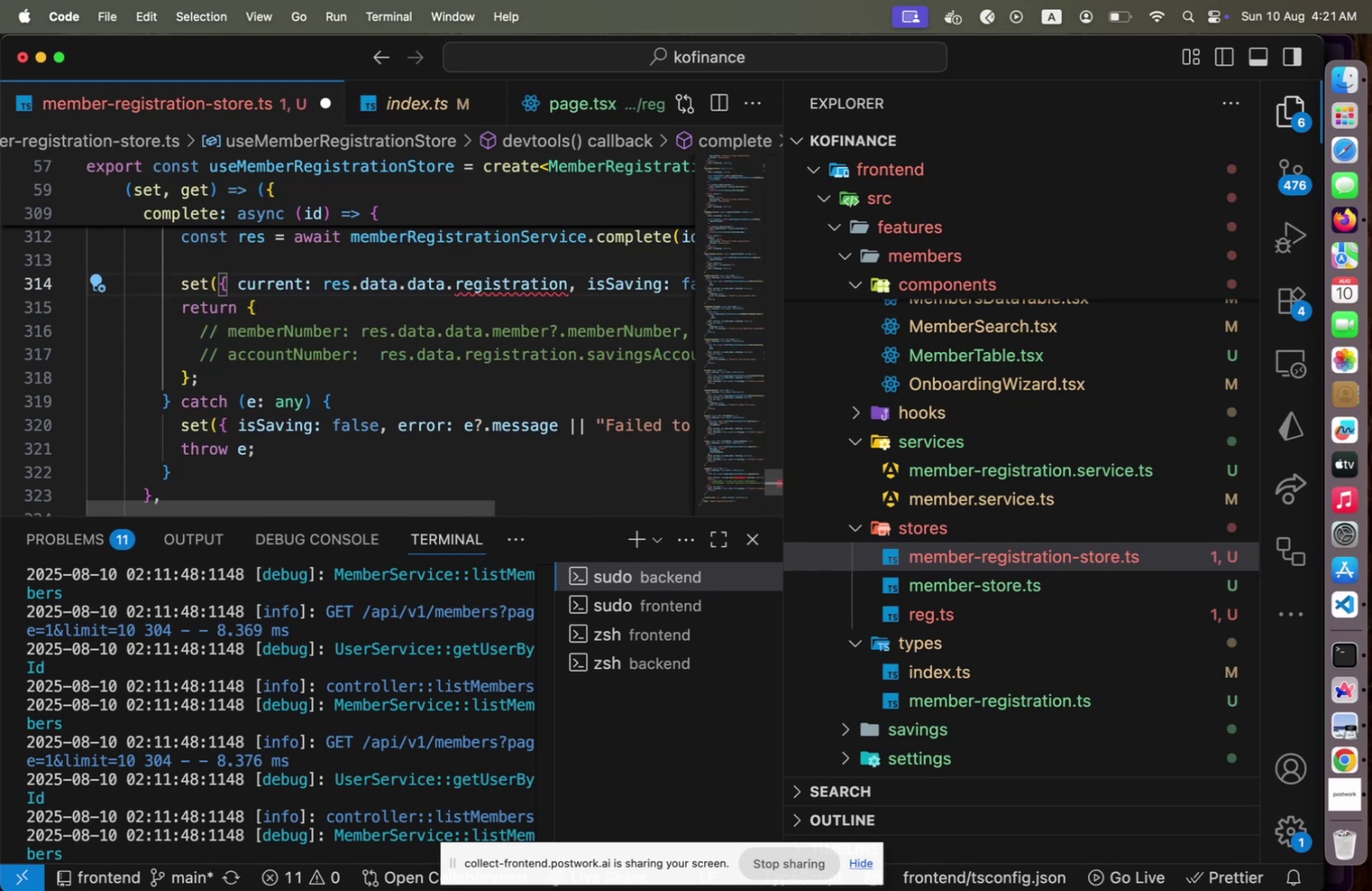 
key(Meta+Slash)
 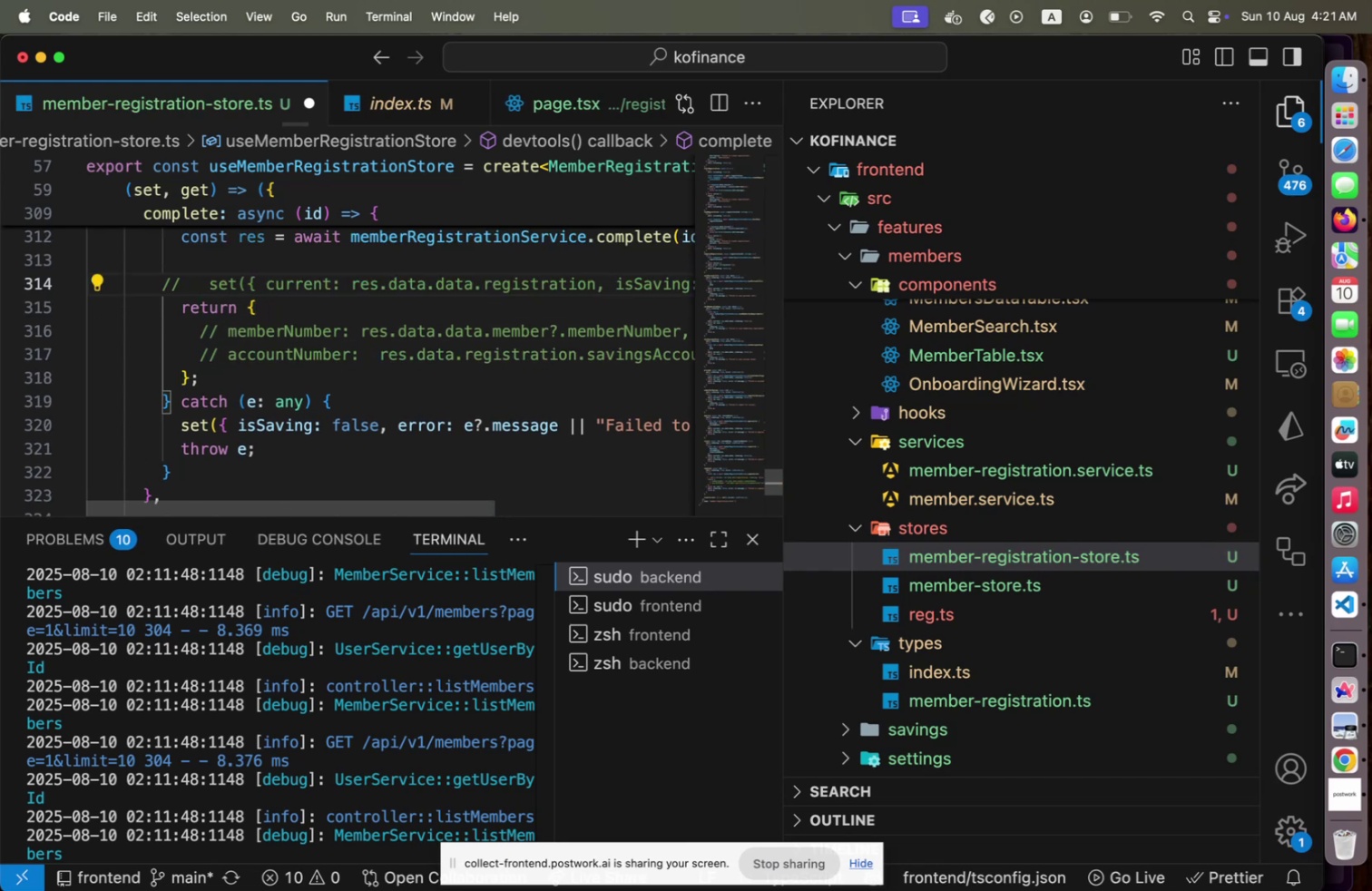 
key(Meta+S)
 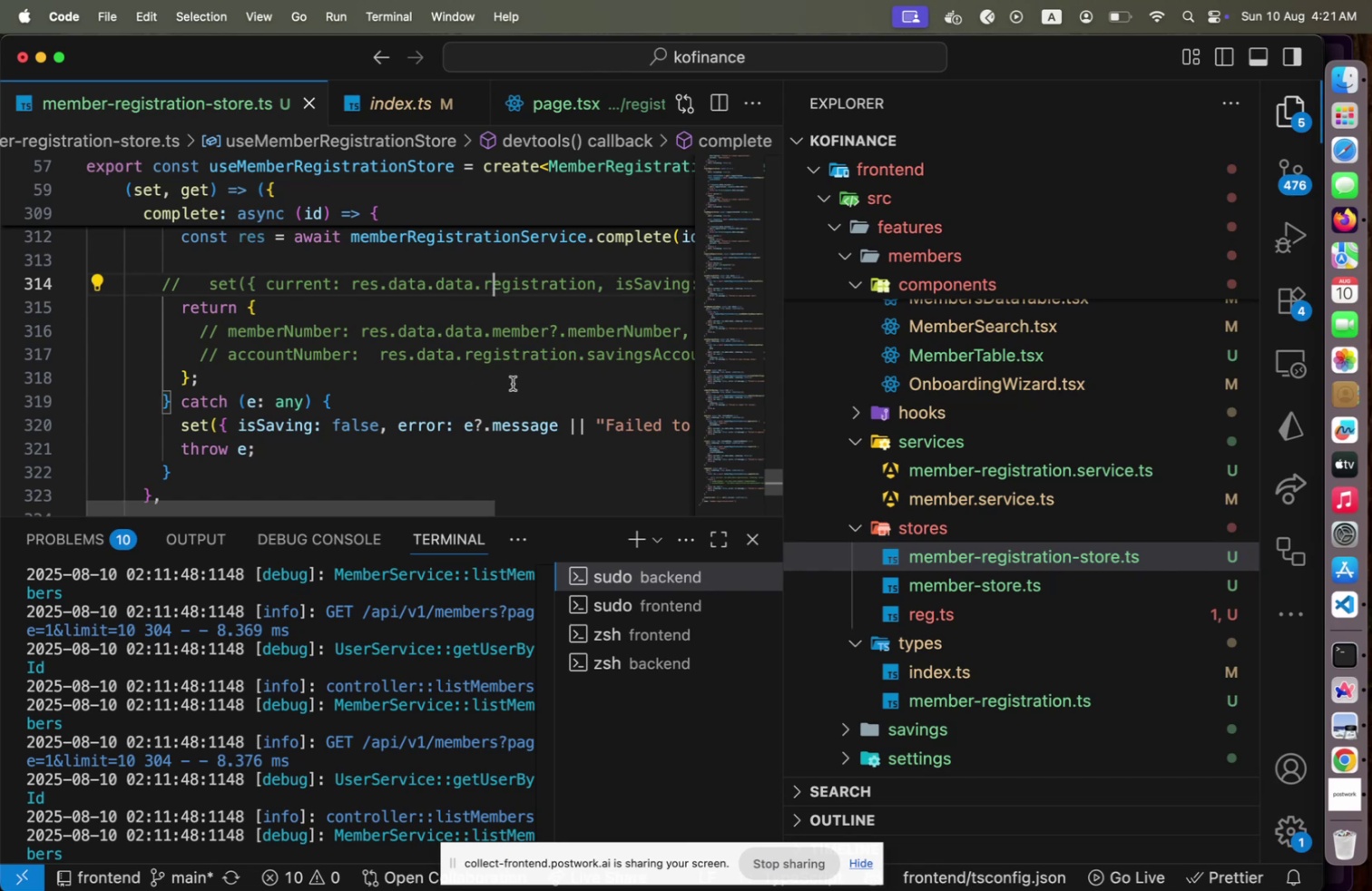 
scroll: coordinate [939, 416], scroll_direction: up, amount: 25.0
 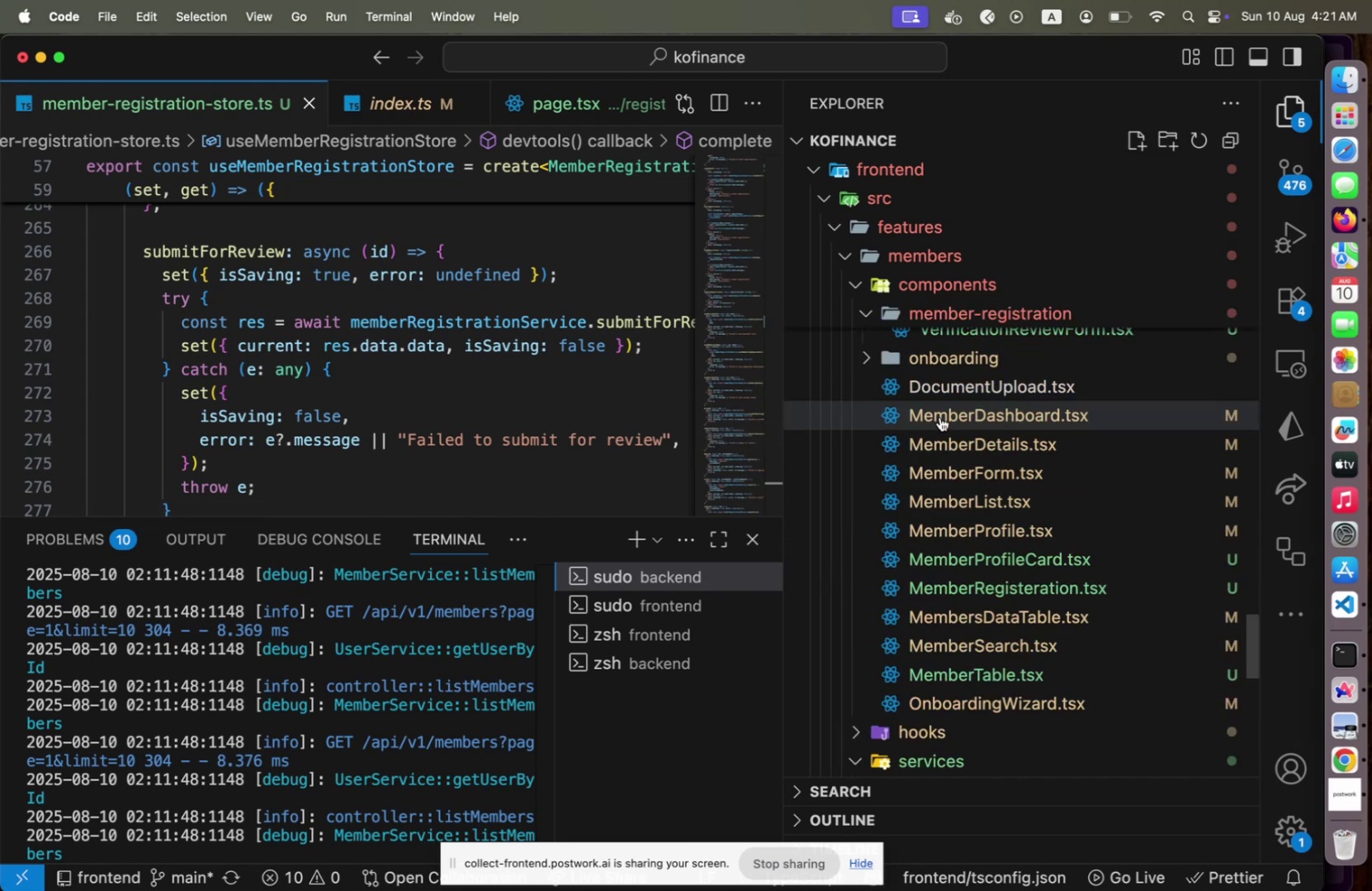 
scroll: coordinate [940, 417], scroll_direction: up, amount: 9.0
 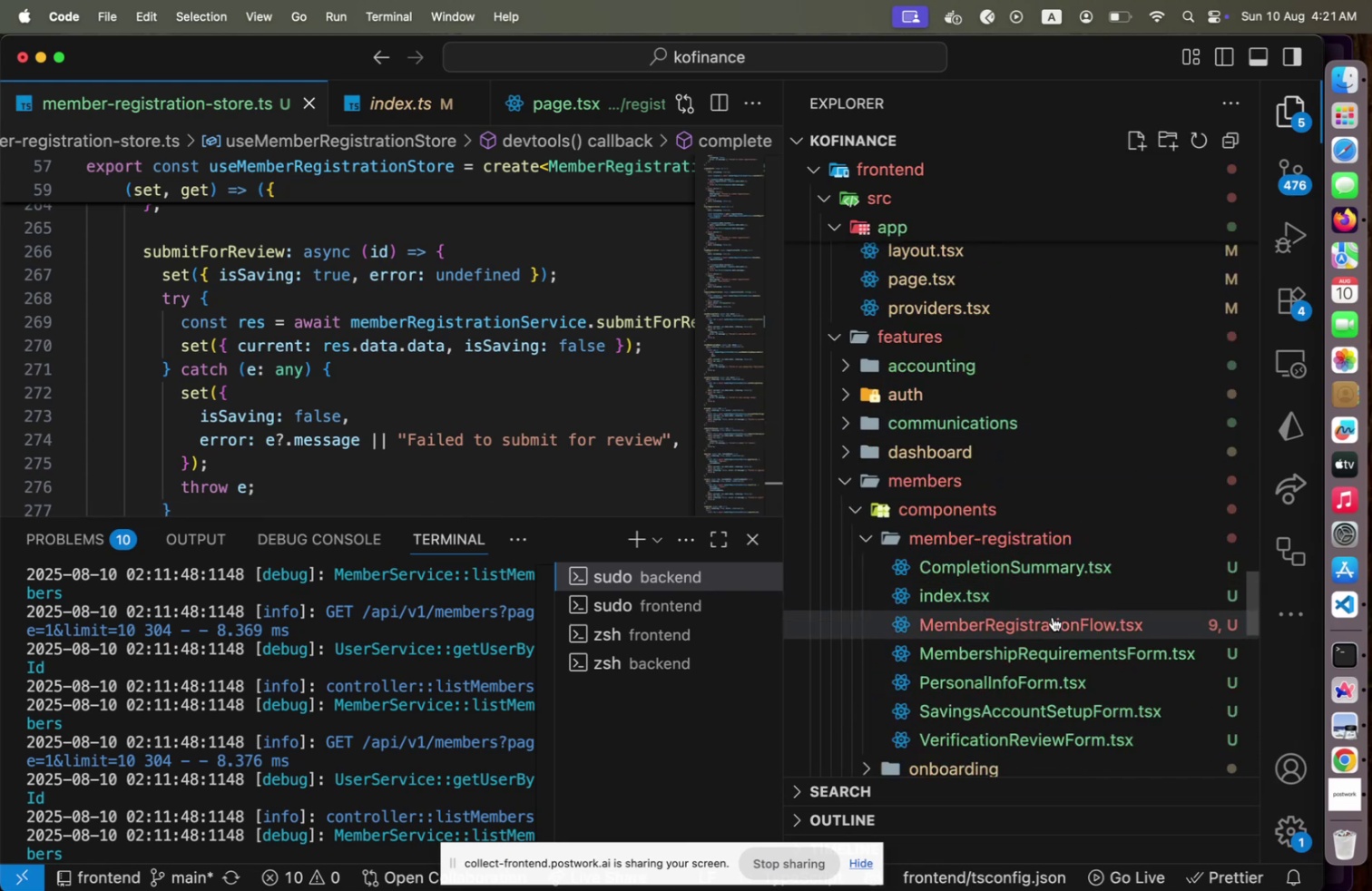 
left_click([1051, 622])
 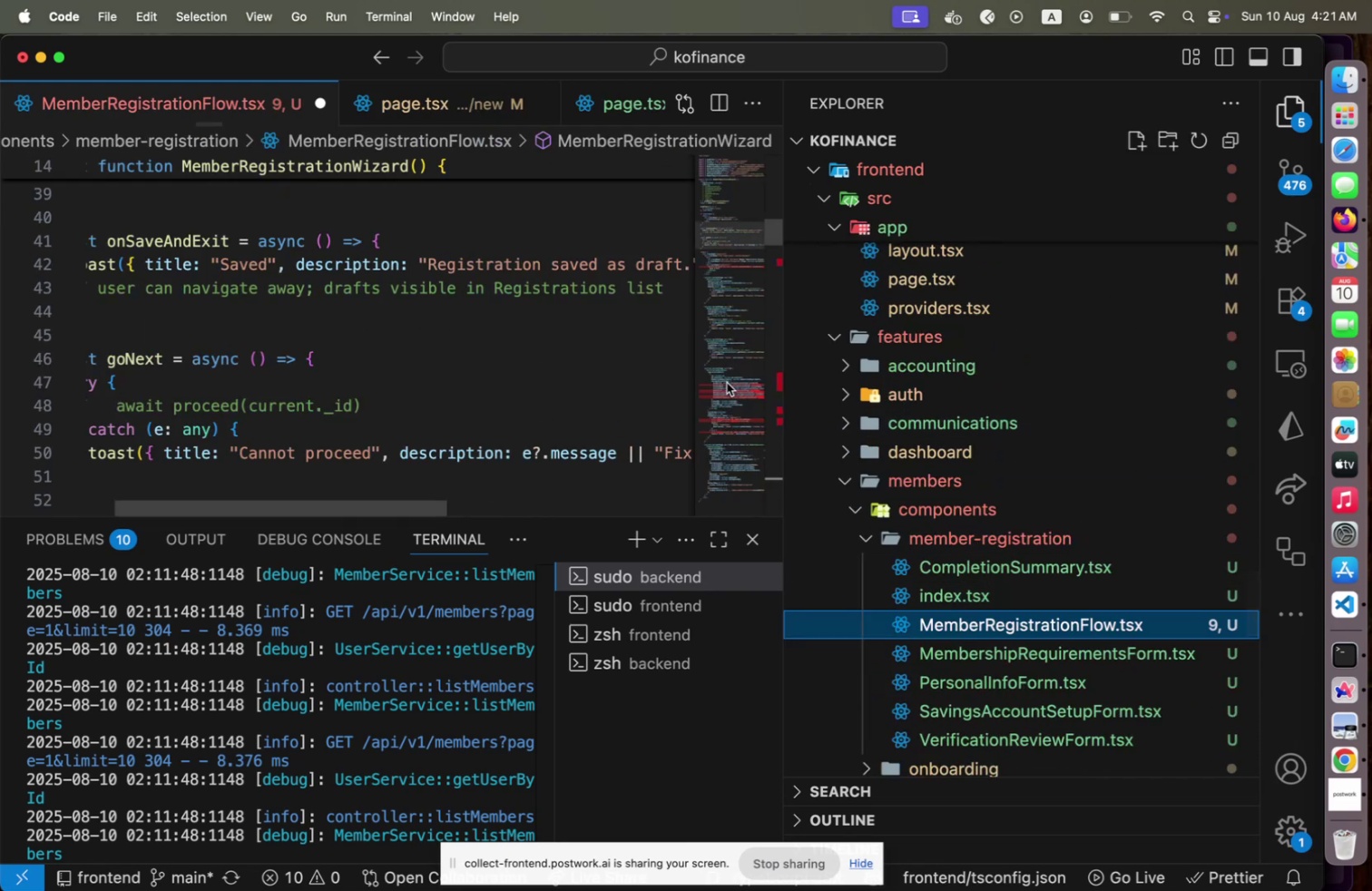 
left_click([727, 382])
 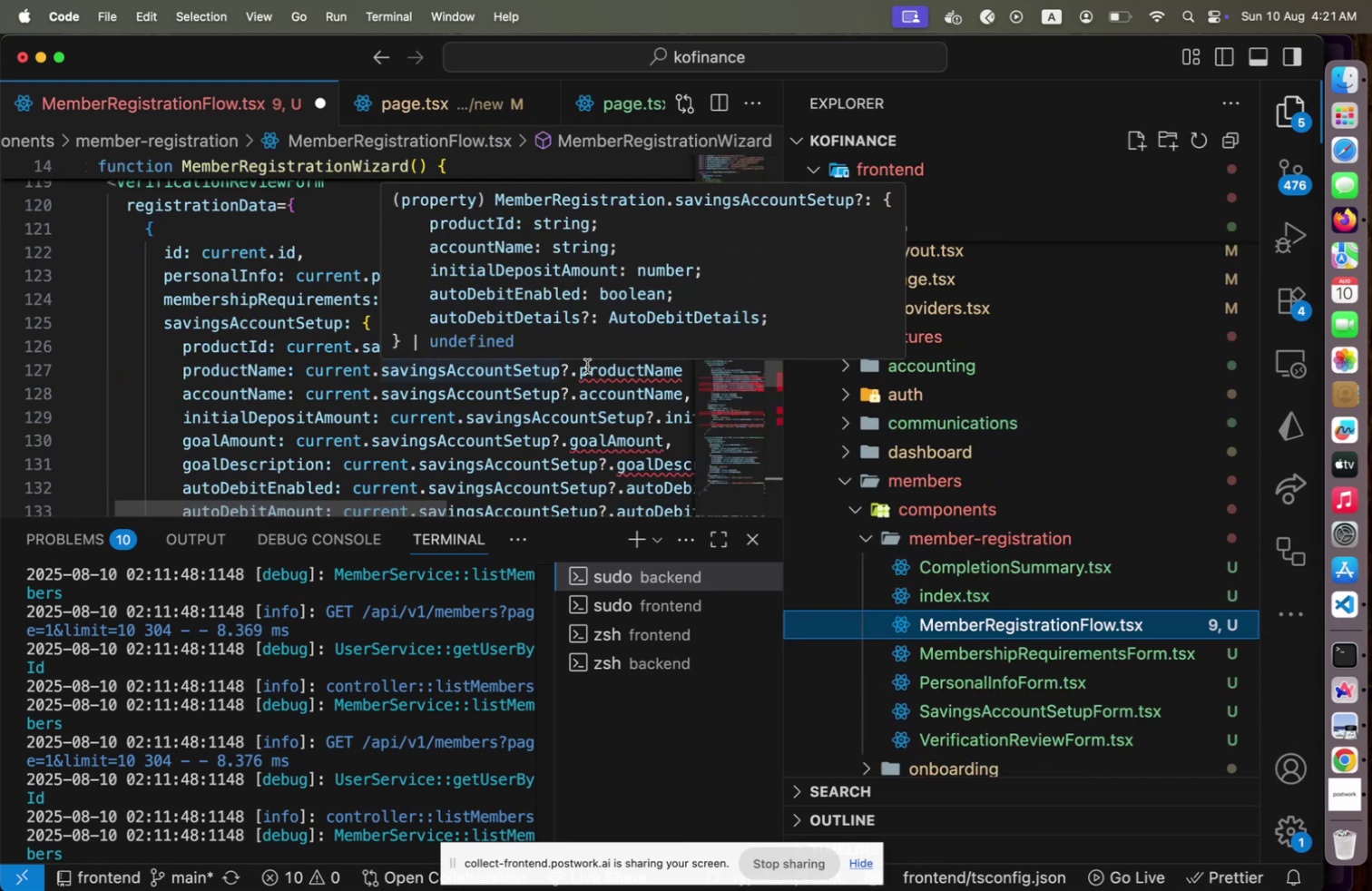 
left_click([587, 366])
 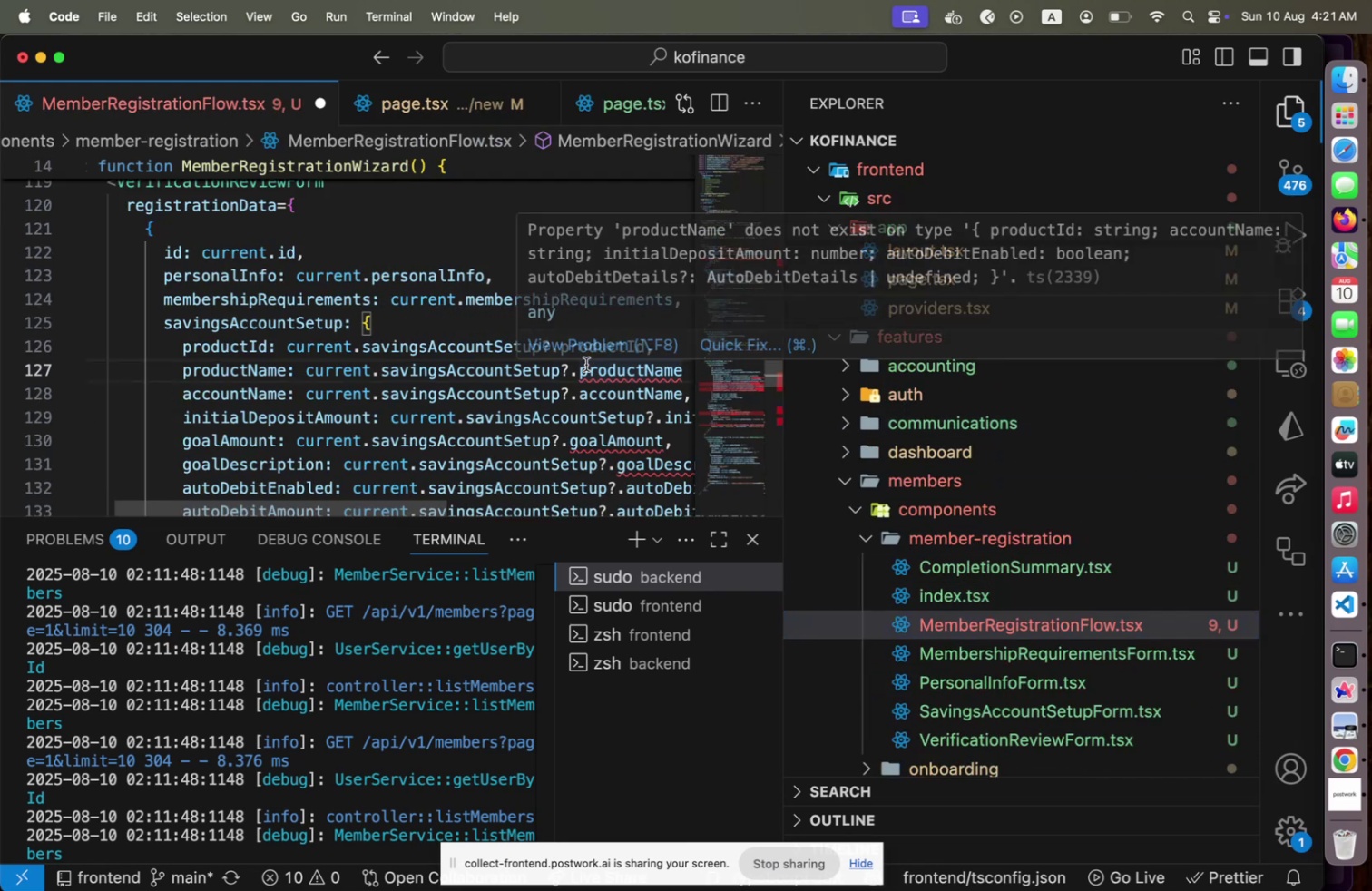 
key(Meta+Slash)
 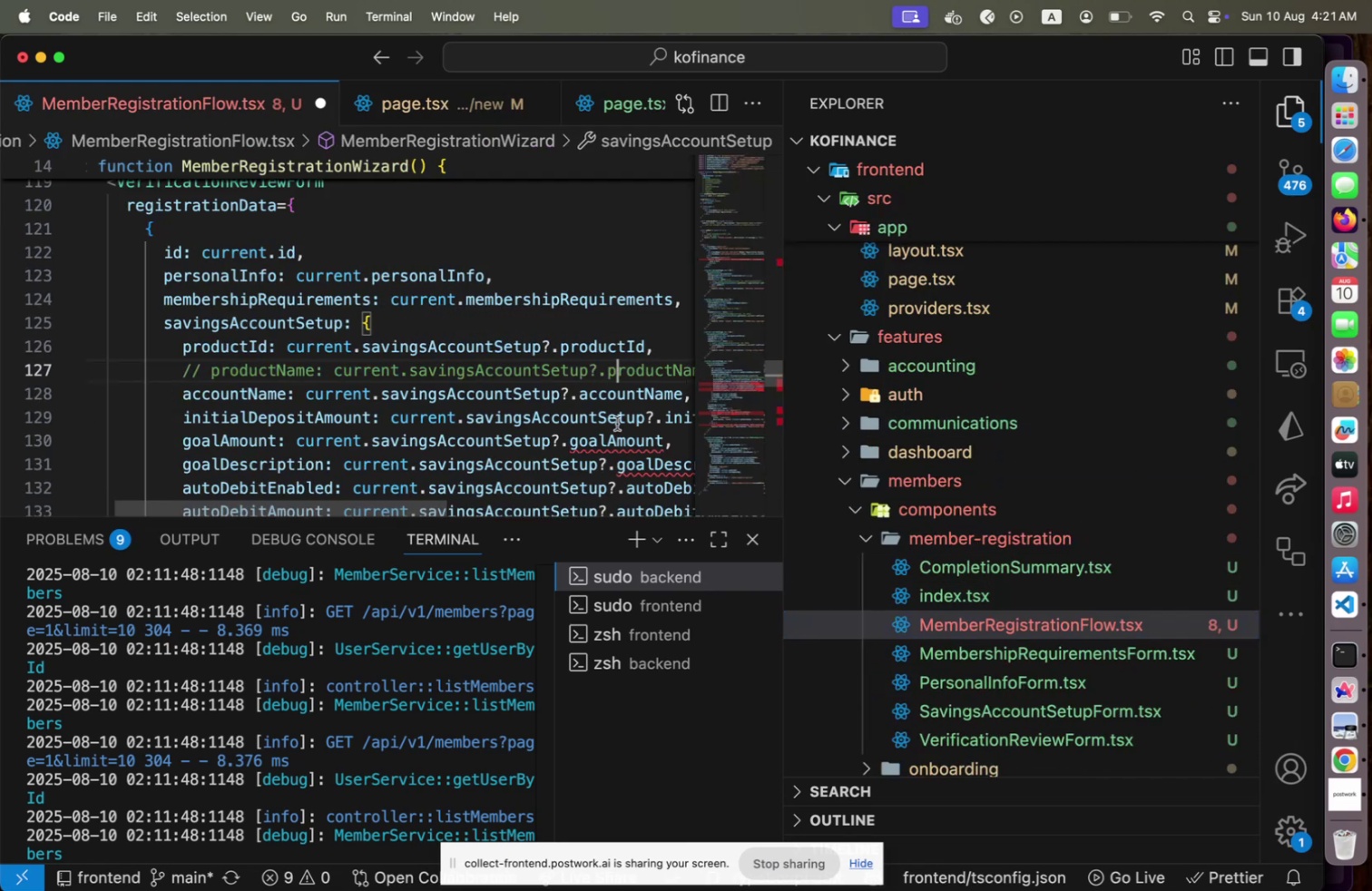 
left_click([605, 434])
 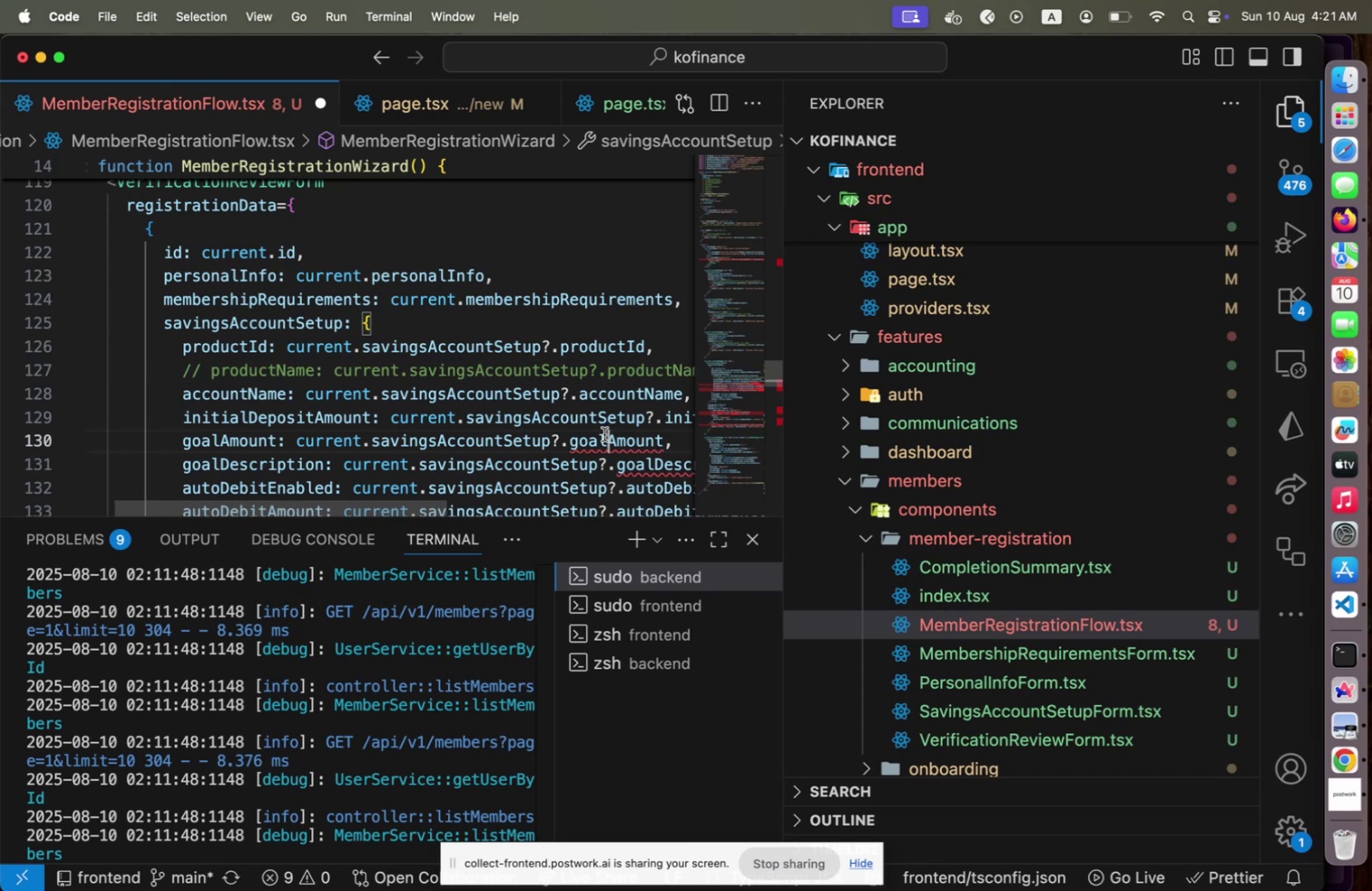 
key(Meta+Slash)
 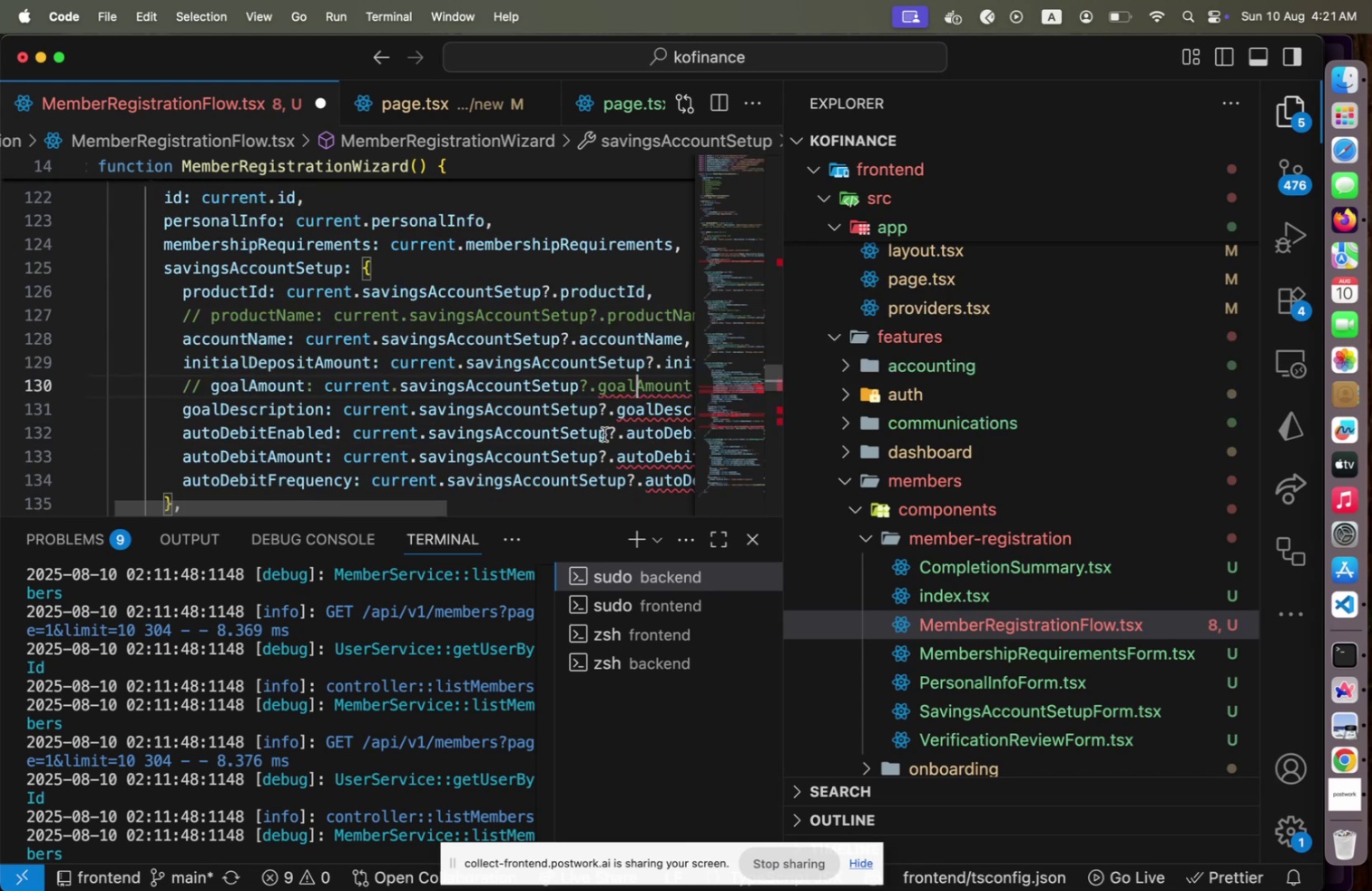 
key(ArrowDown)
 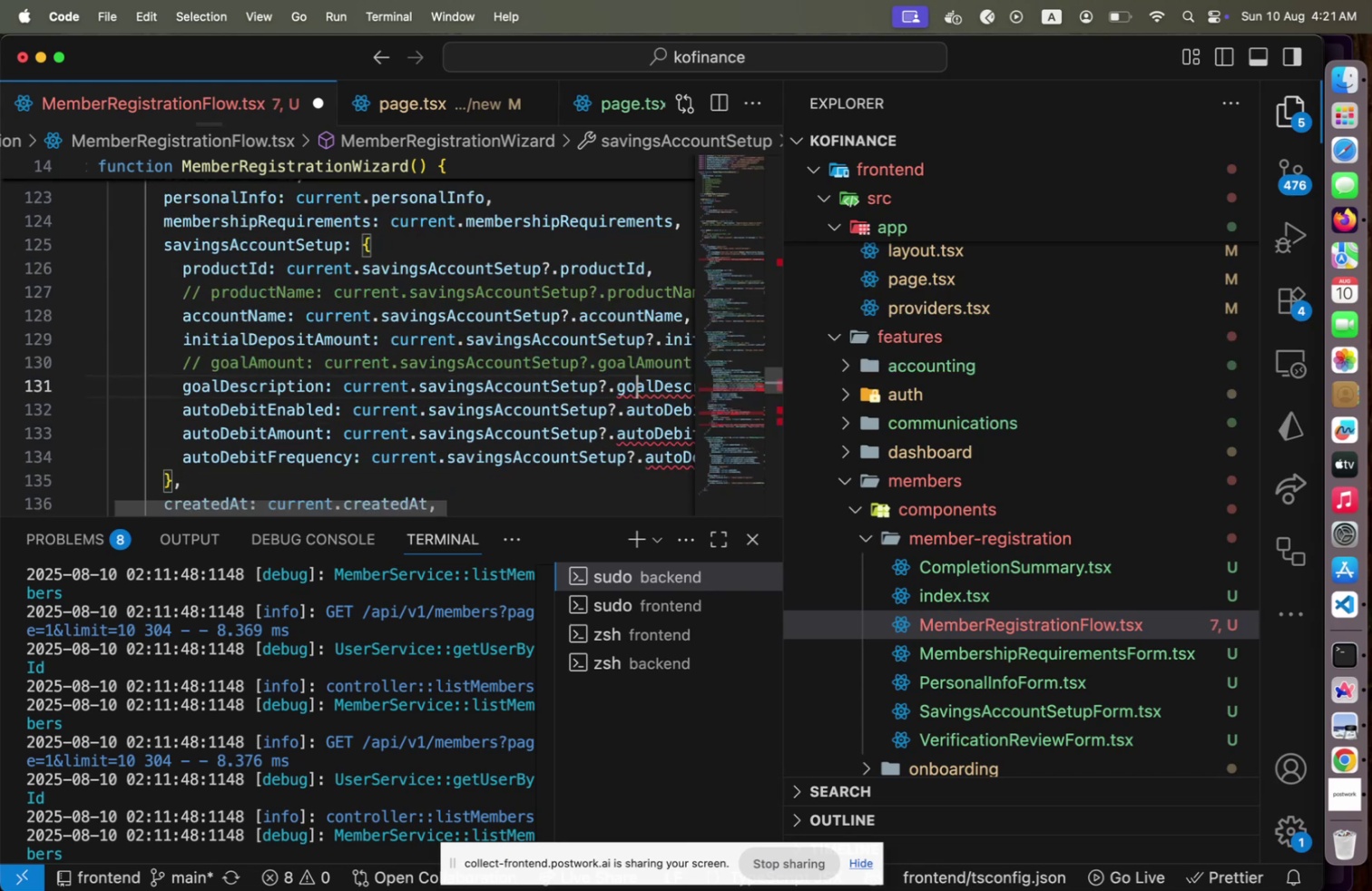 
key(Meta+Slash)
 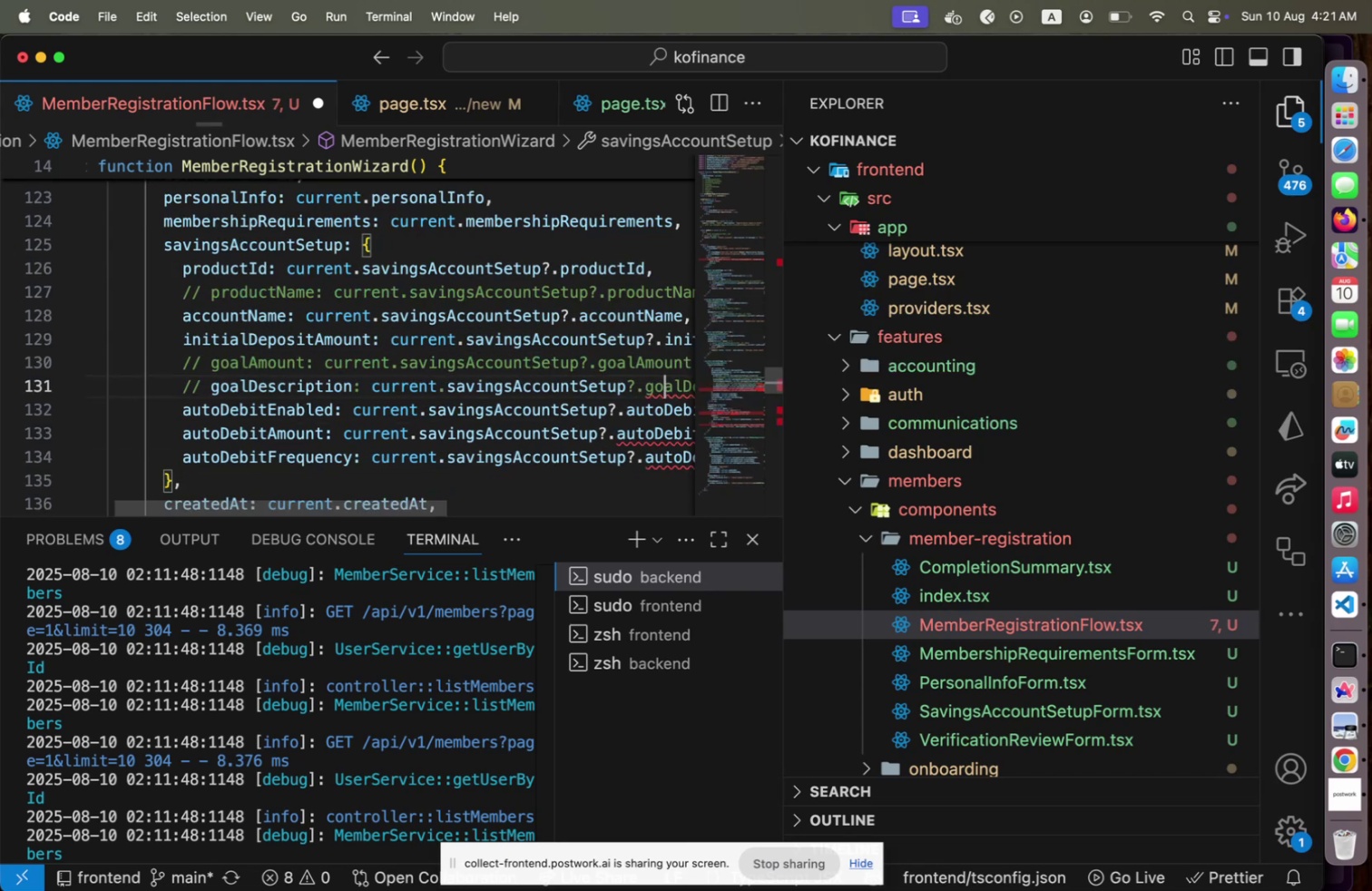 
key(ArrowDown)
 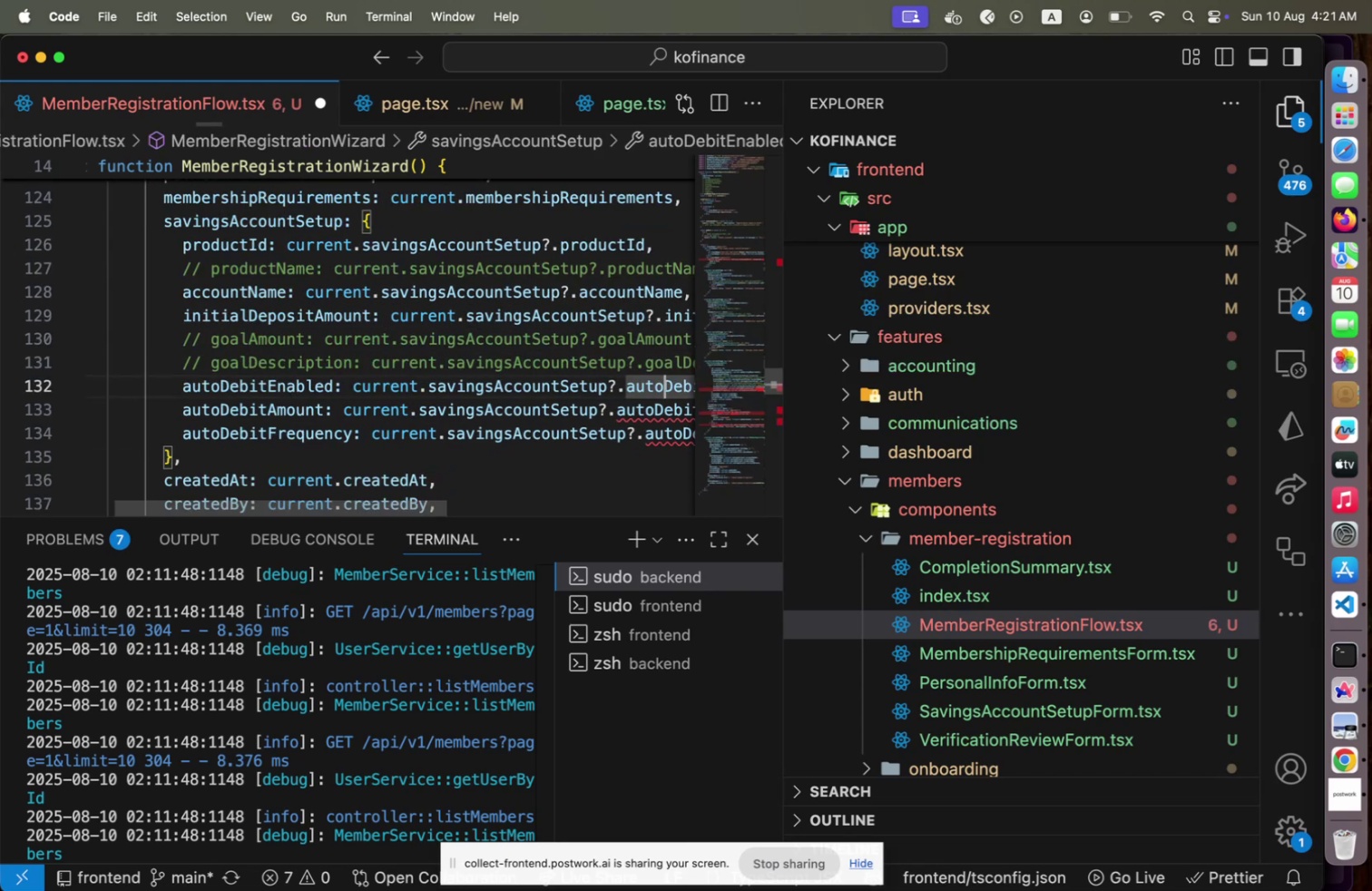 
key(ArrowDown)
 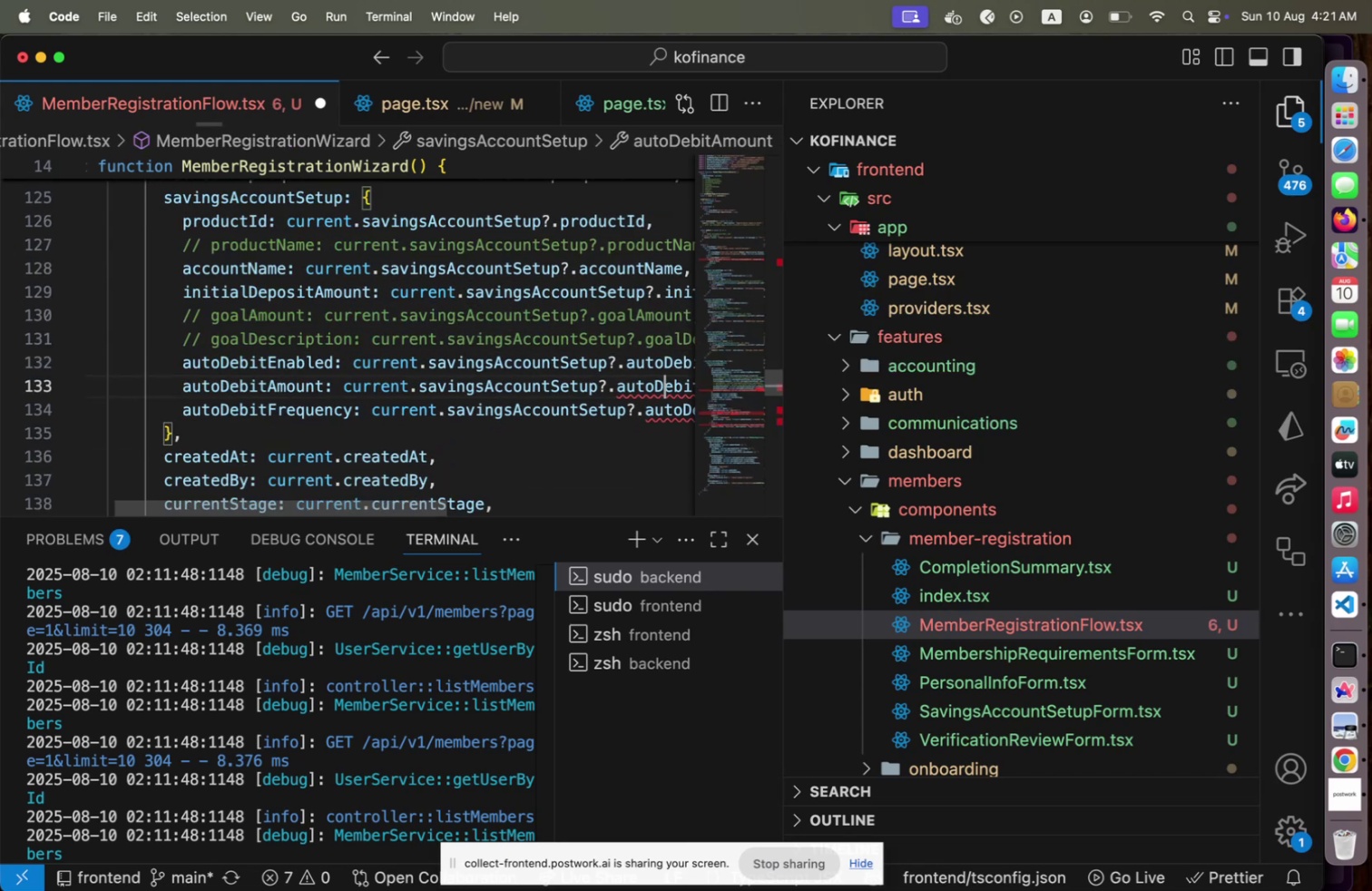 
key(Meta+Slash)
 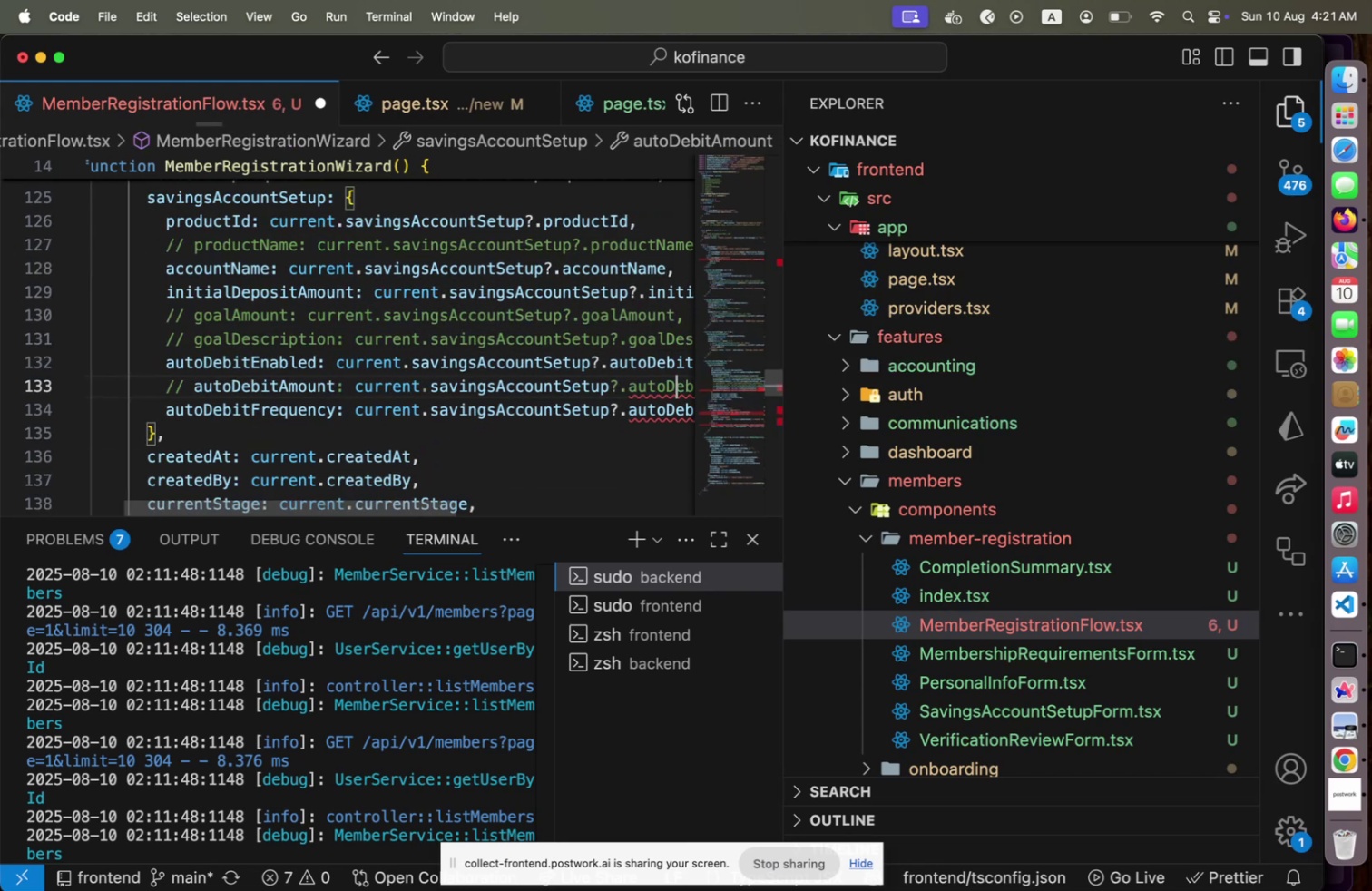 
key(ArrowDown)
 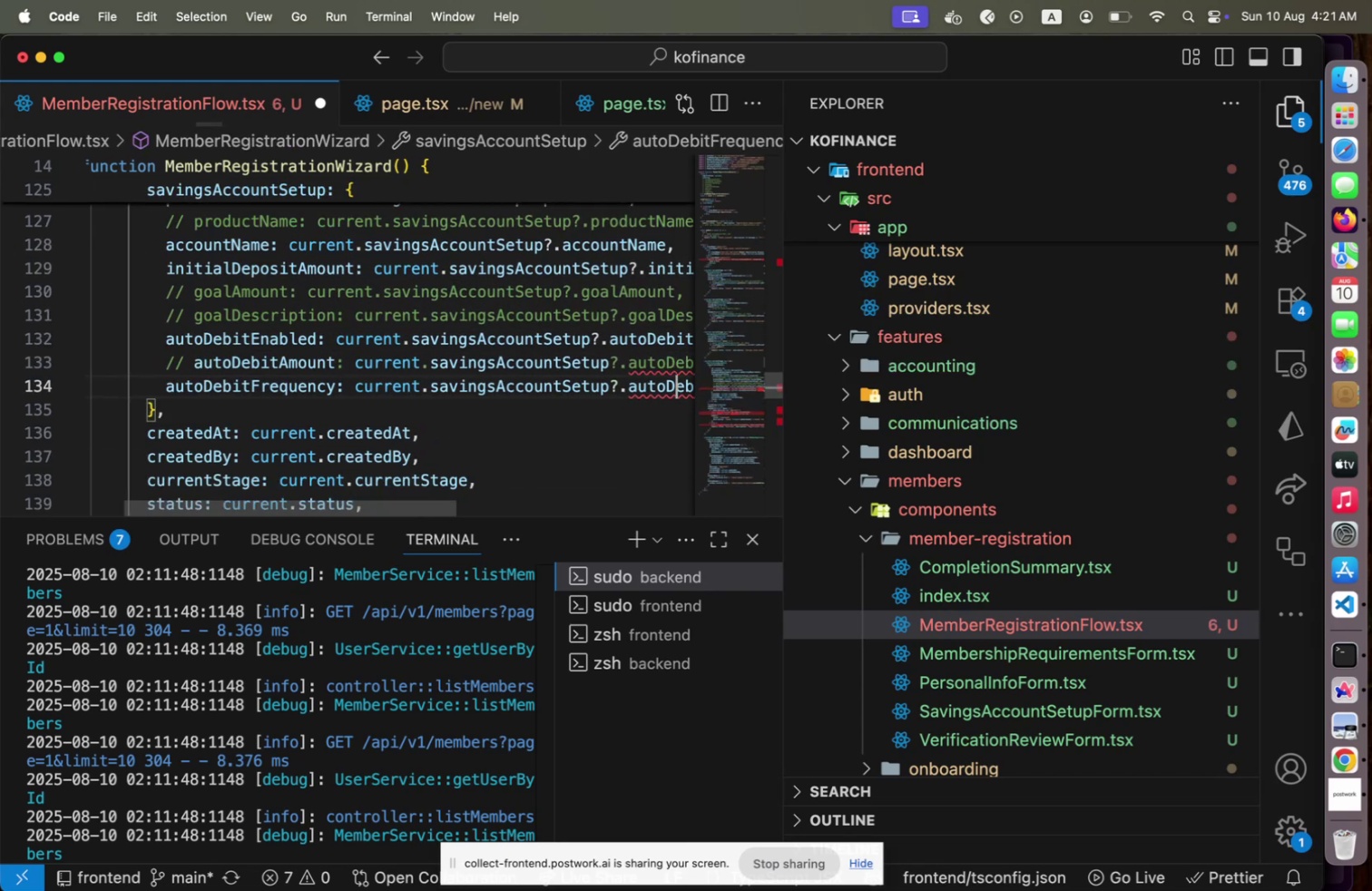 
key(Meta+Slash)
 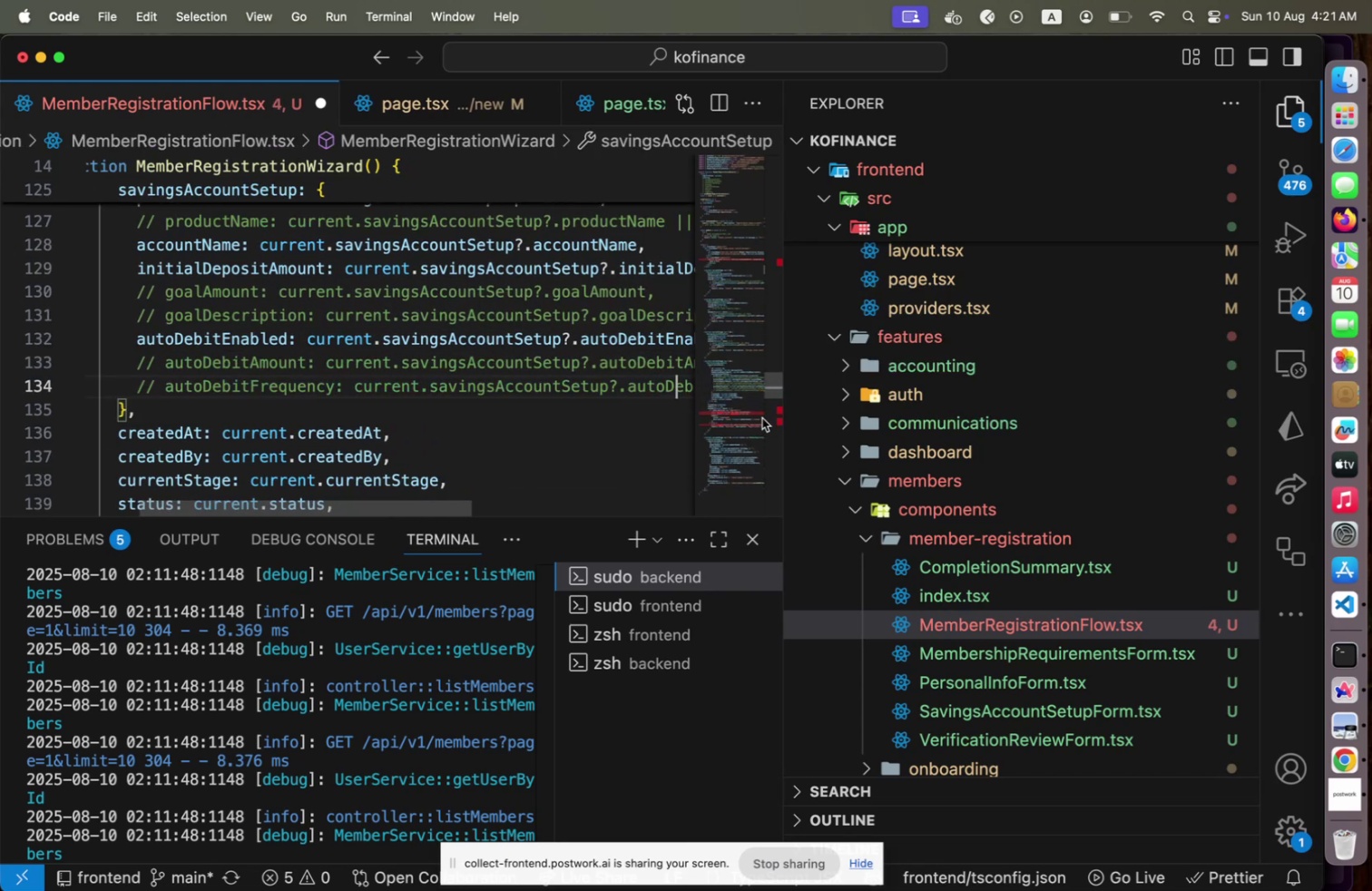 
left_click([754, 415])
 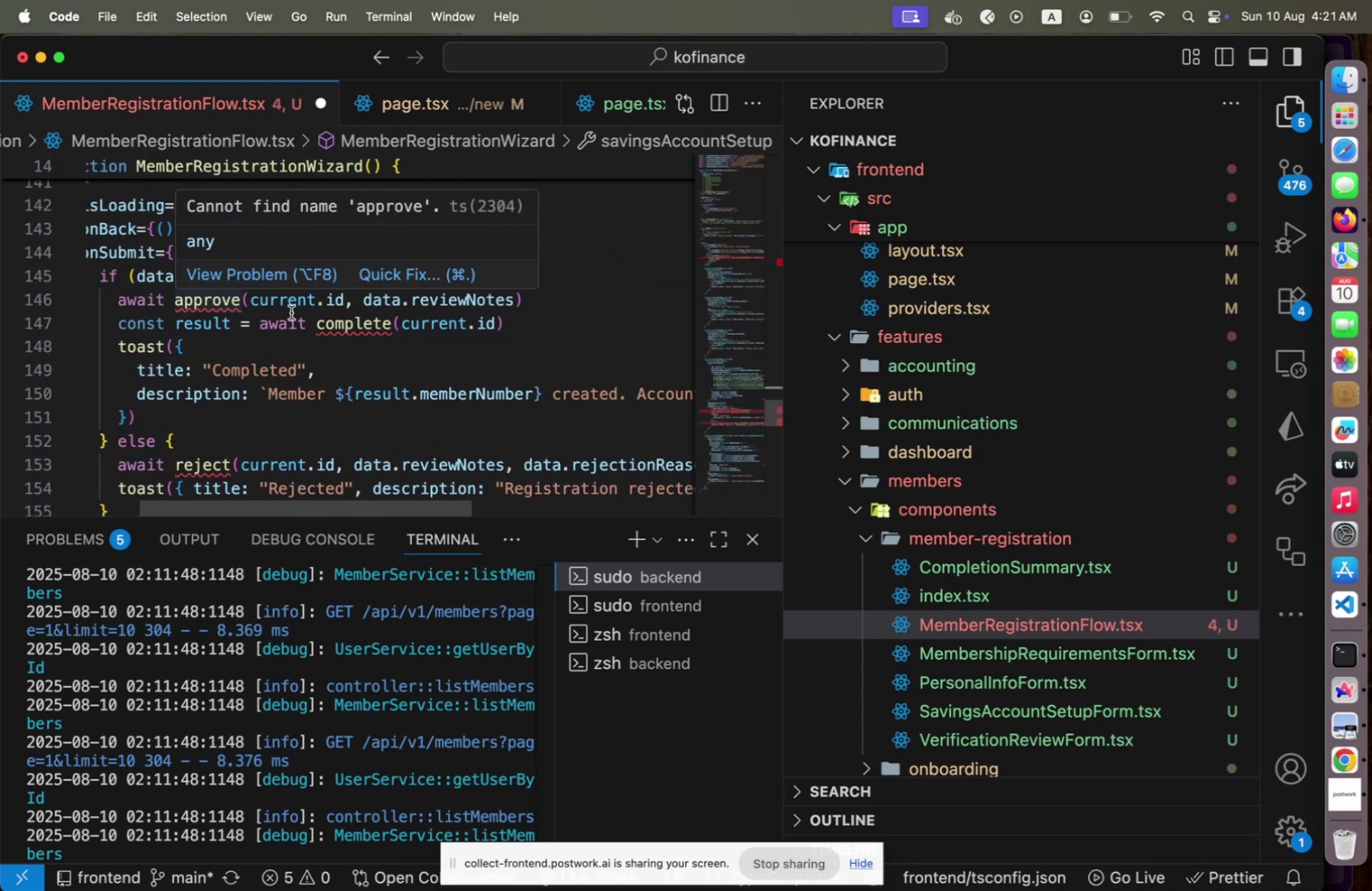 
left_click([724, 255])
 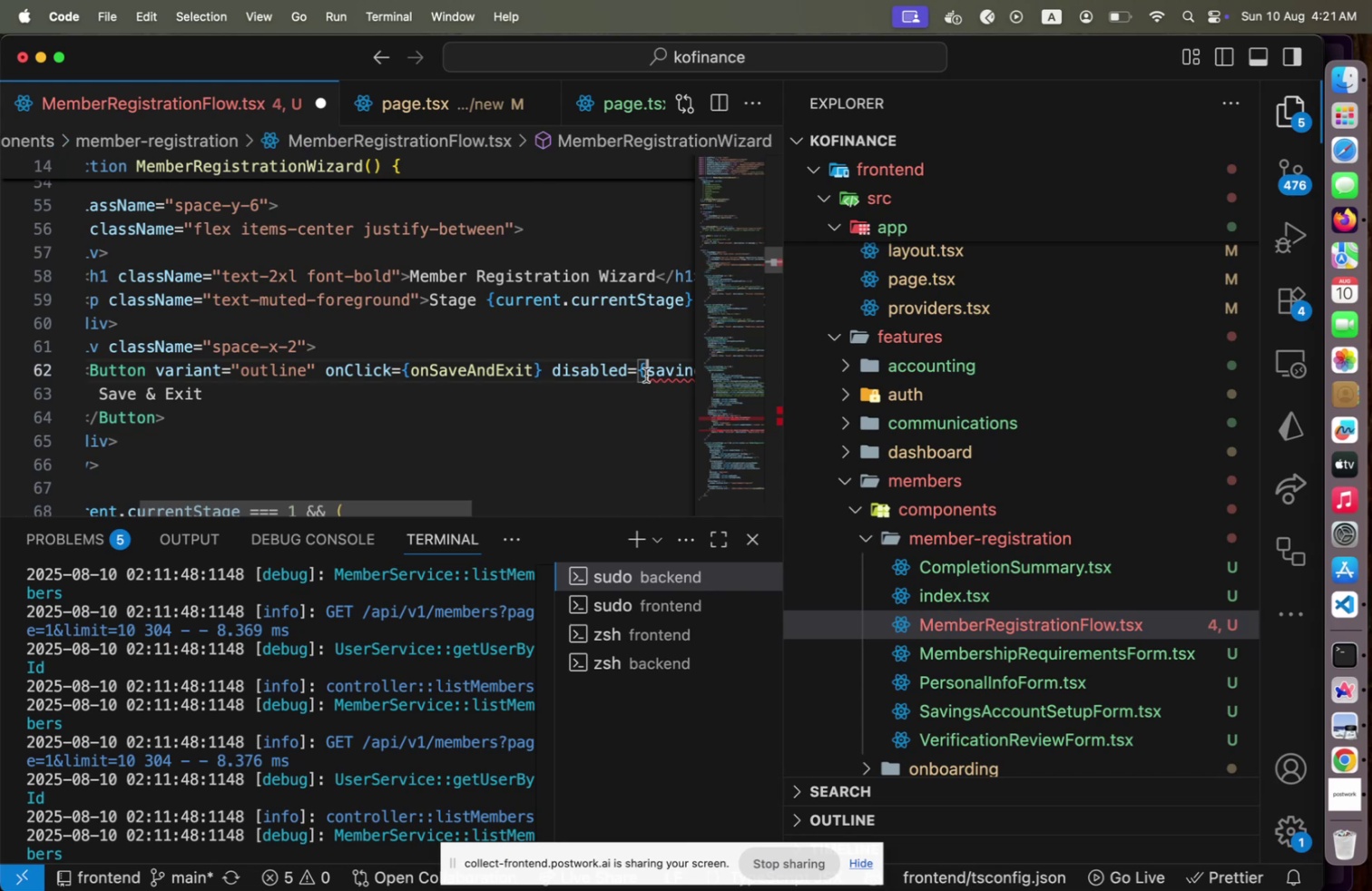 
type(is)
 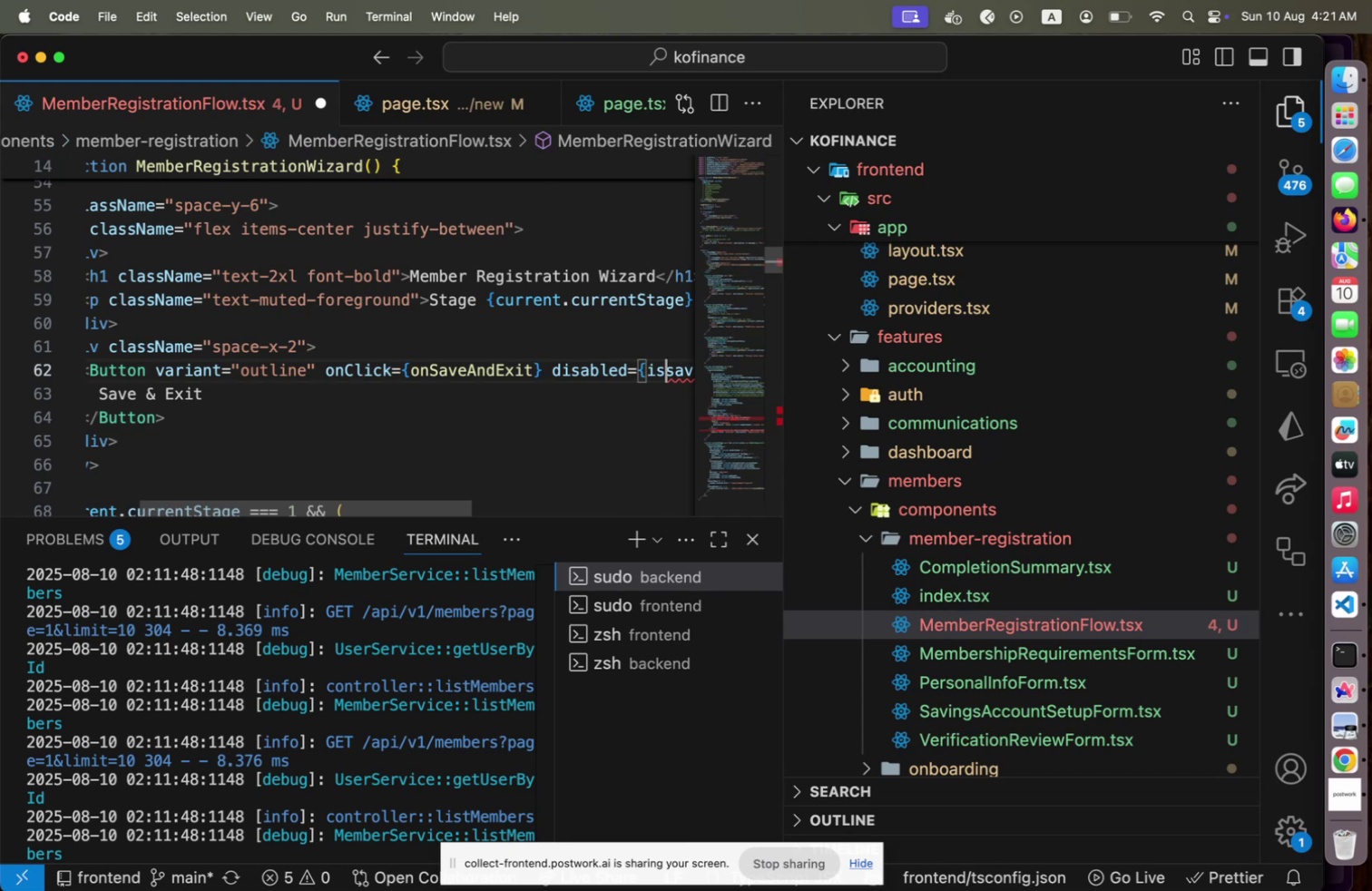 
key(Shift+ArrowRight)
 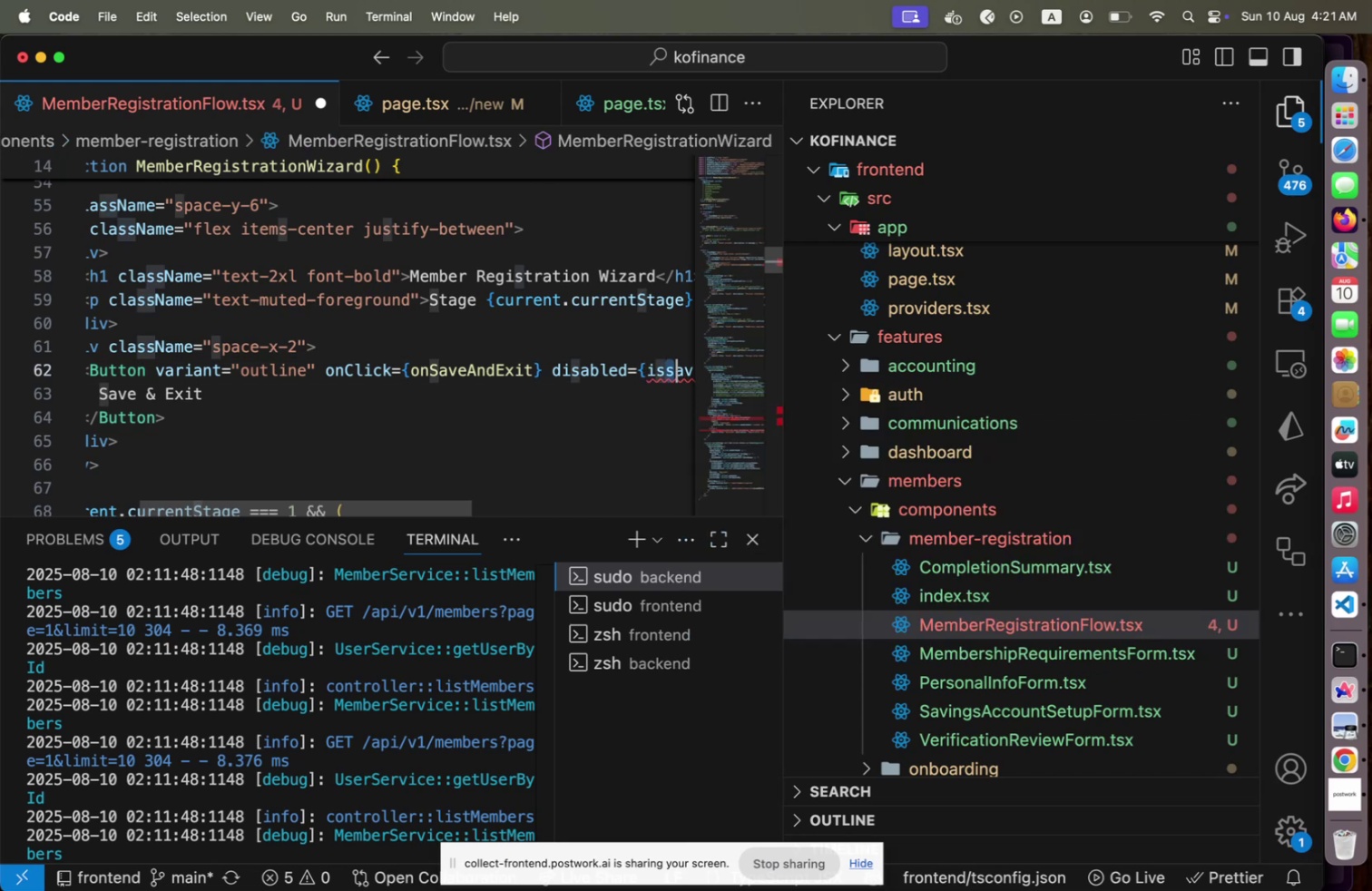 
key(Shift+S)
 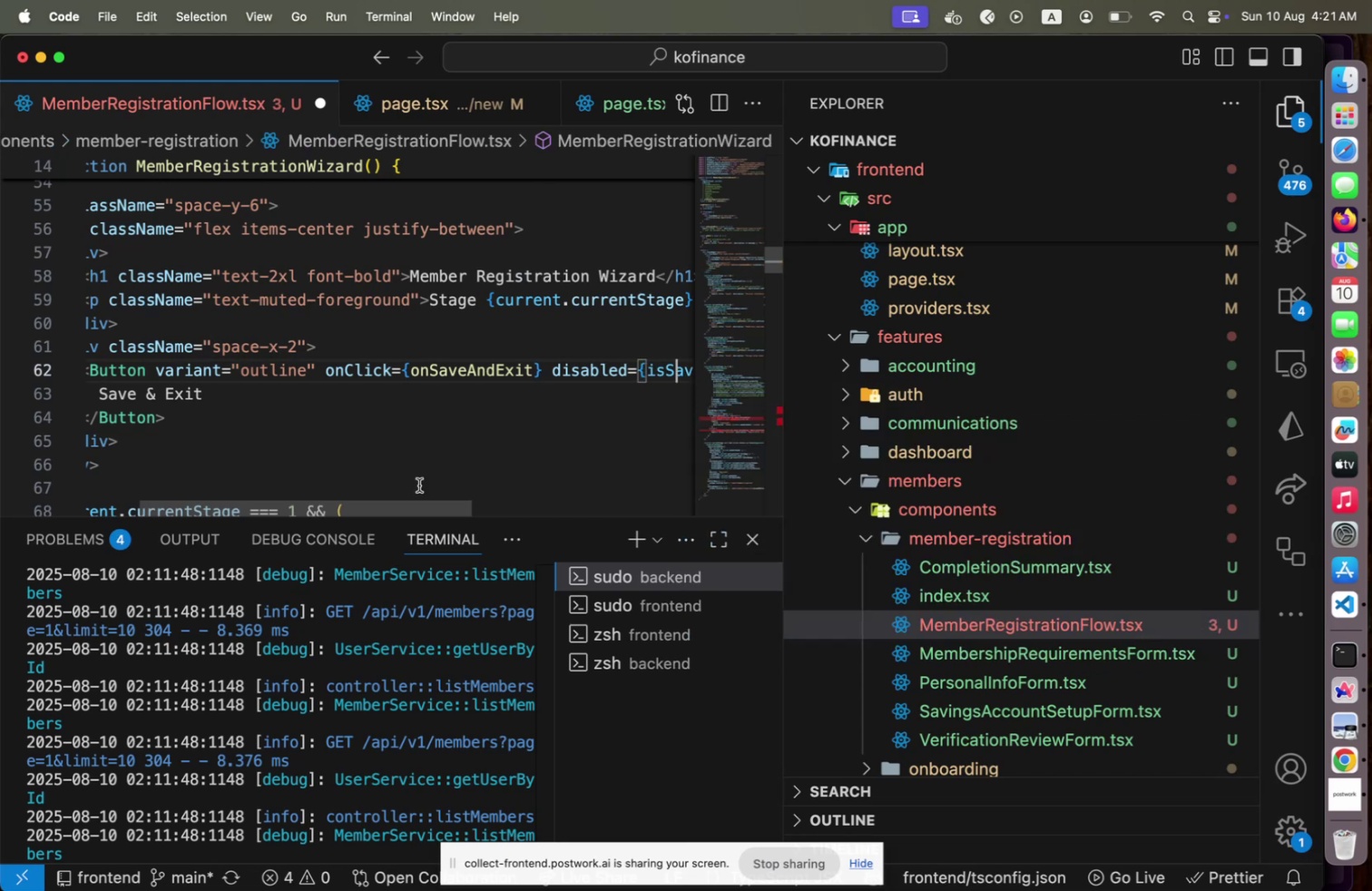 
left_click_drag(start_coordinate=[402, 501], to_coordinate=[239, 501])
 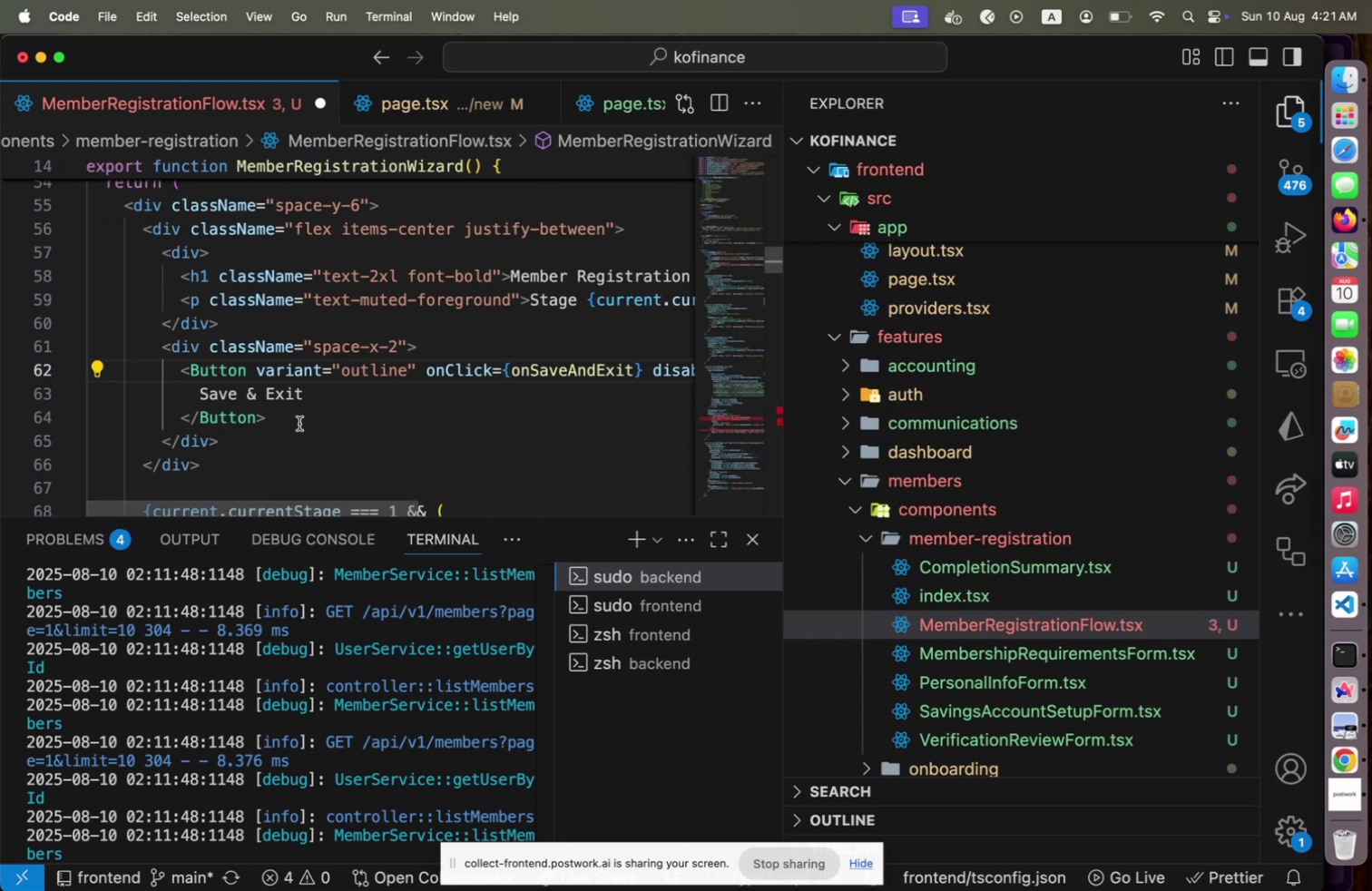 
scroll: coordinate [299, 423], scroll_direction: up, amount: 24.0
 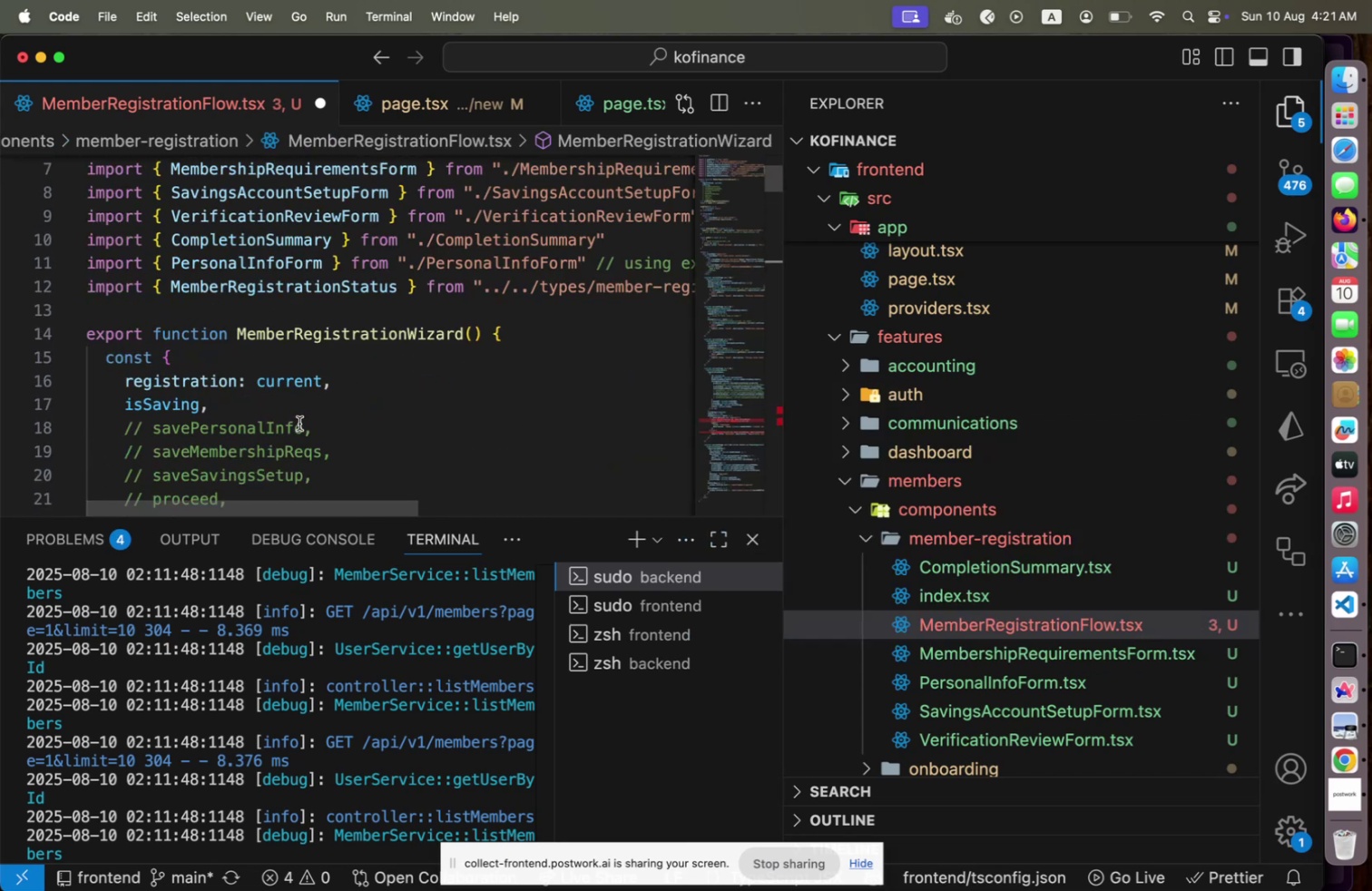 
scroll: coordinate [299, 423], scroll_direction: down, amount: 2.0
 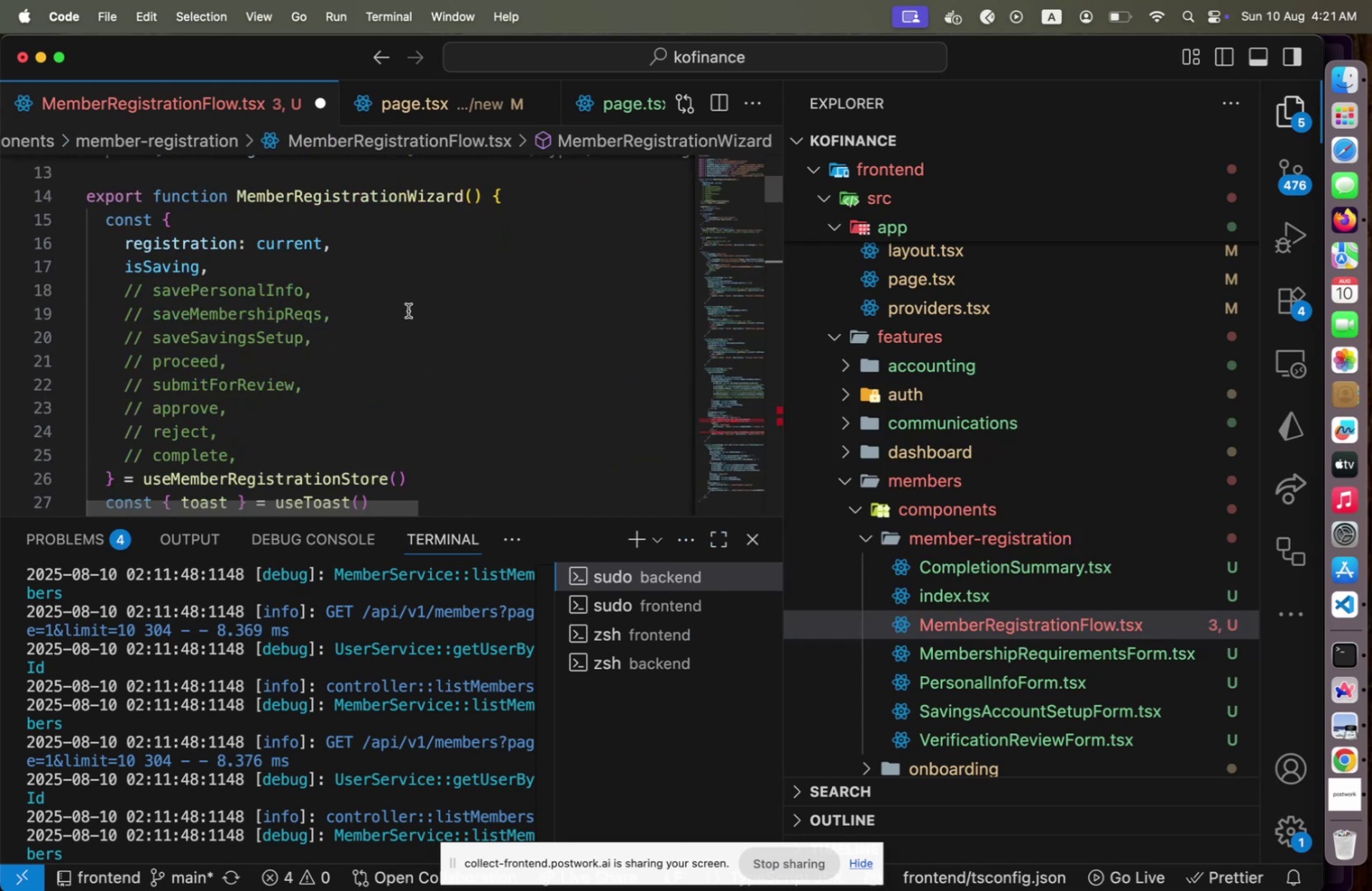 
left_click([408, 309])
 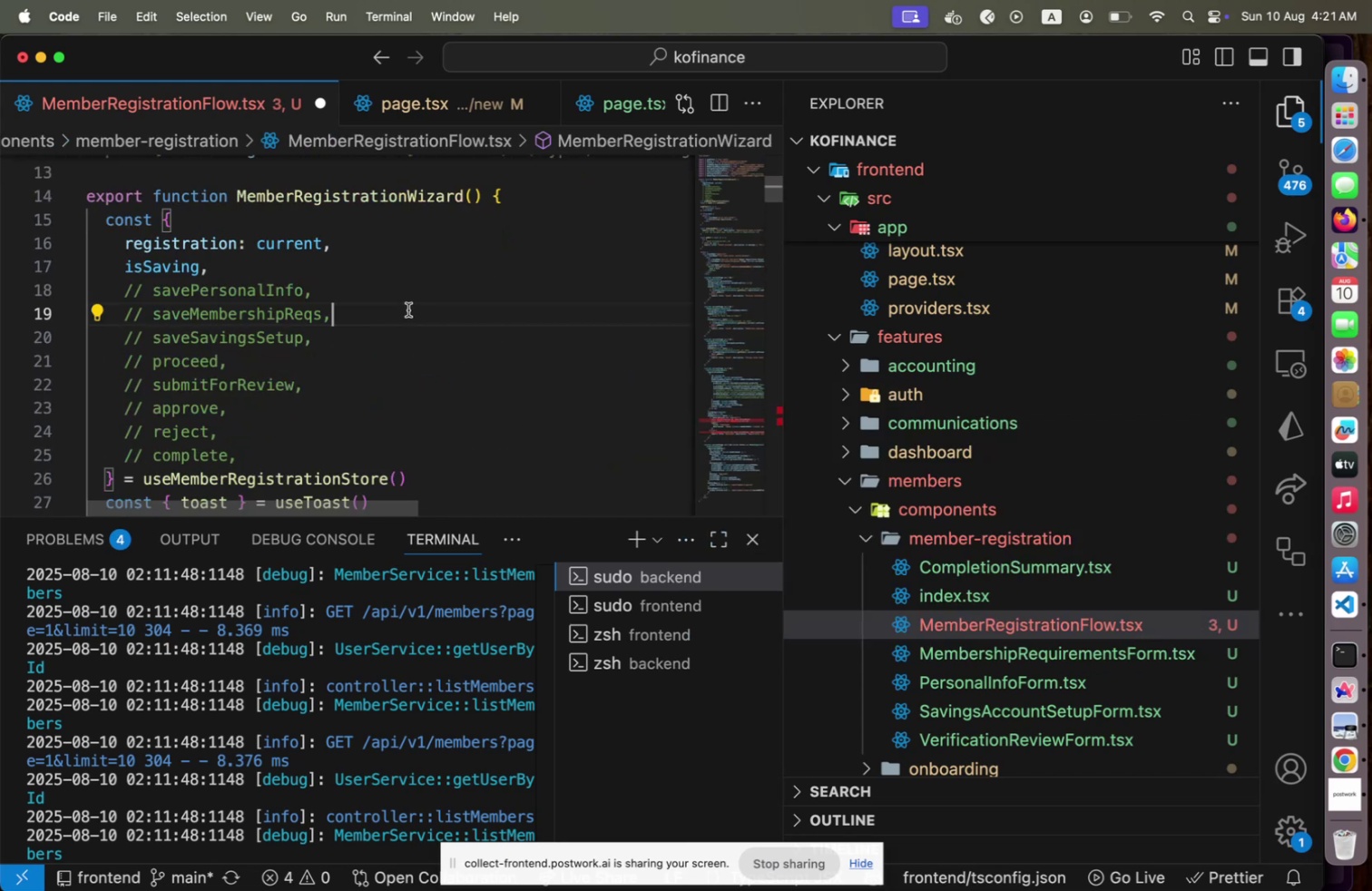 
key(ArrowUp)
 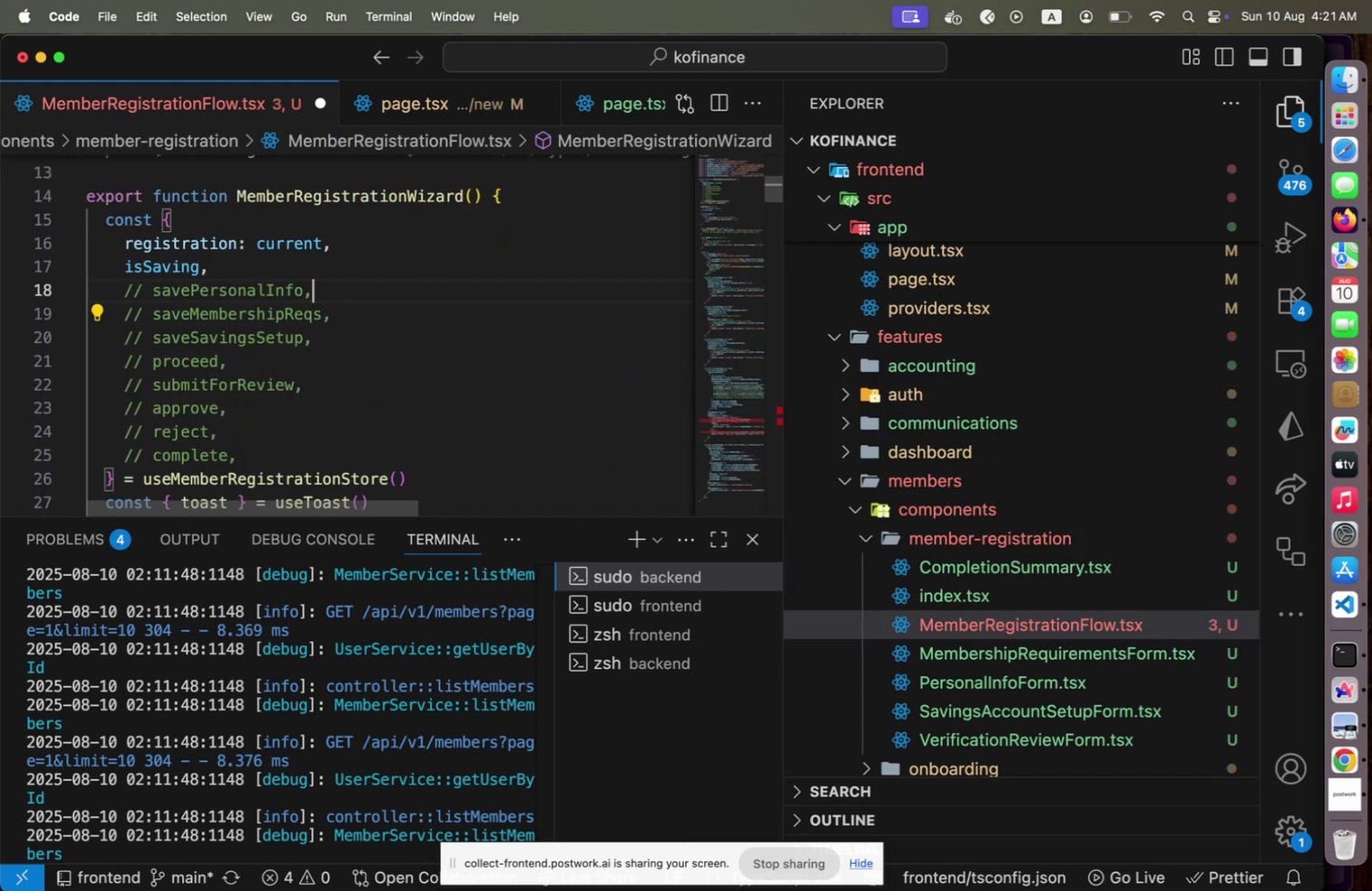 
key(Home)
 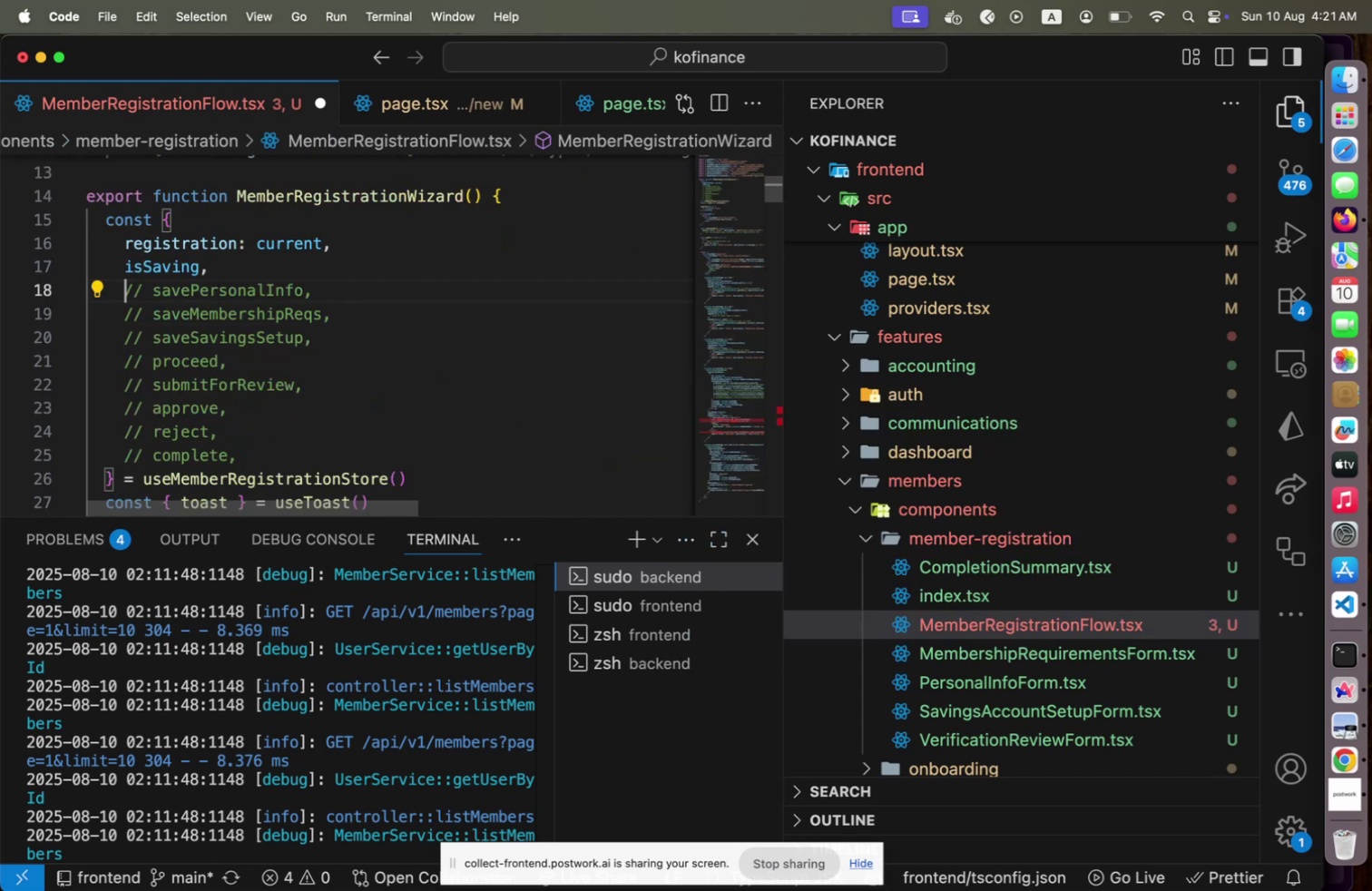 
hold_key(key=ArrowDown, duration=0.96)
 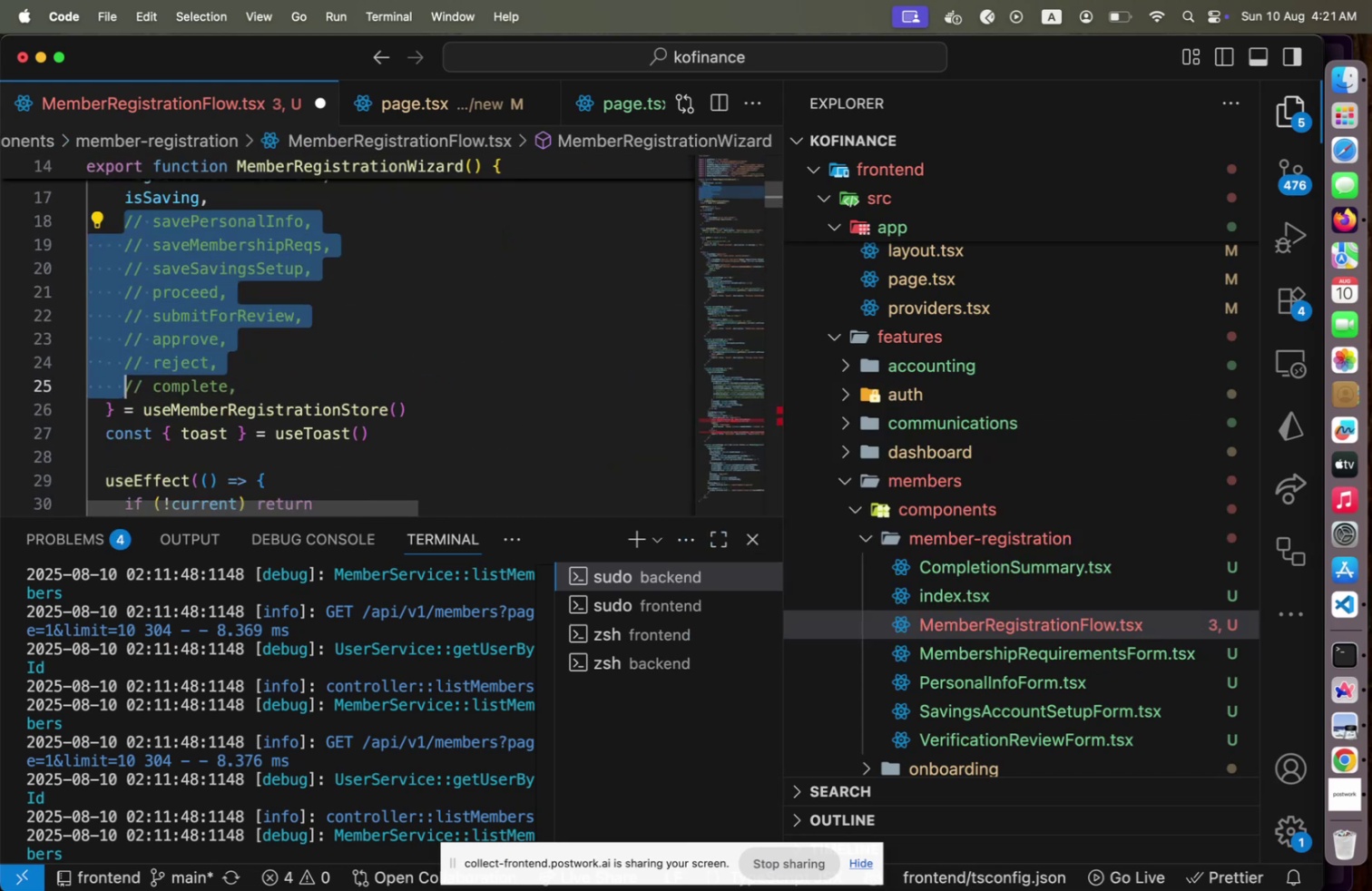 
key(Shift+End)
 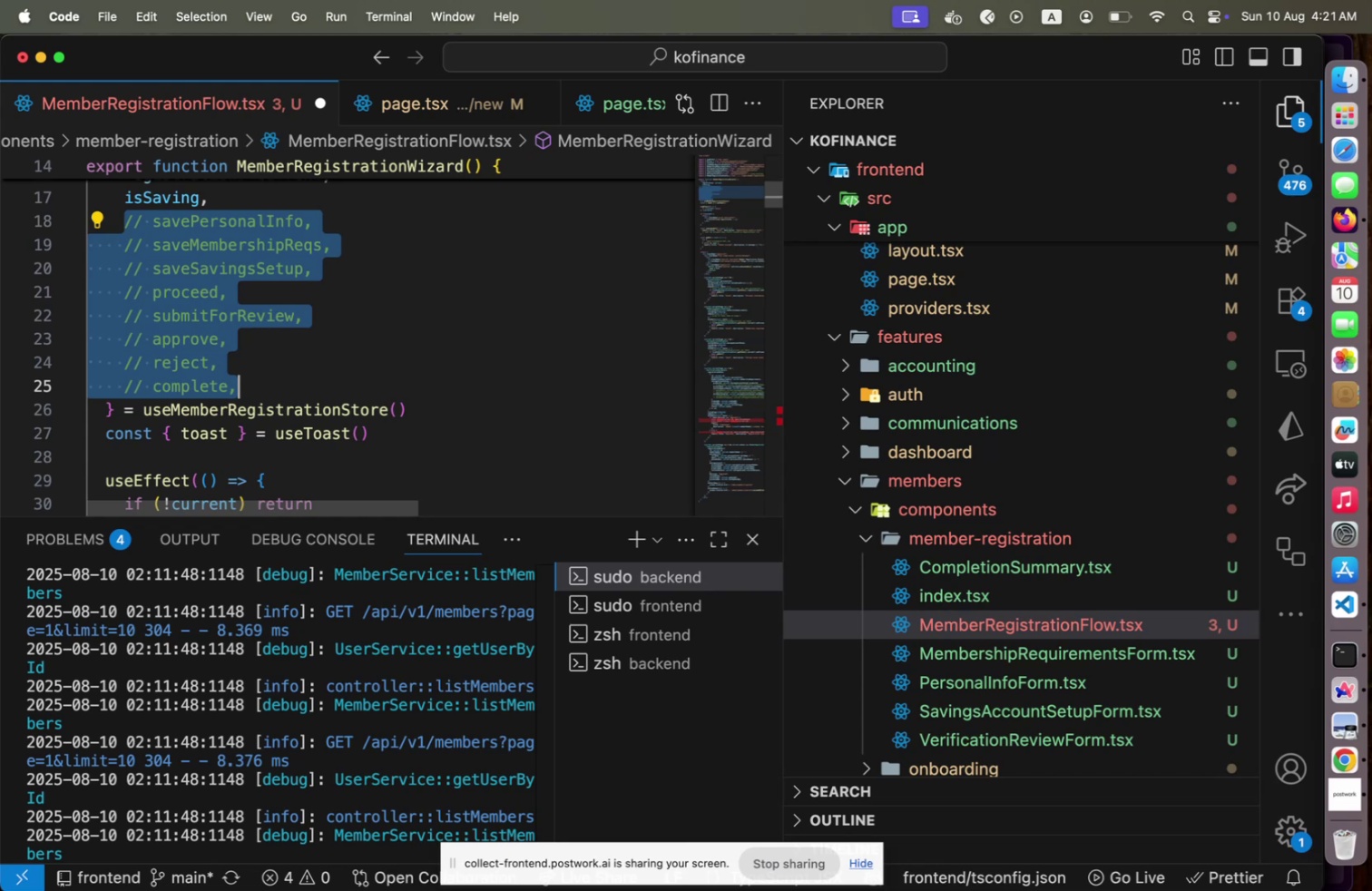 
key(Meta+CommandLeft)
 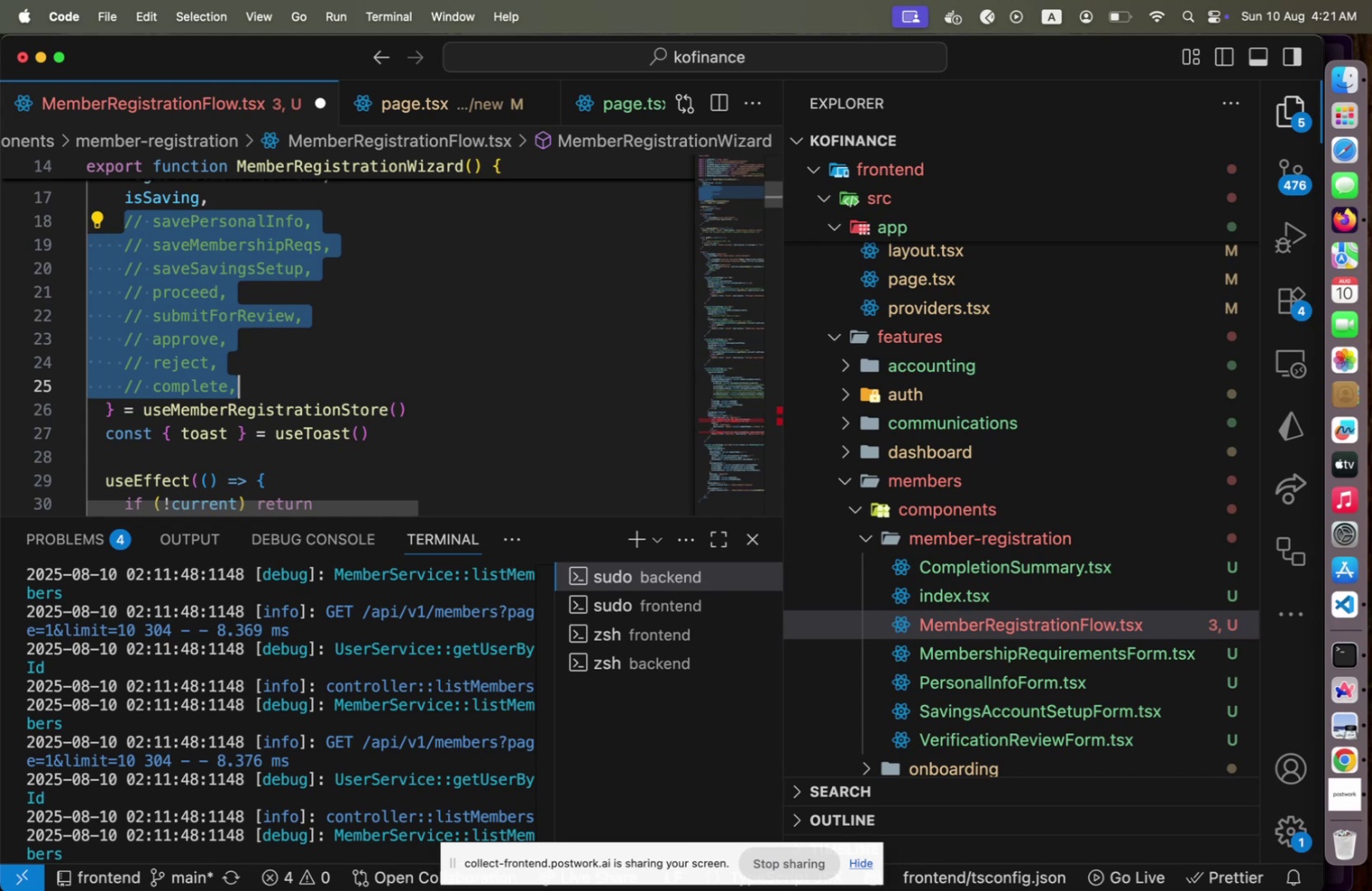 
key(Meta+Slash)
 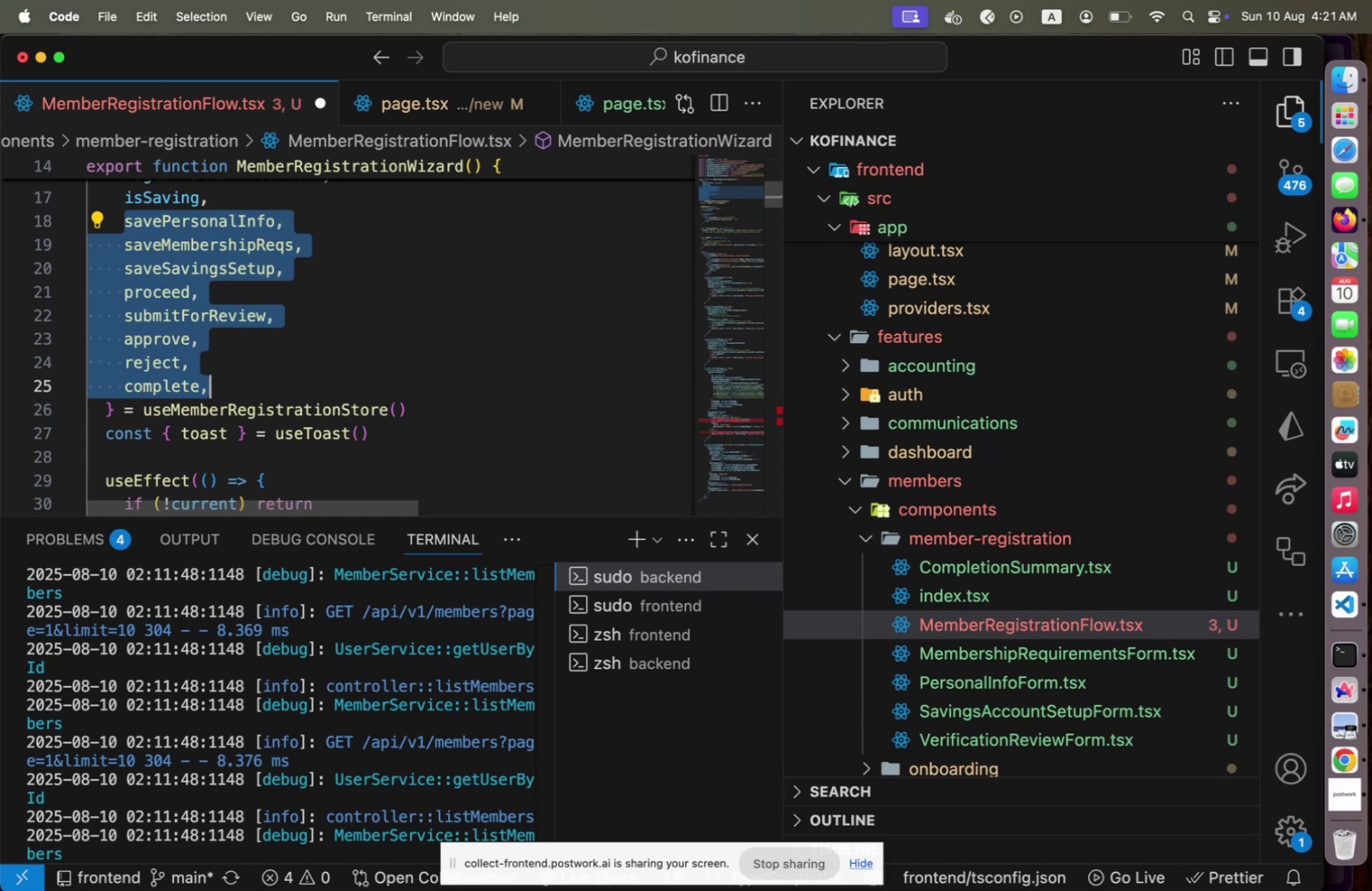 
key(ArrowUp)
 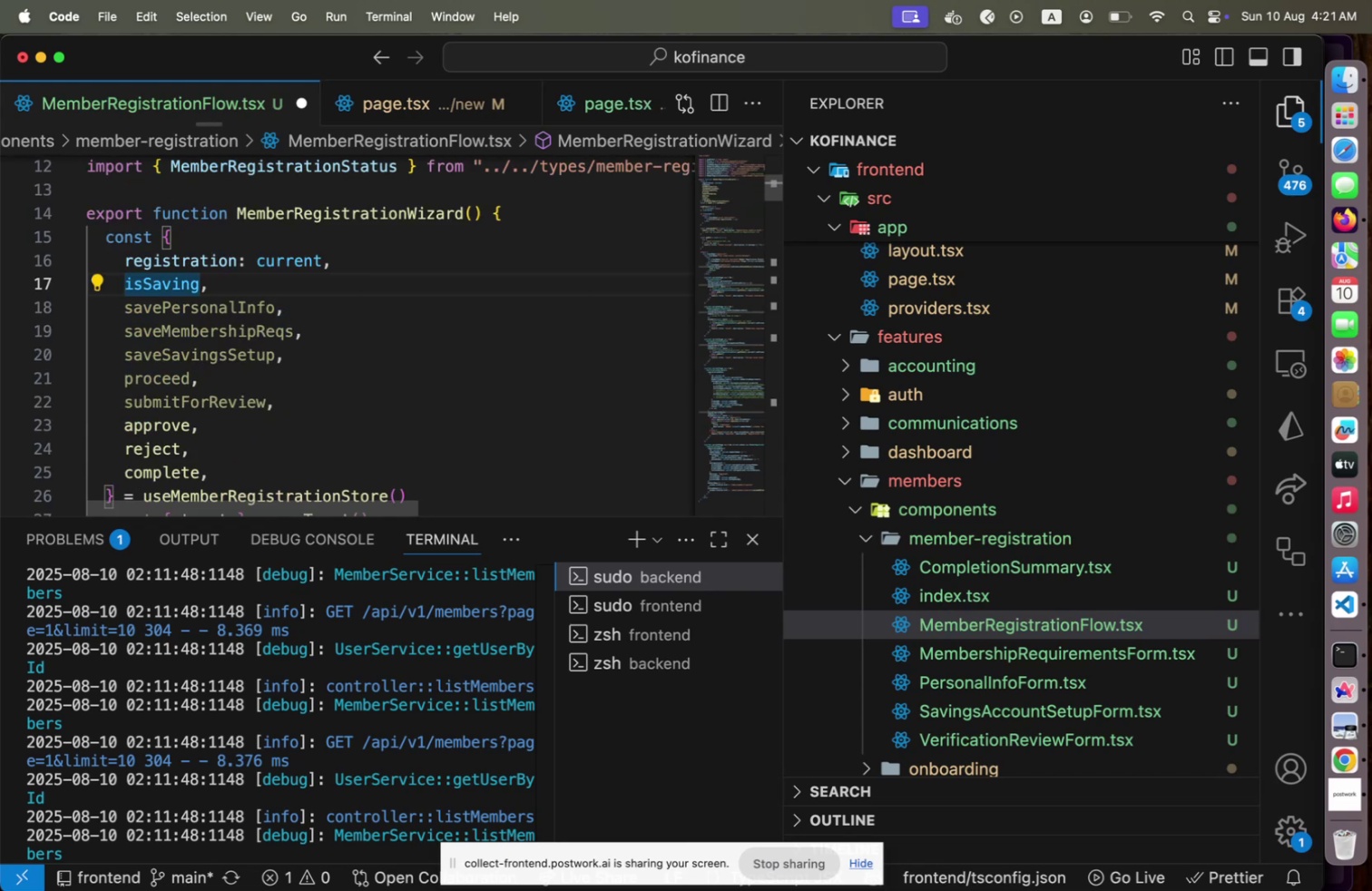 
key(Alt+Shift+F)
 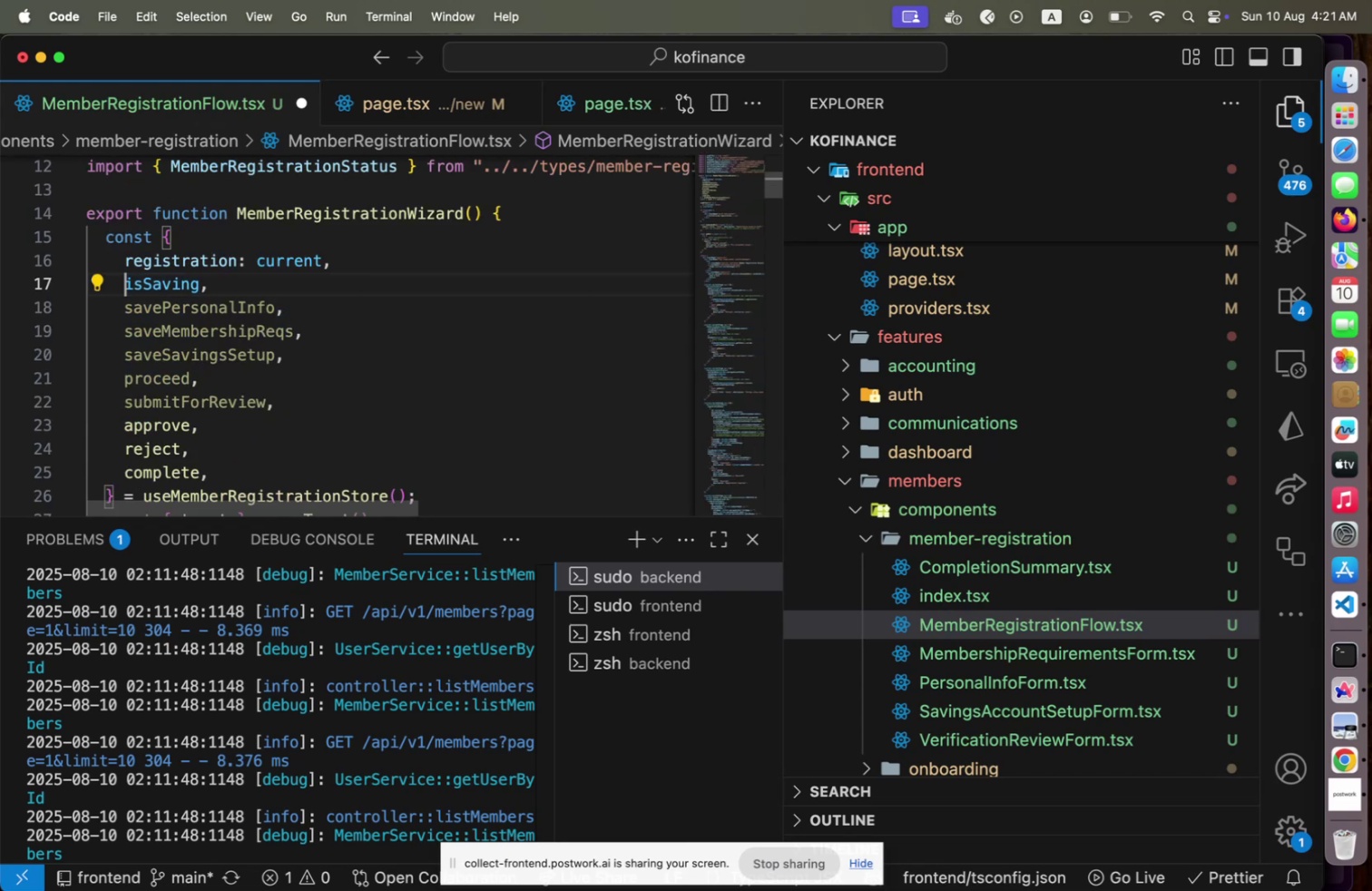 
key(Meta+CommandLeft)
 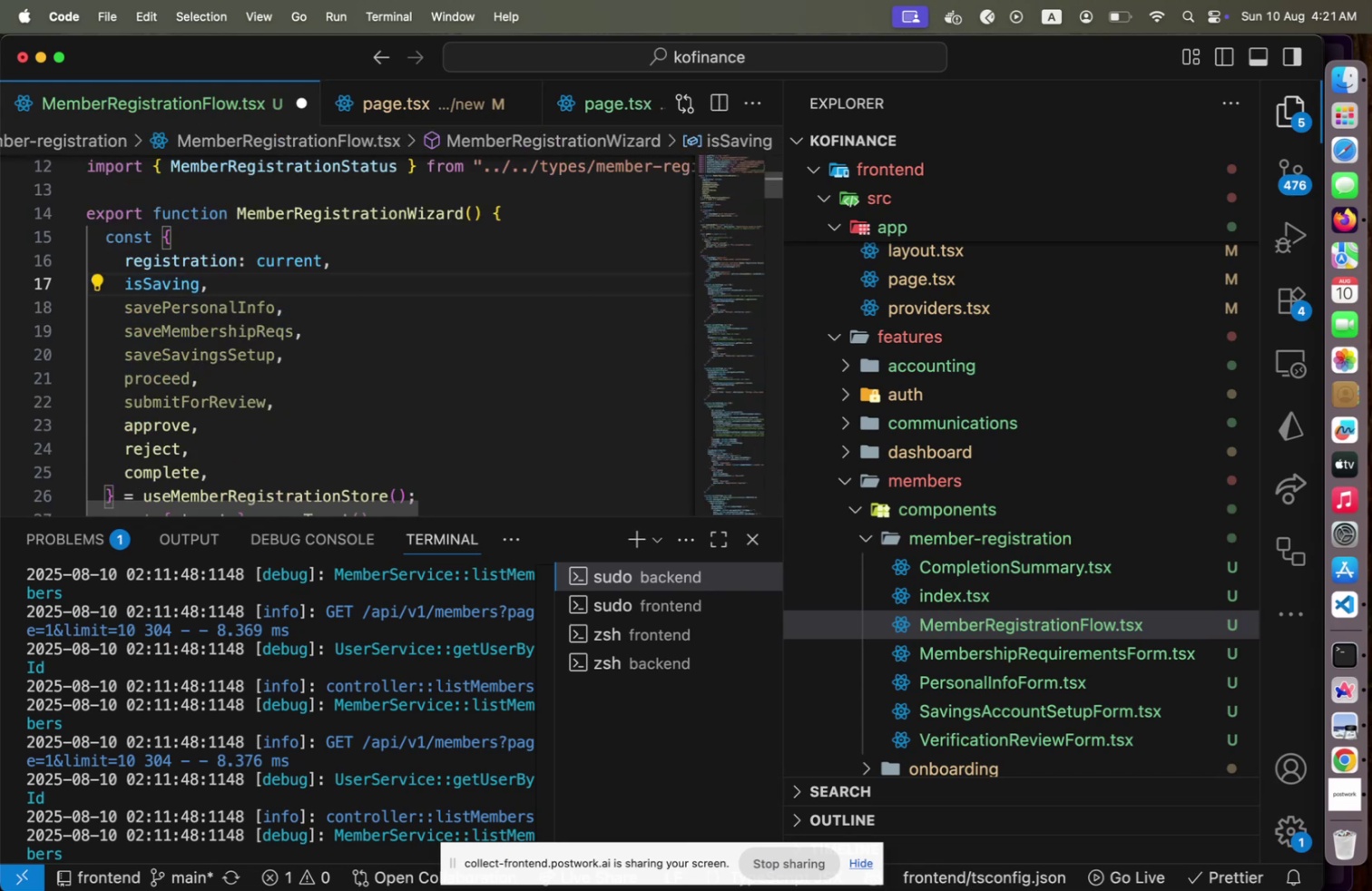 
key(Meta+S)
 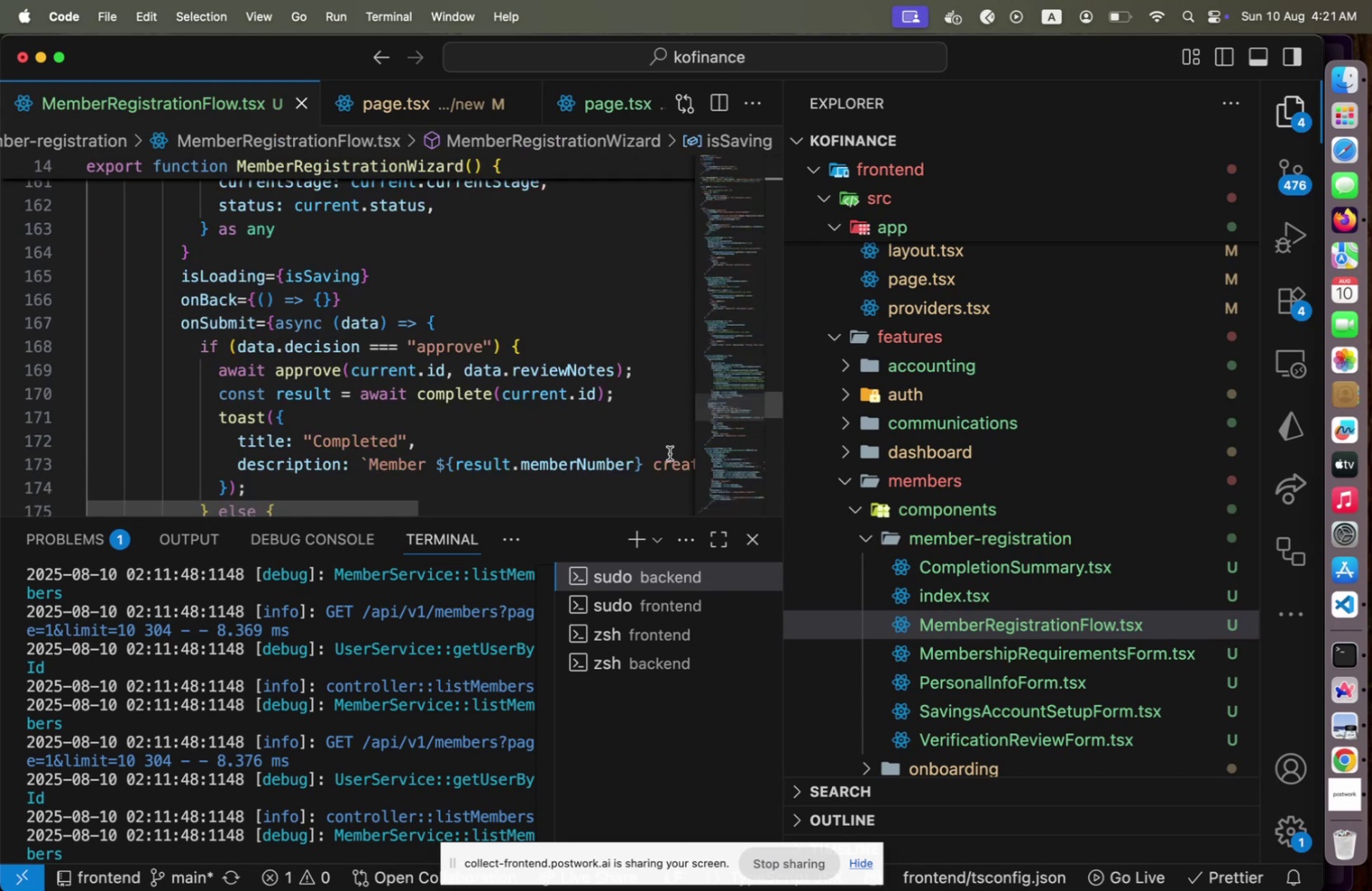 
scroll: coordinate [432, 397], scroll_direction: up, amount: 22.0
 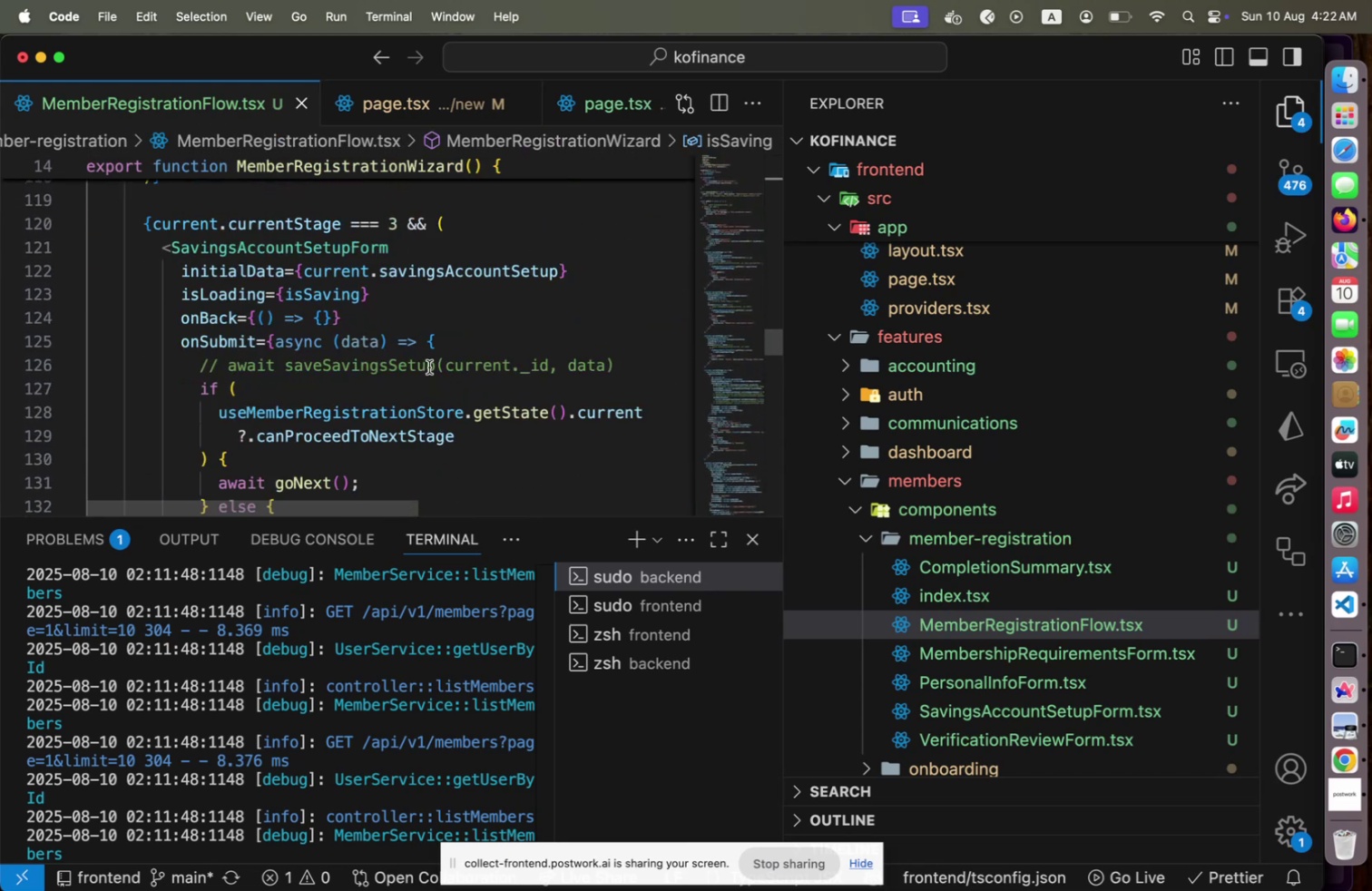 
left_click([429, 367])
 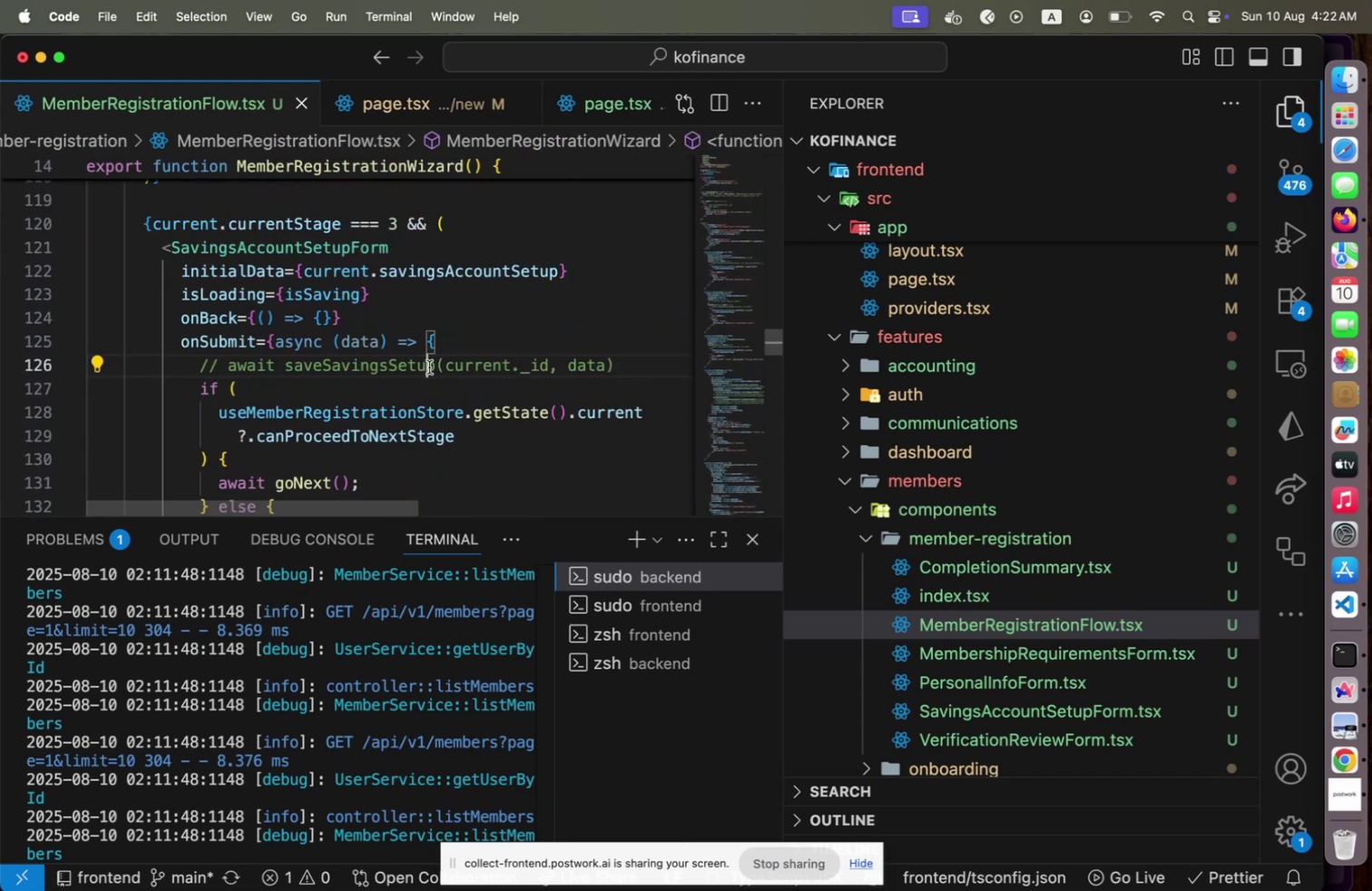 
key(Meta+Slash)
 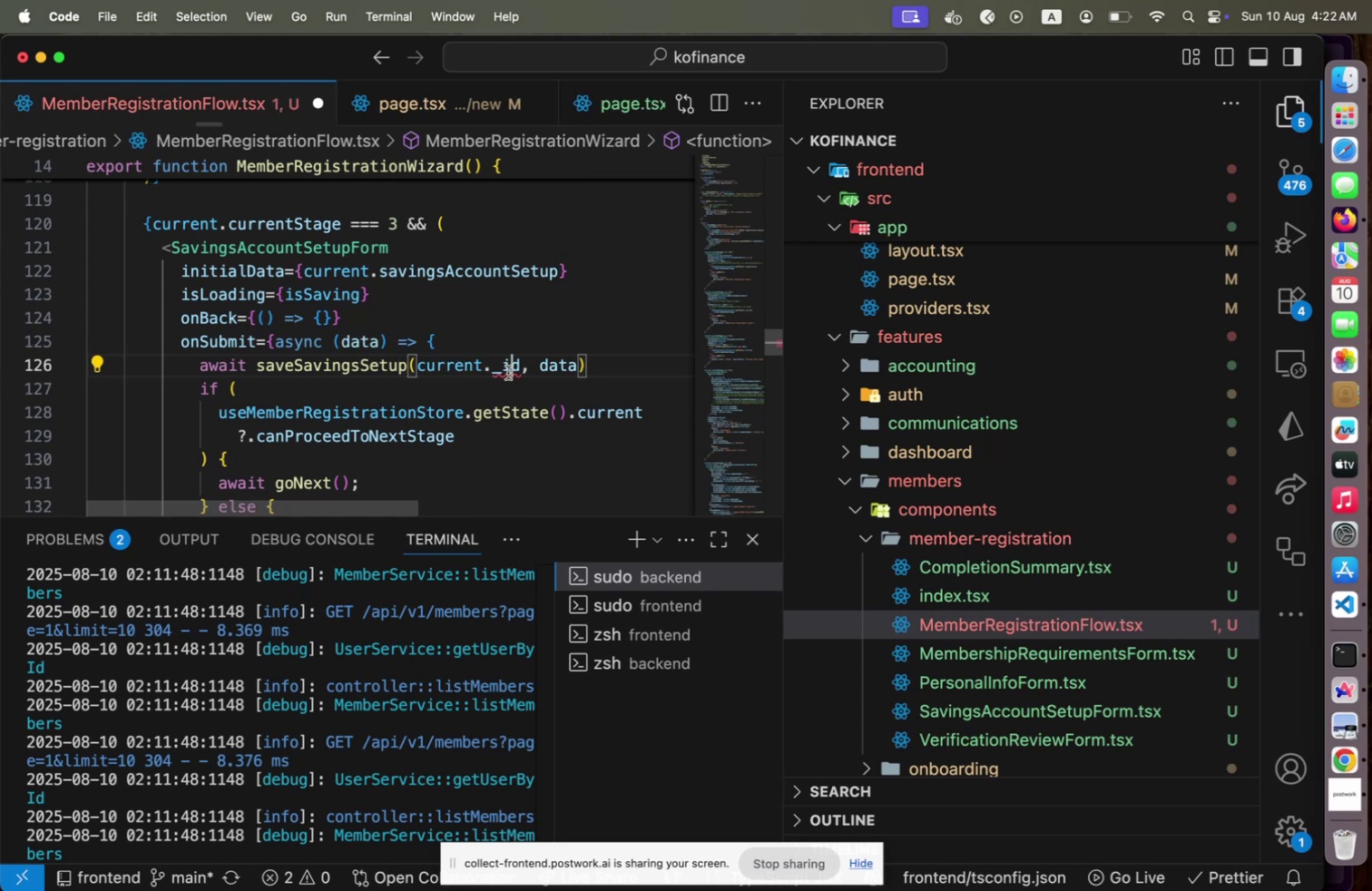 
key(ArrowLeft)
 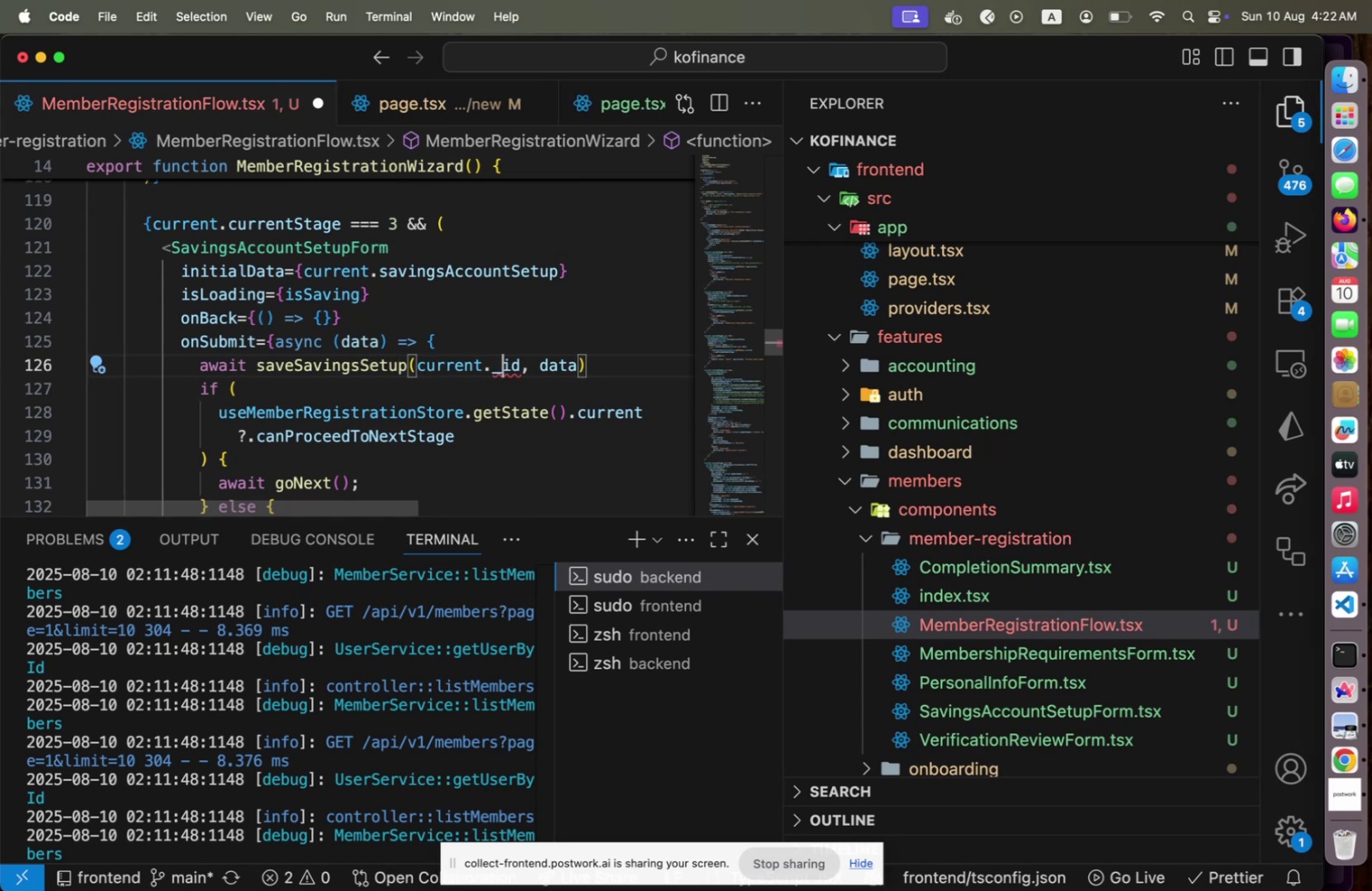 
key(Backspace)
 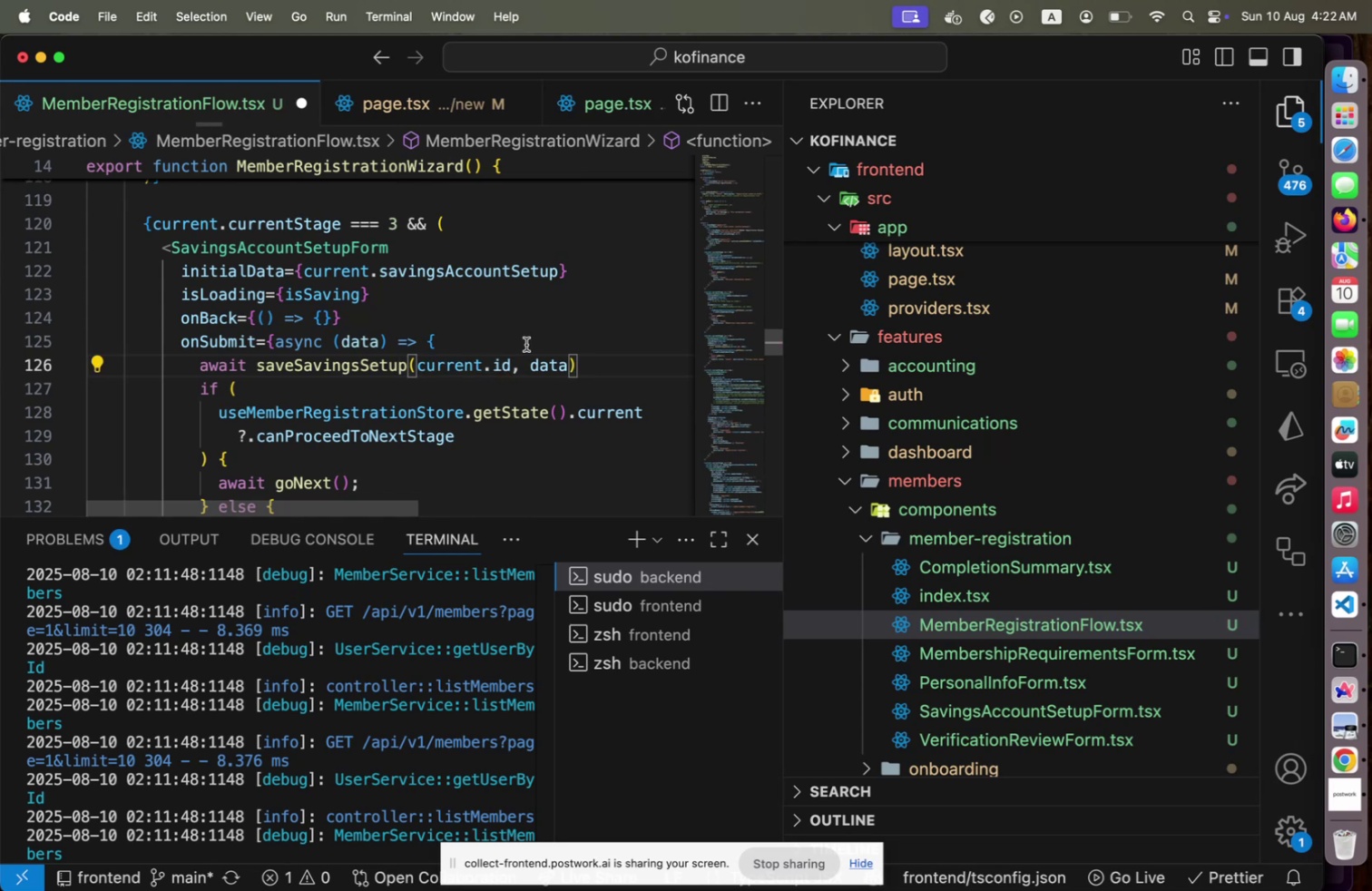 
scroll: coordinate [499, 344], scroll_direction: up, amount: 10.0
 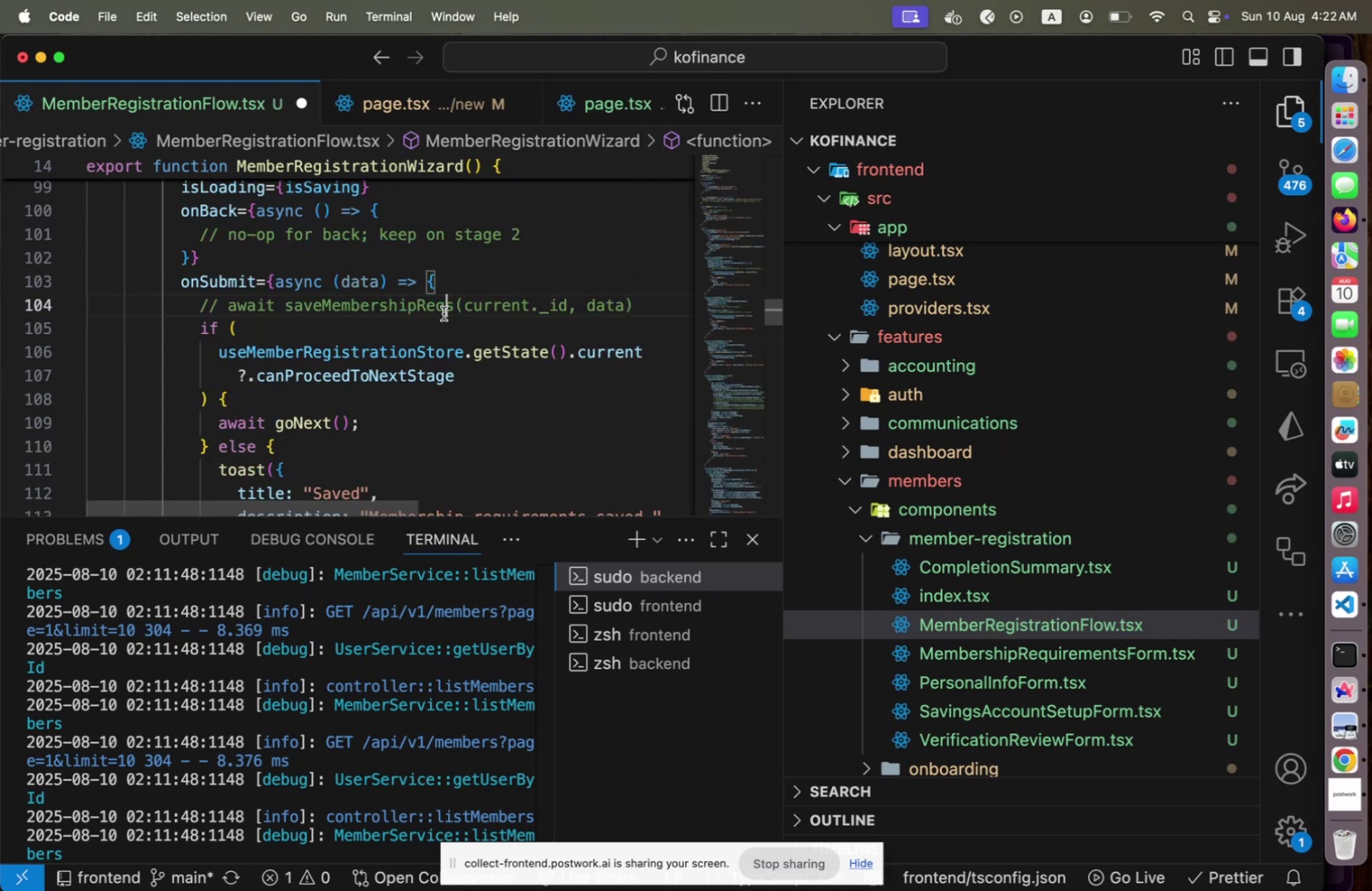 
key(Meta+Slash)
 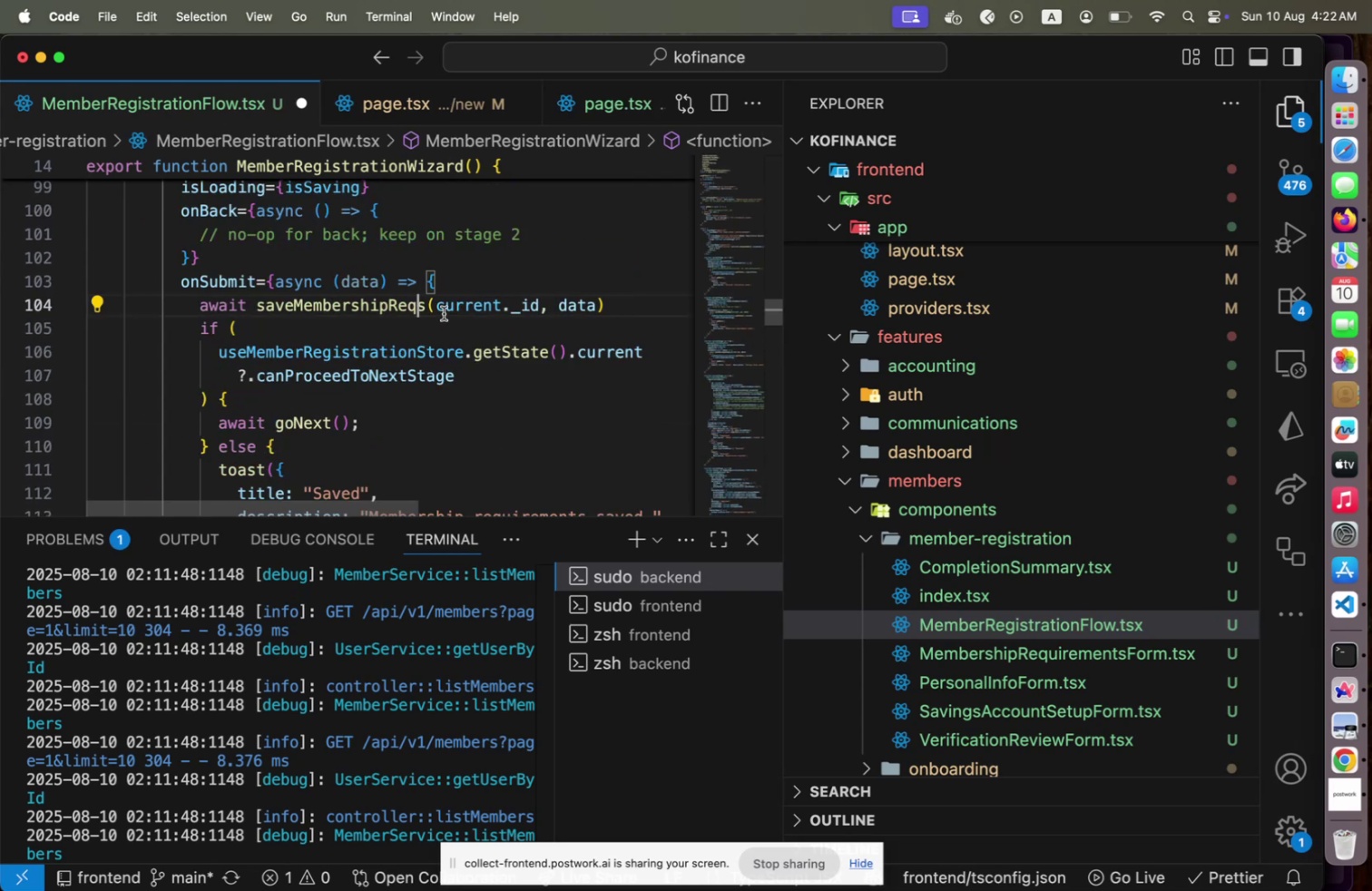 
hold_key(key=ArrowRight, duration=1.1)
 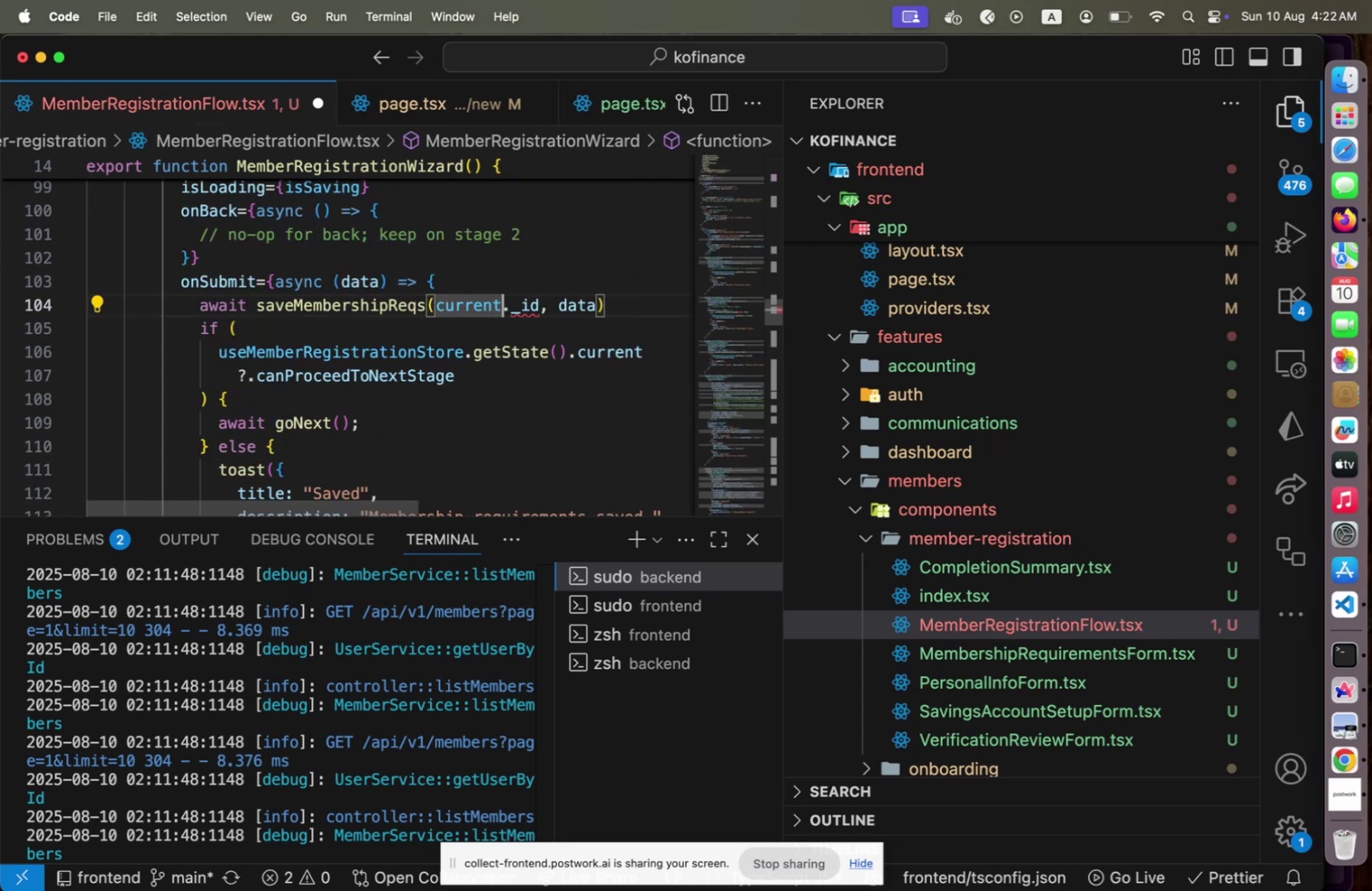 
key(ArrowRight)
 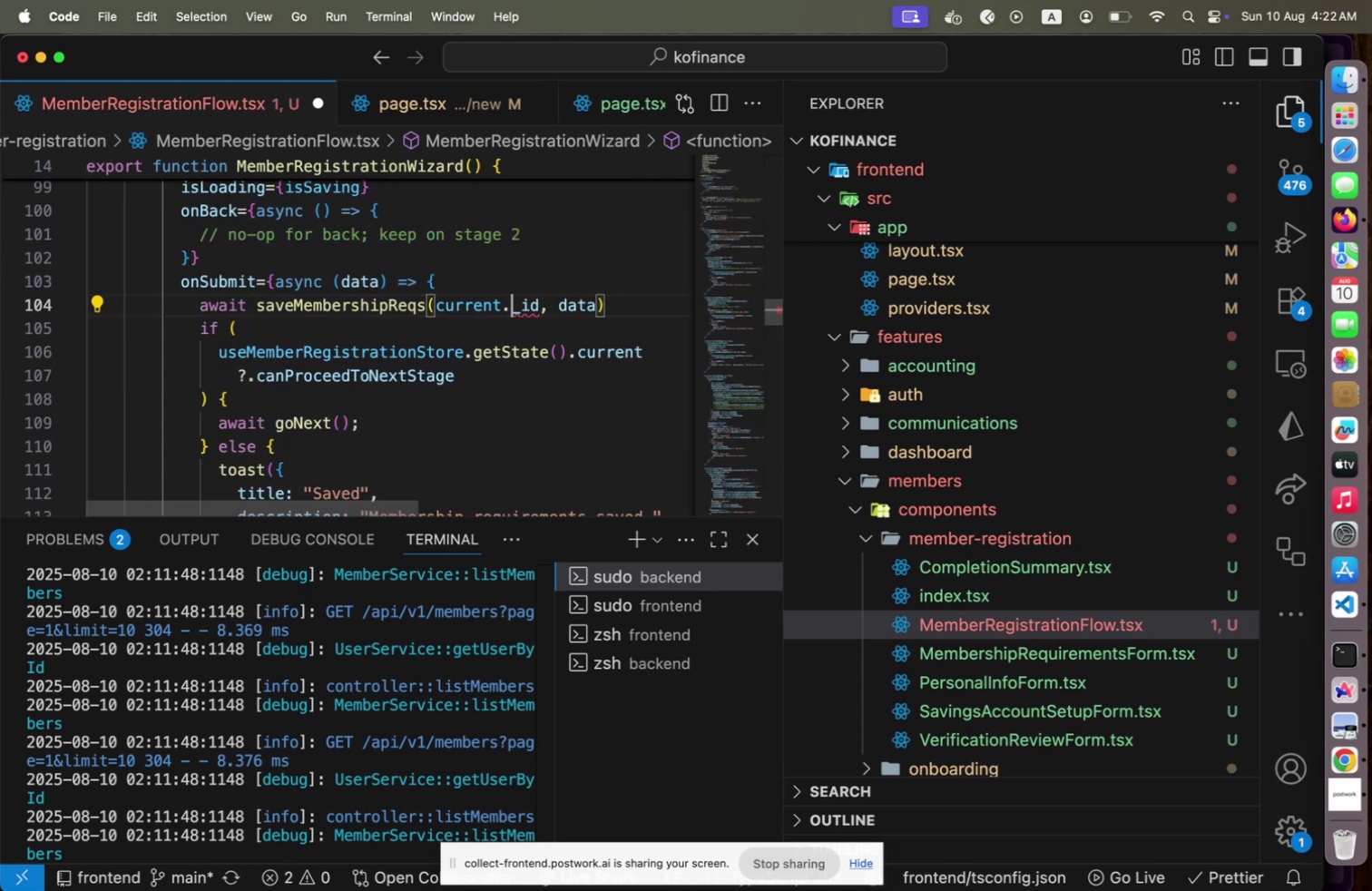 
key(Shift+ArrowRight)
 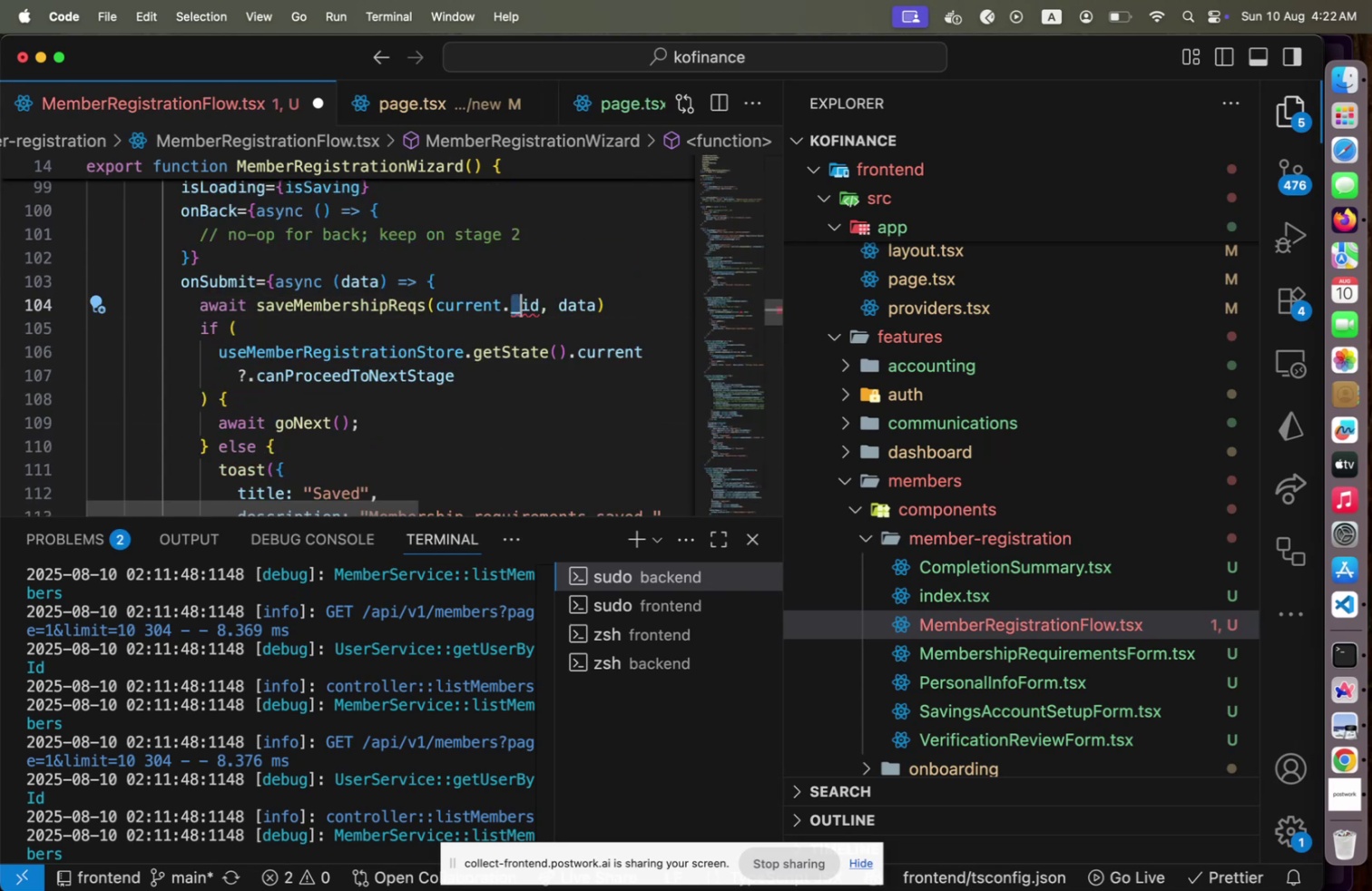 
key(Backspace)
 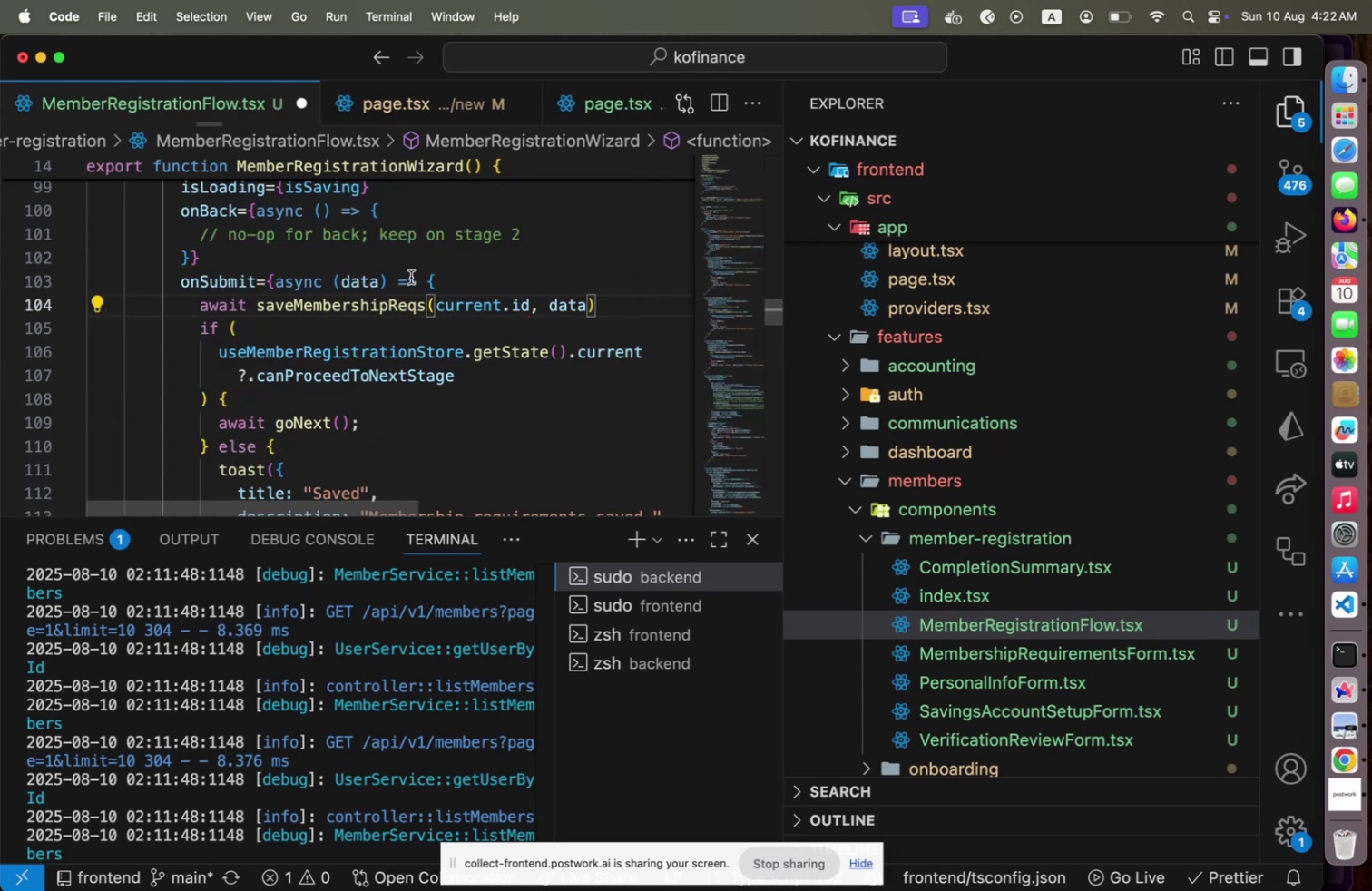 
scroll: coordinate [530, 249], scroll_direction: up, amount: 5.0
 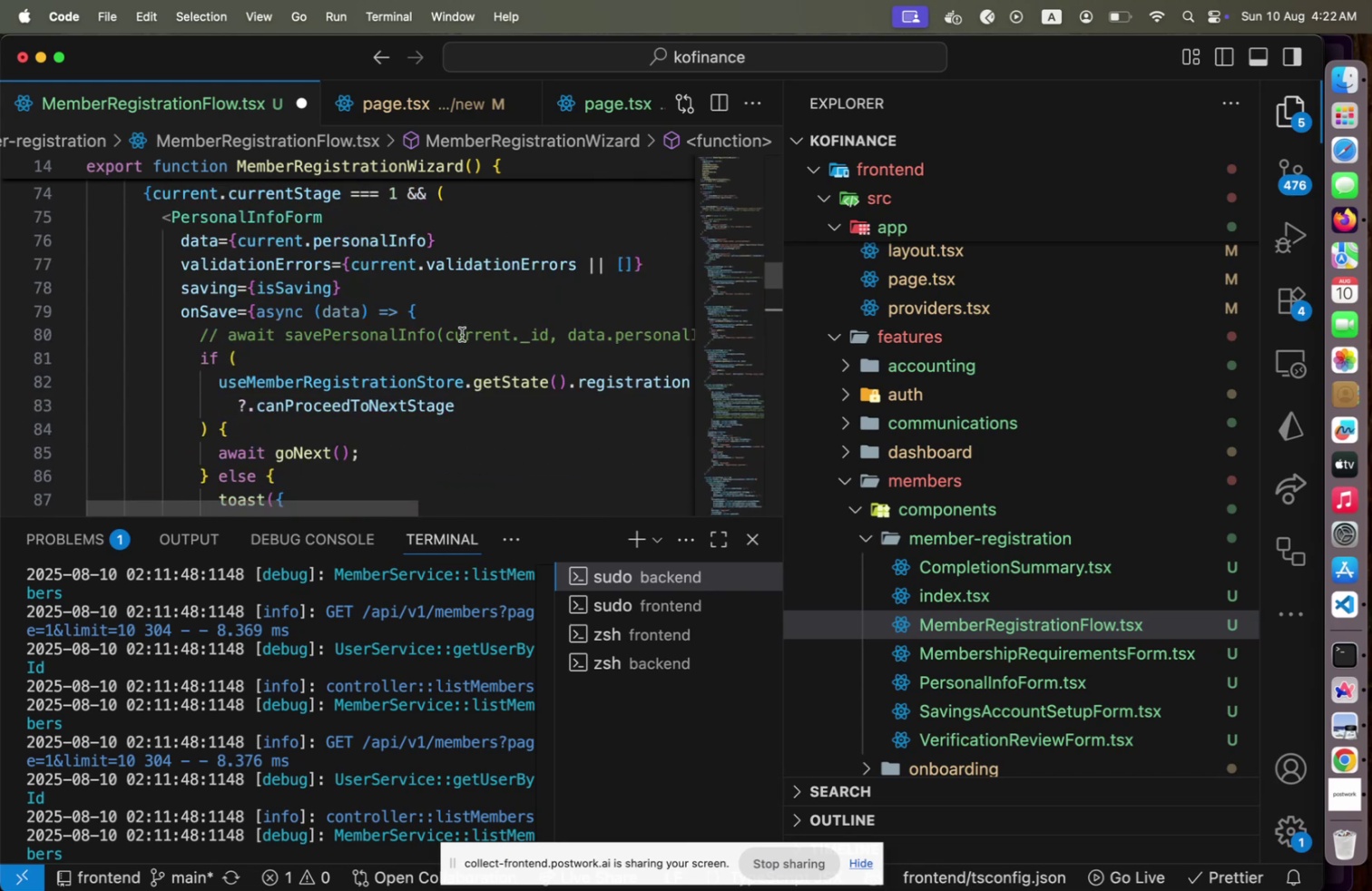 
left_click([462, 335])
 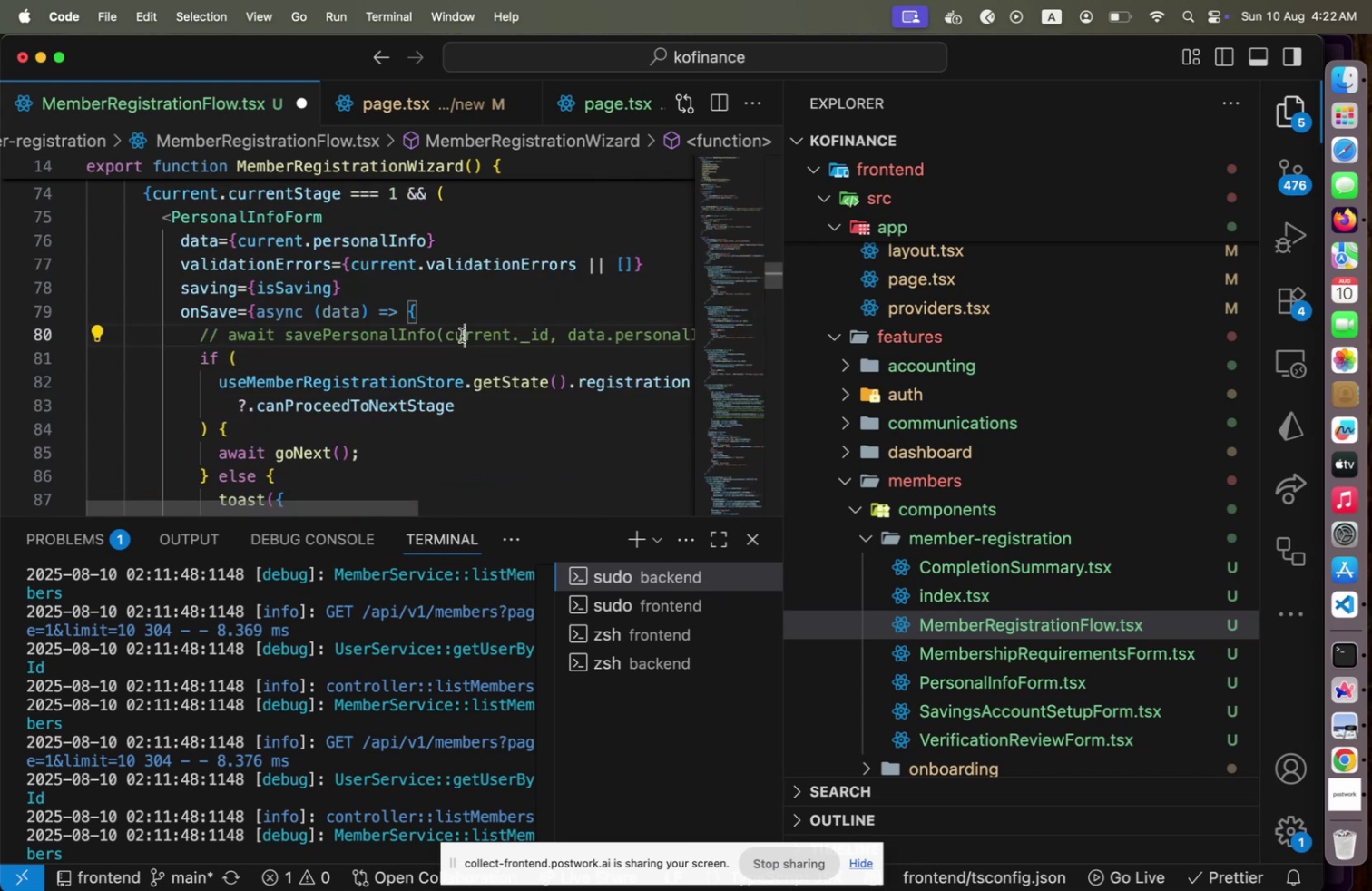 
key(Meta+Slash)
 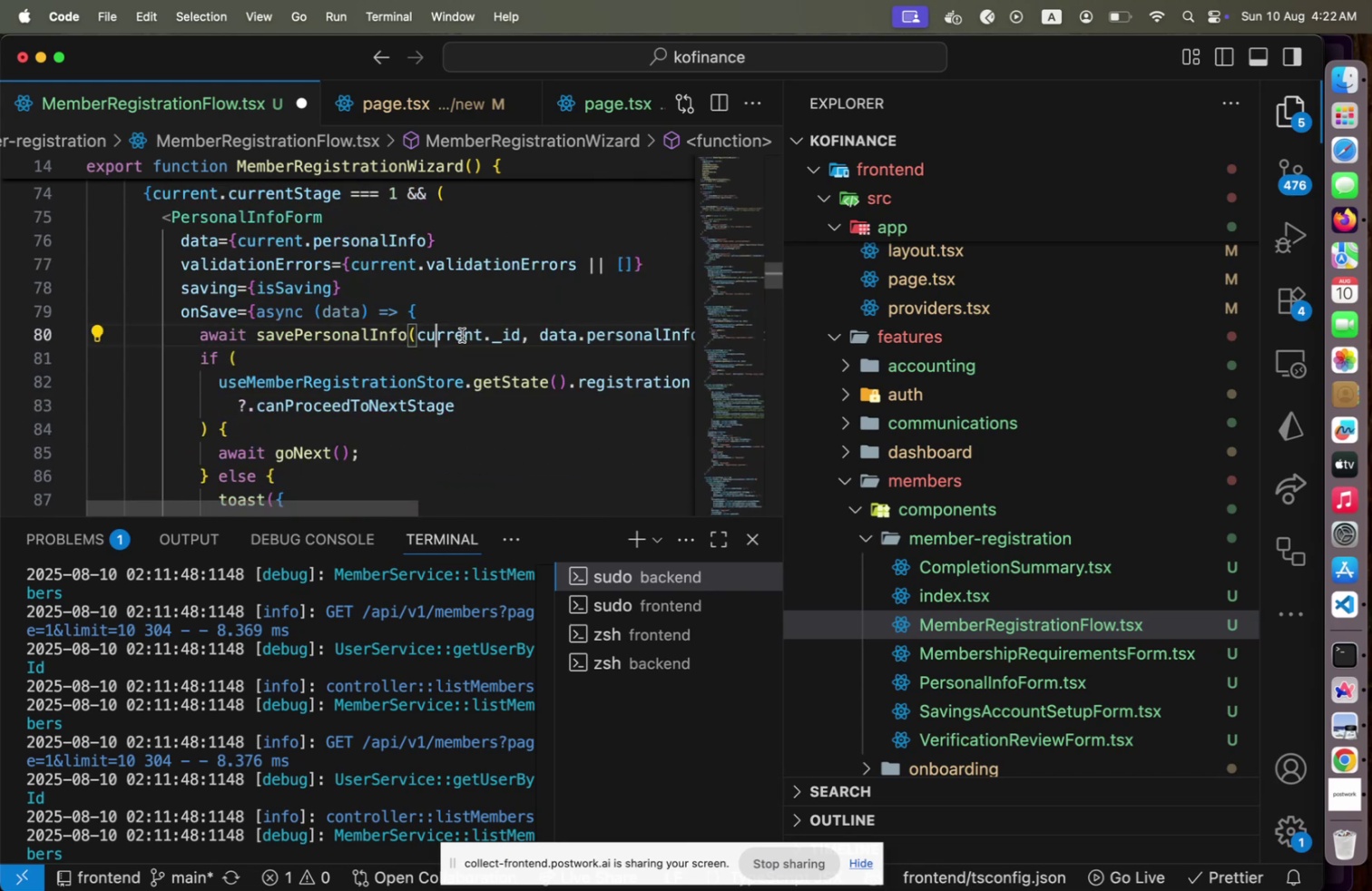 
key(ArrowRight)
 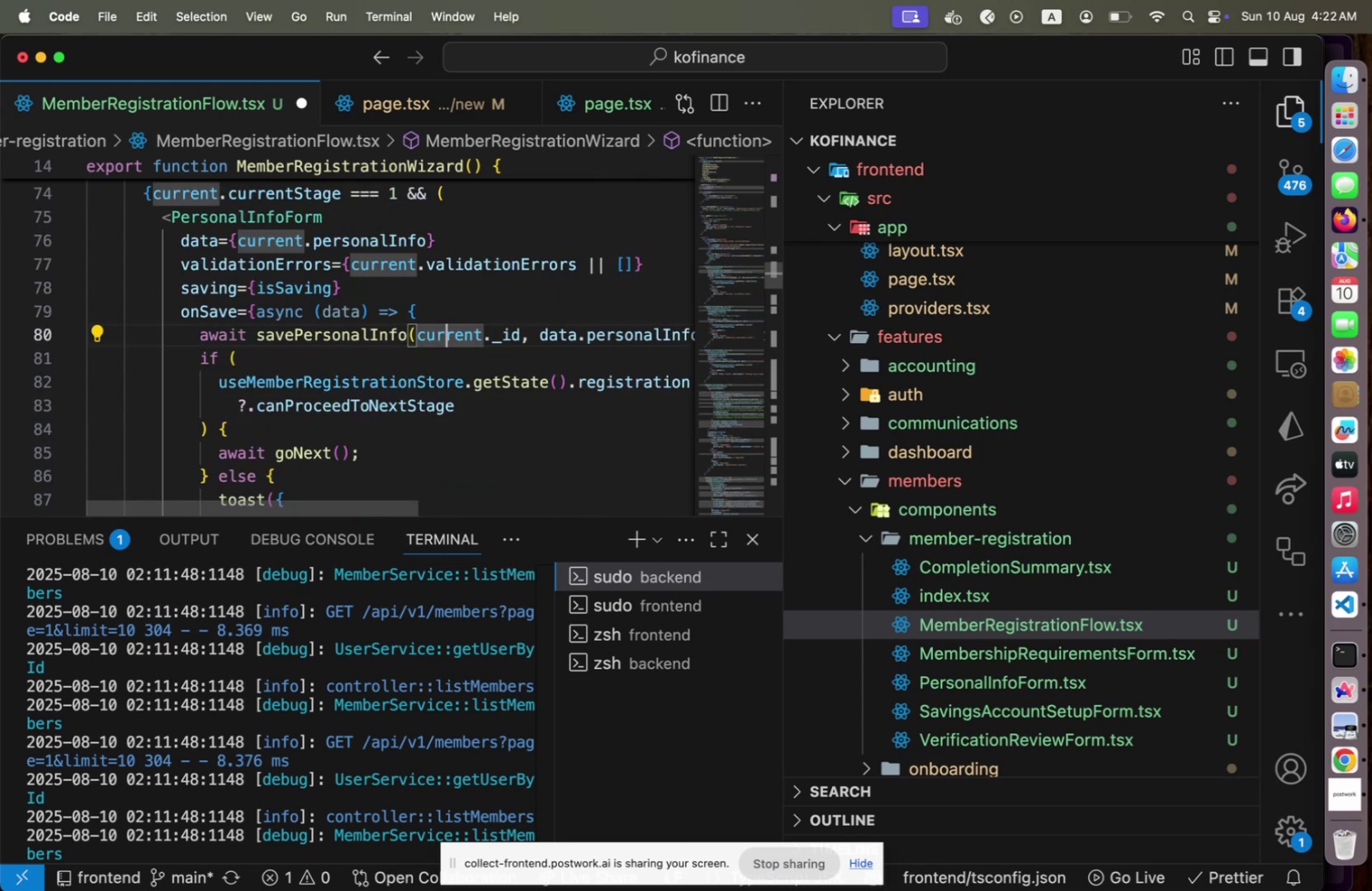 
hold_key(key=ArrowRight, duration=0.68)
 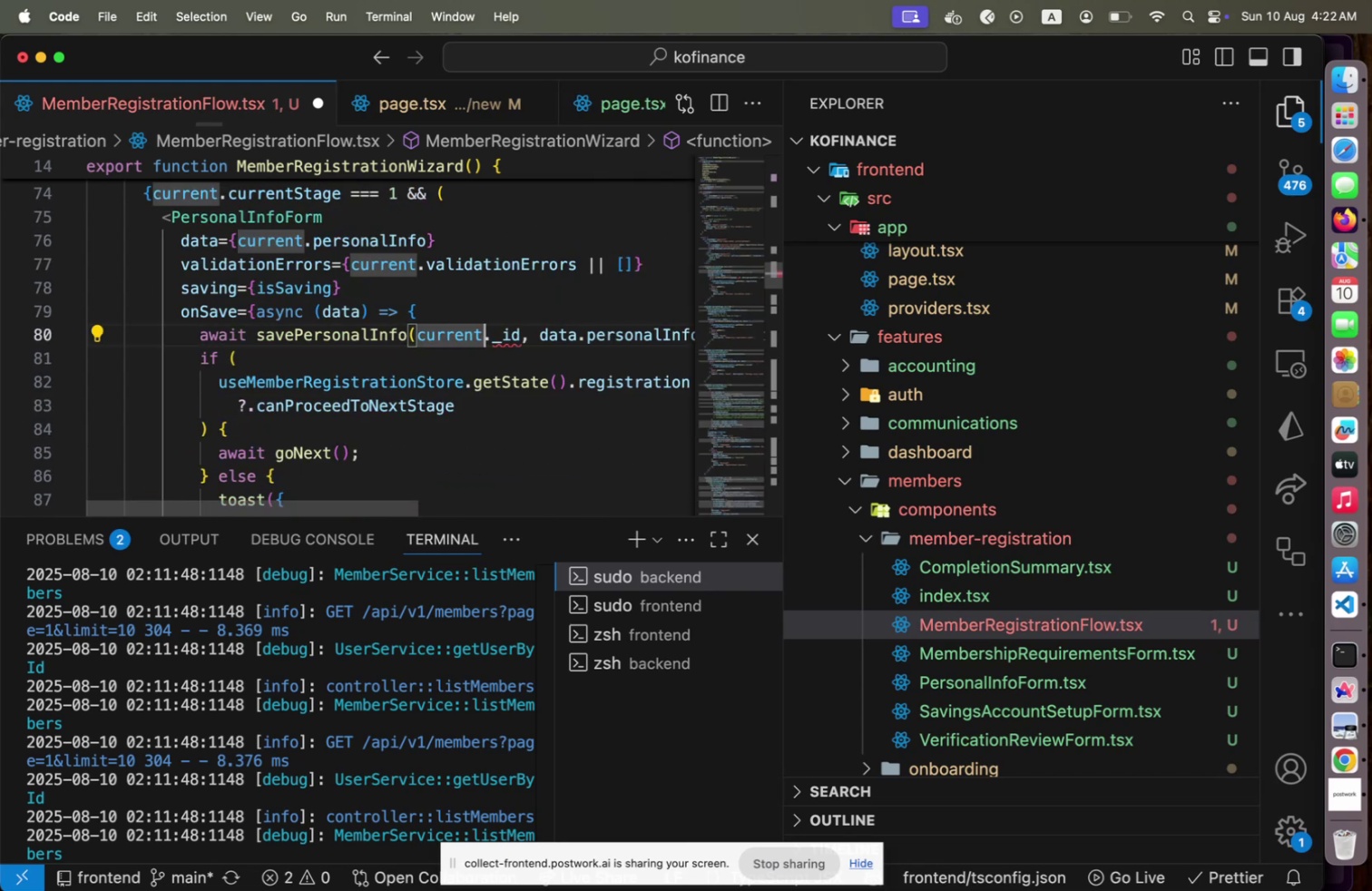 
key(ArrowRight)
 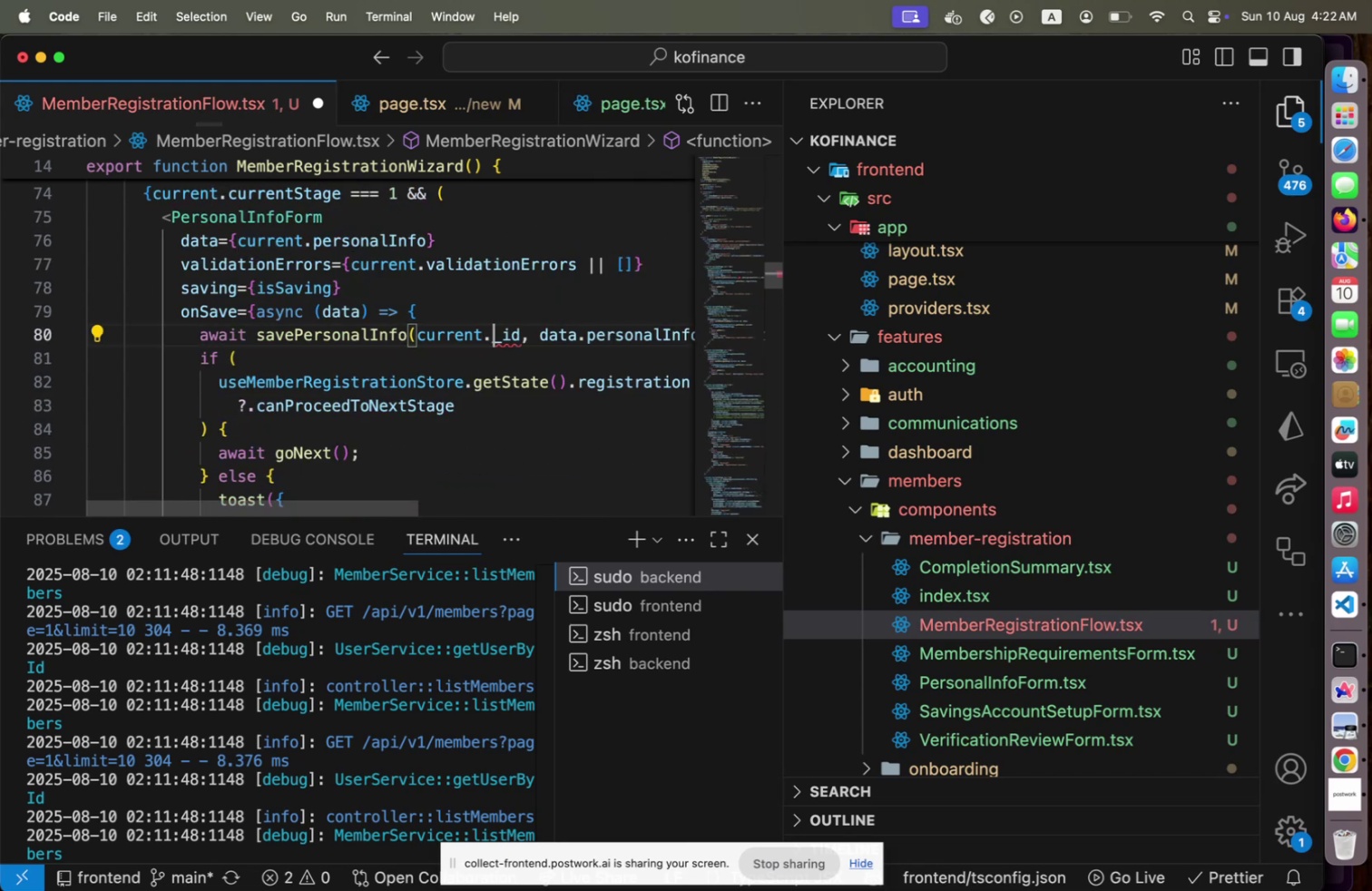 
key(Shift+ArrowRight)
 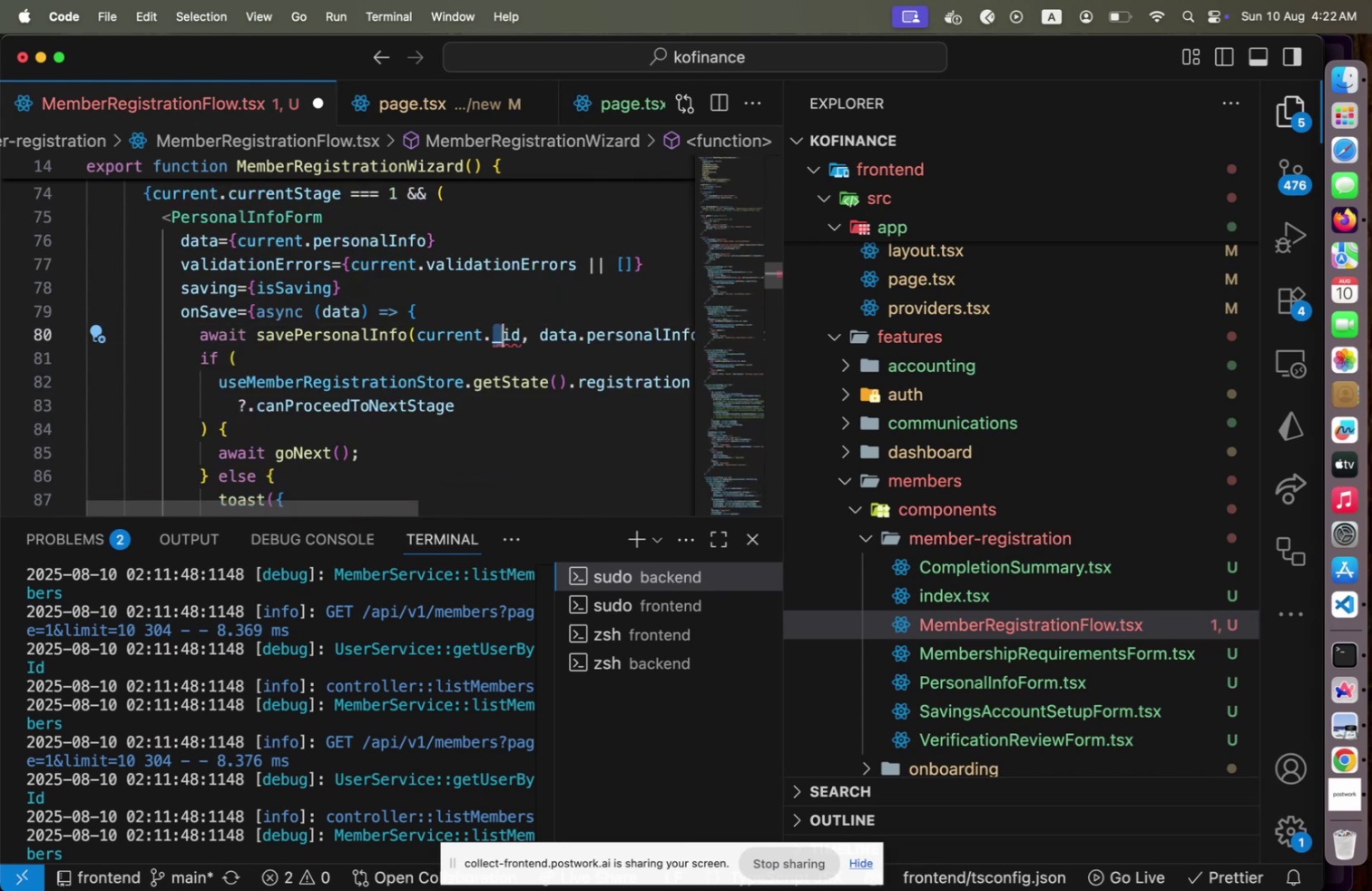 
key(Backspace)
 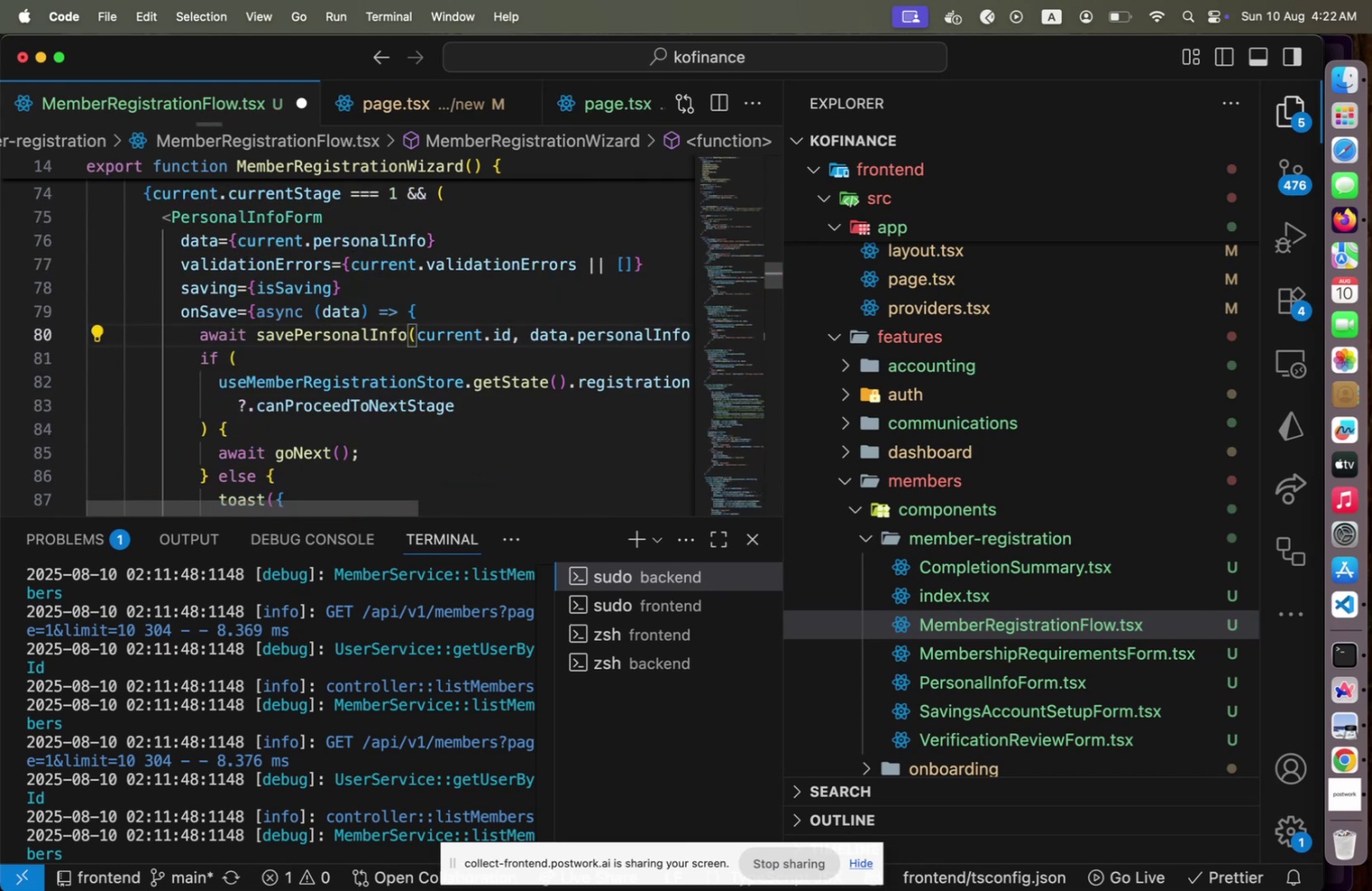 
scroll: coordinate [462, 335], scroll_direction: up, amount: 5.0
 